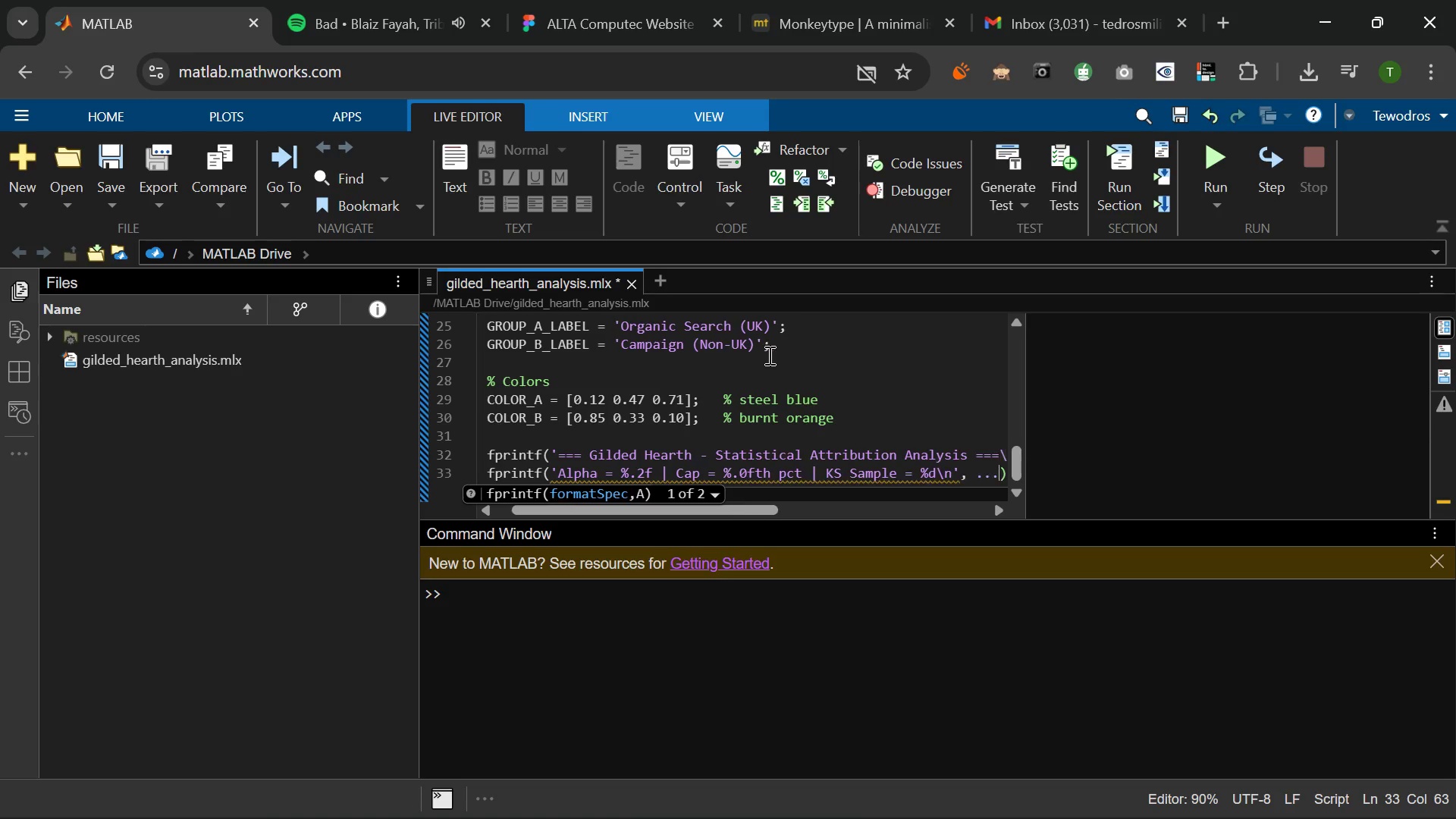 
key(Period)
 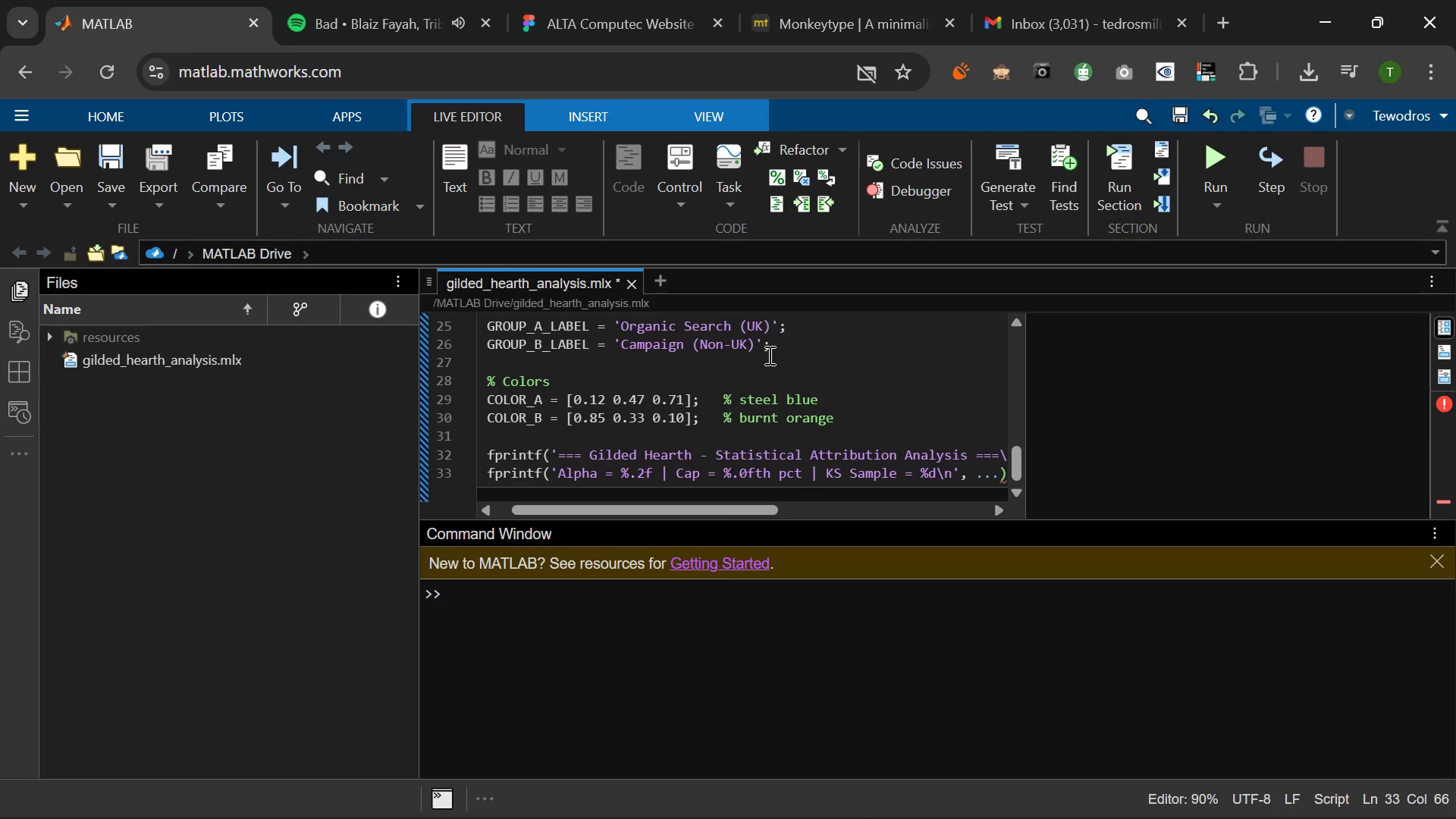 
key(Enter)
 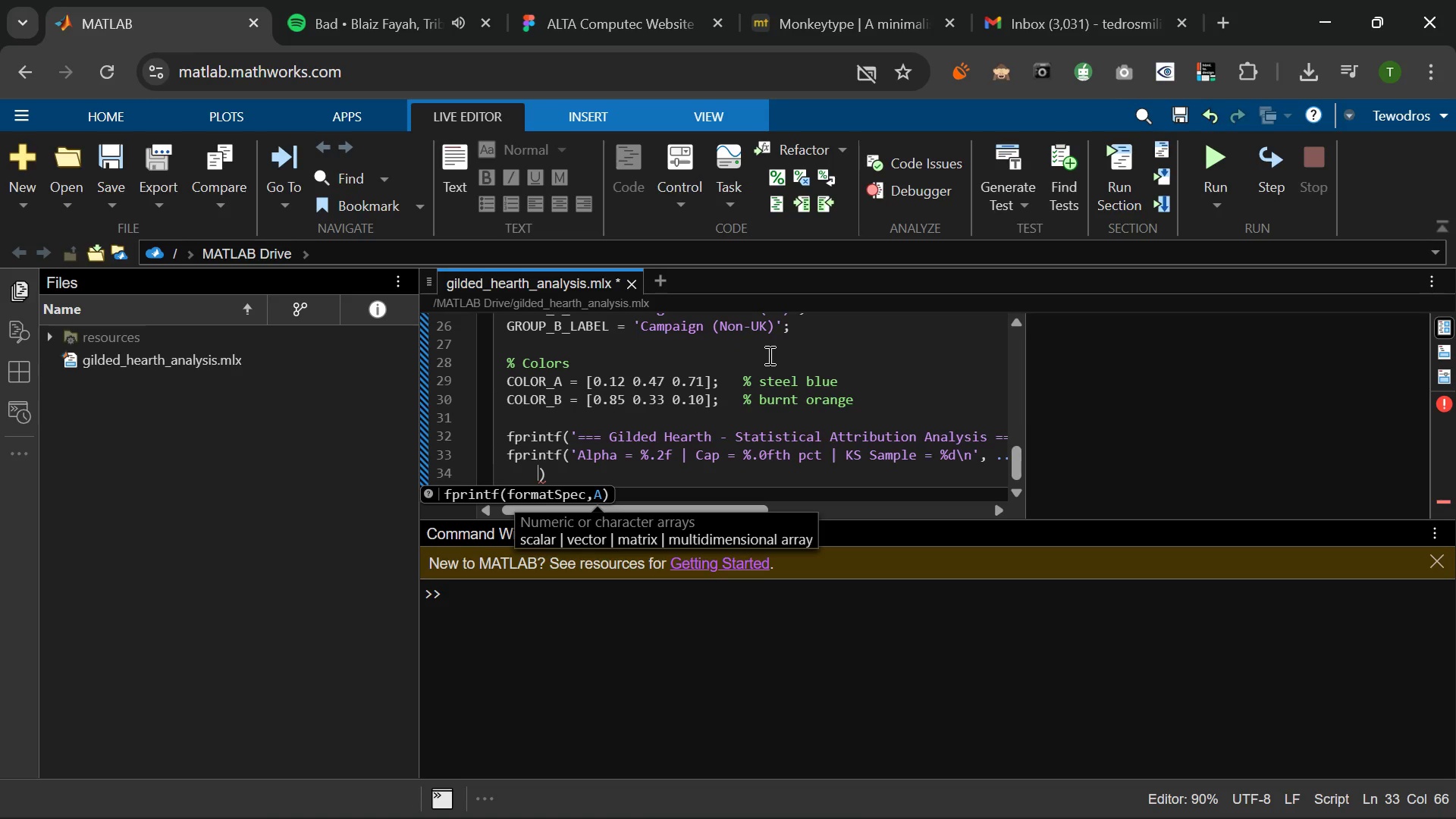 
type(ALPHA, CAP_)
key(Tab)
 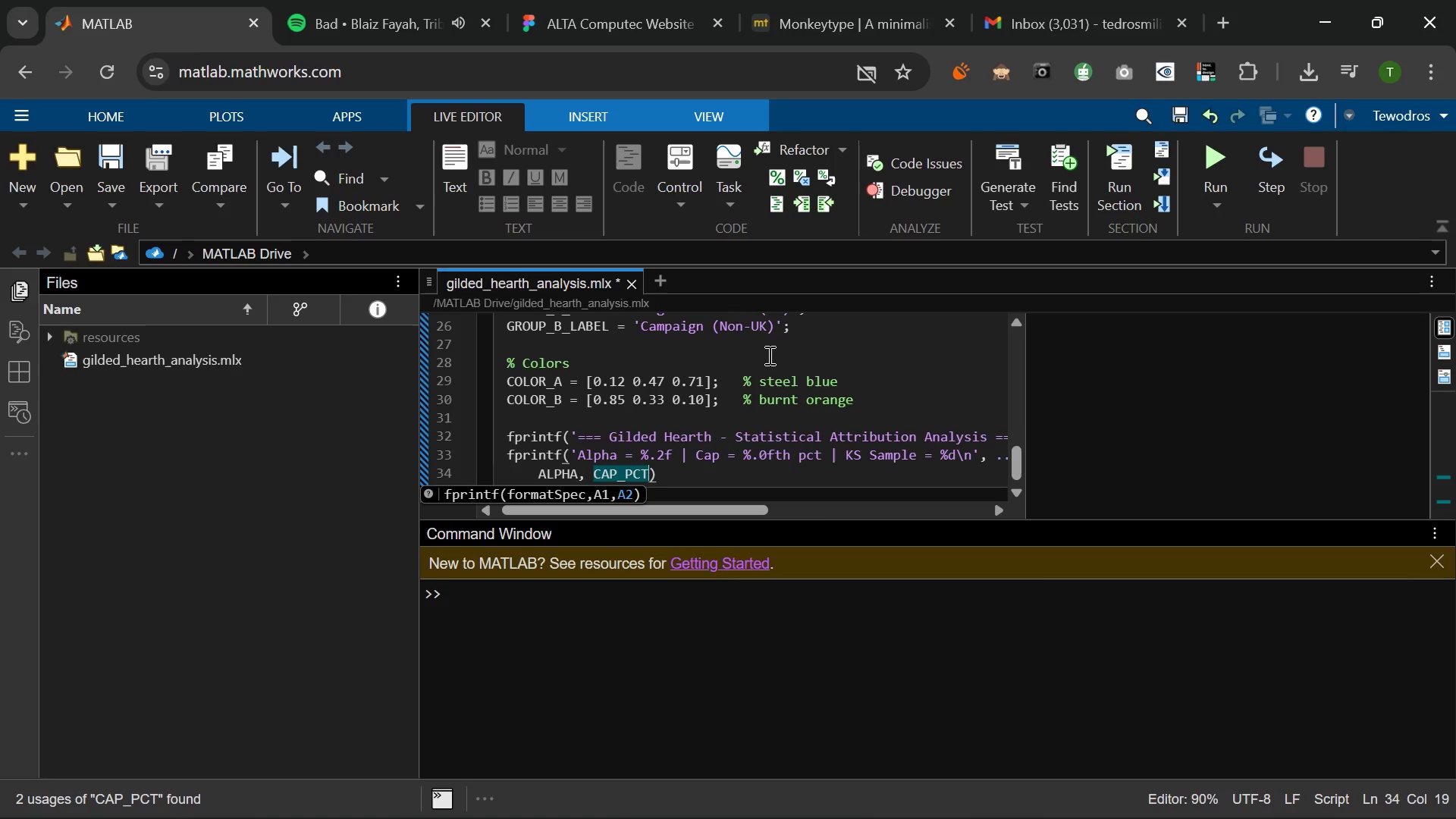 
key(Shift+8)
 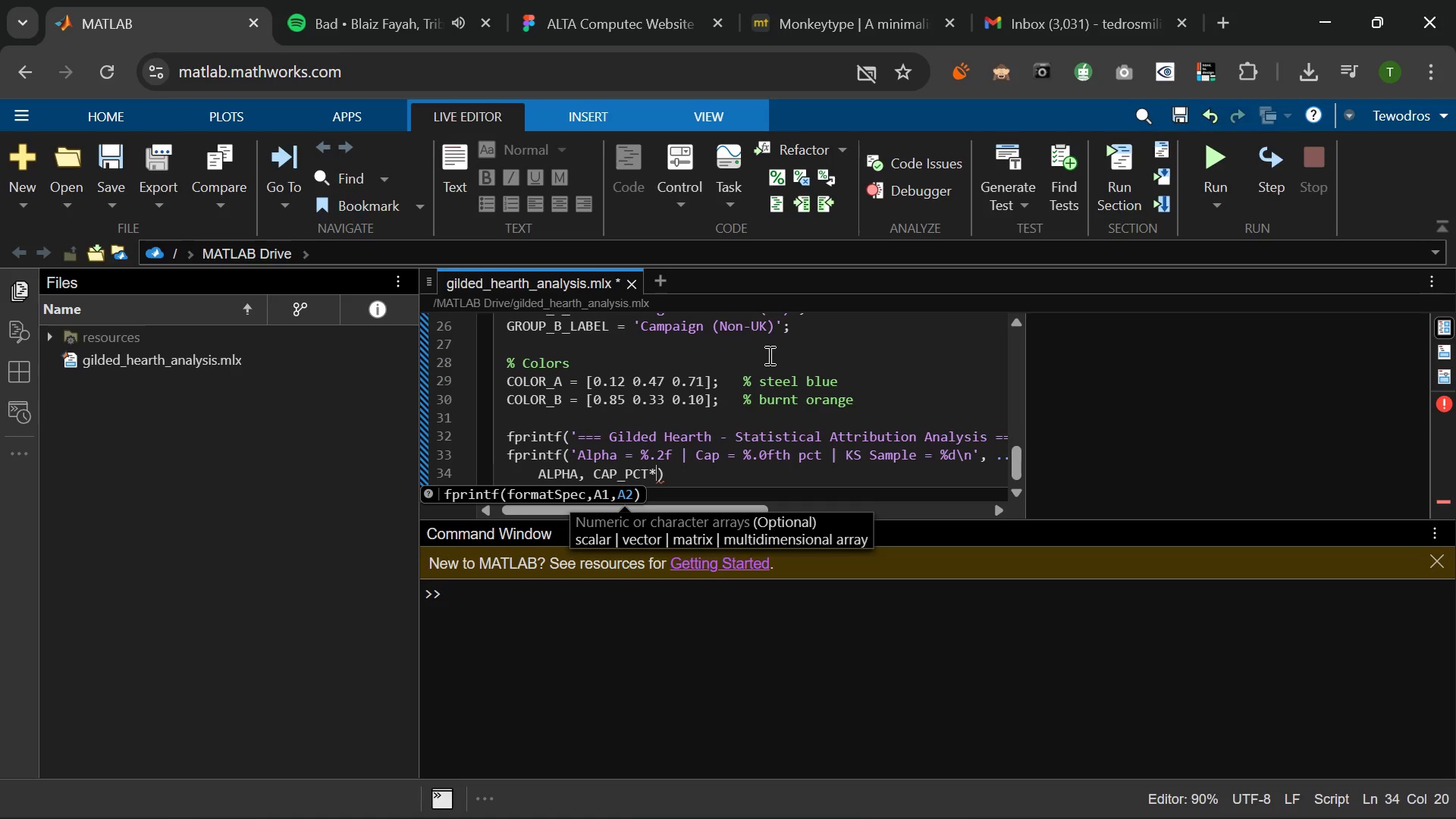 
type(100, KS)
key(Tab)
 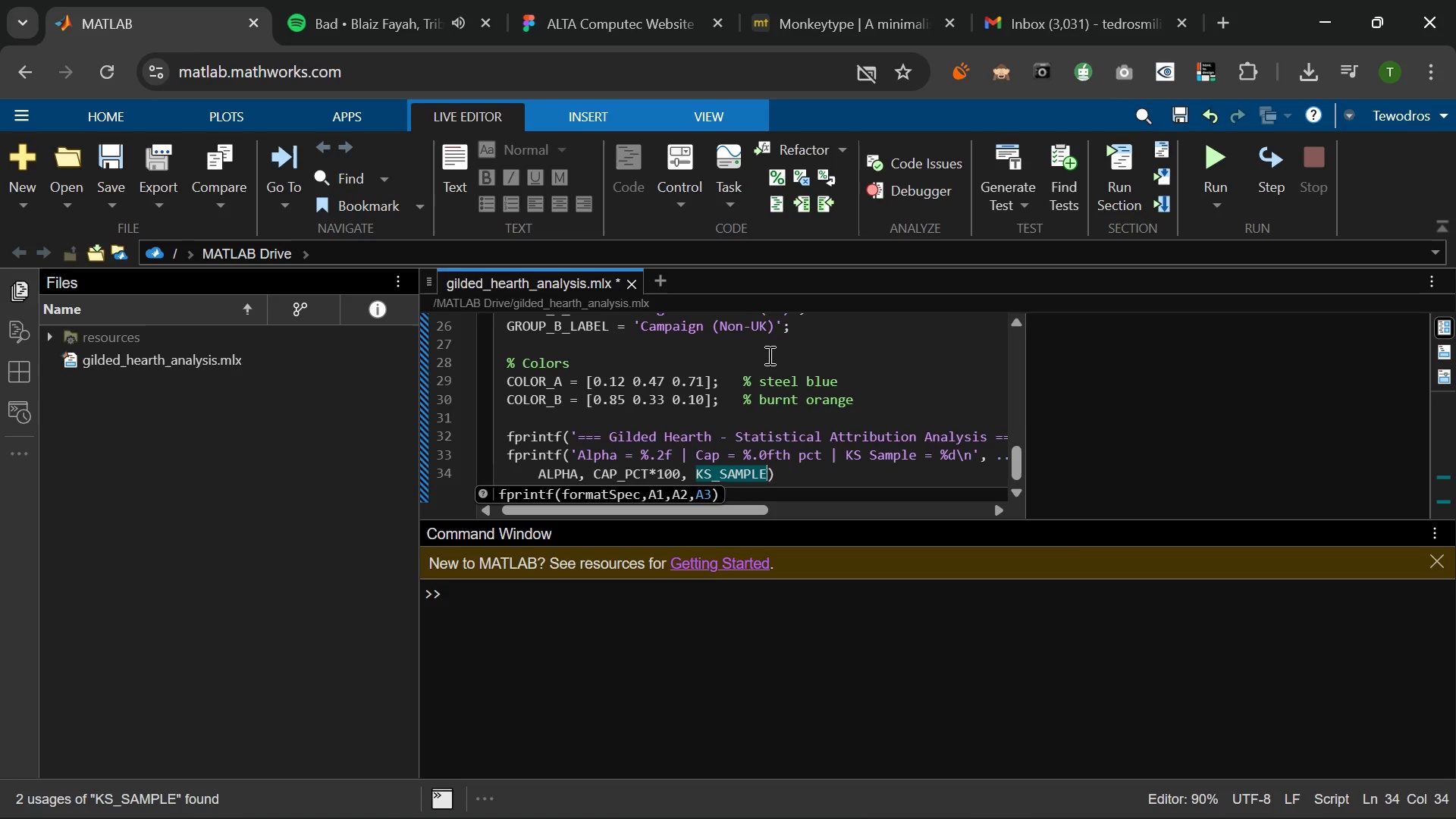 
key(ArrowRight)
 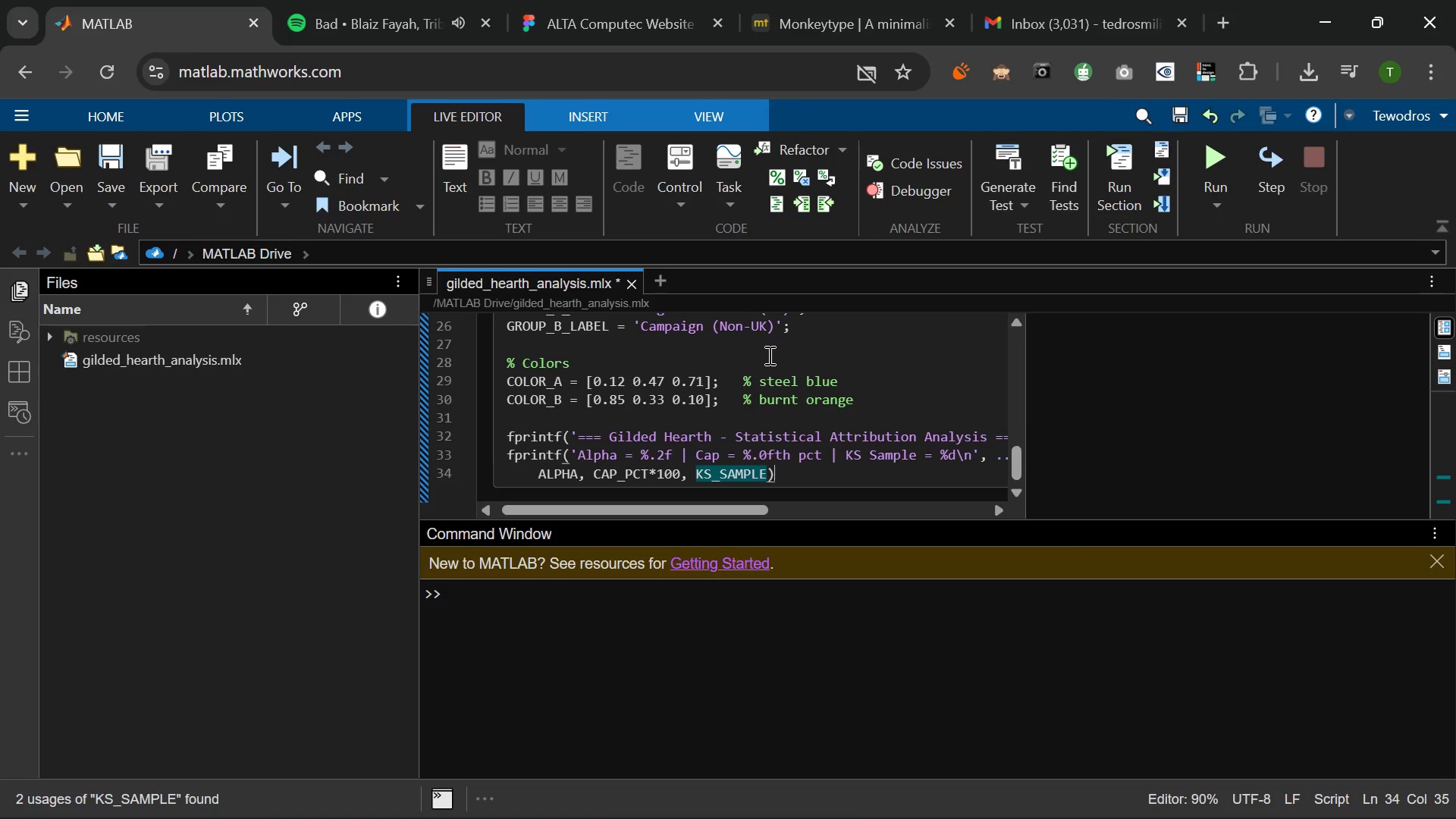 
key(Semicolon)
 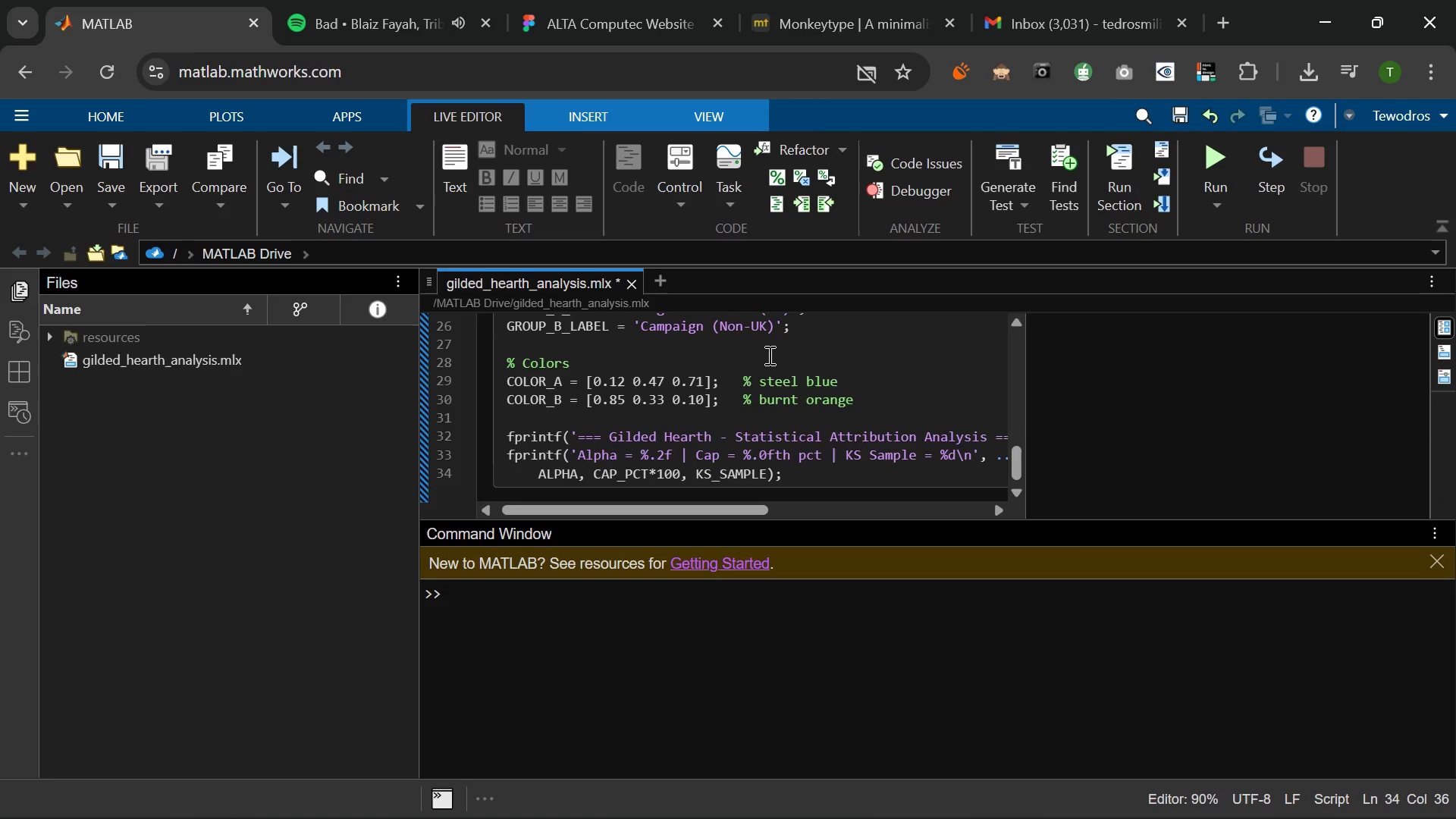 
key(Enter)
 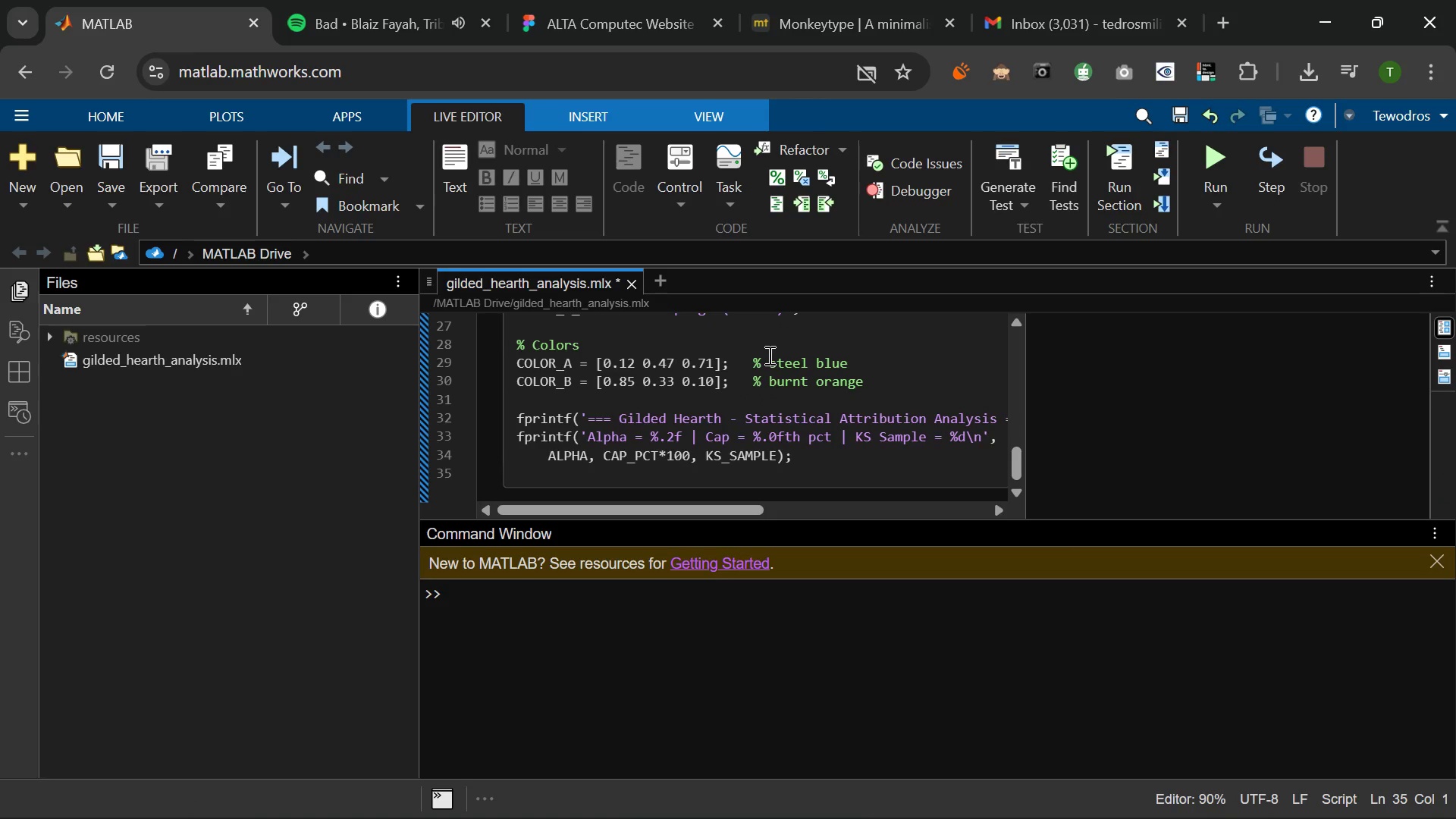 
key(Enter)
 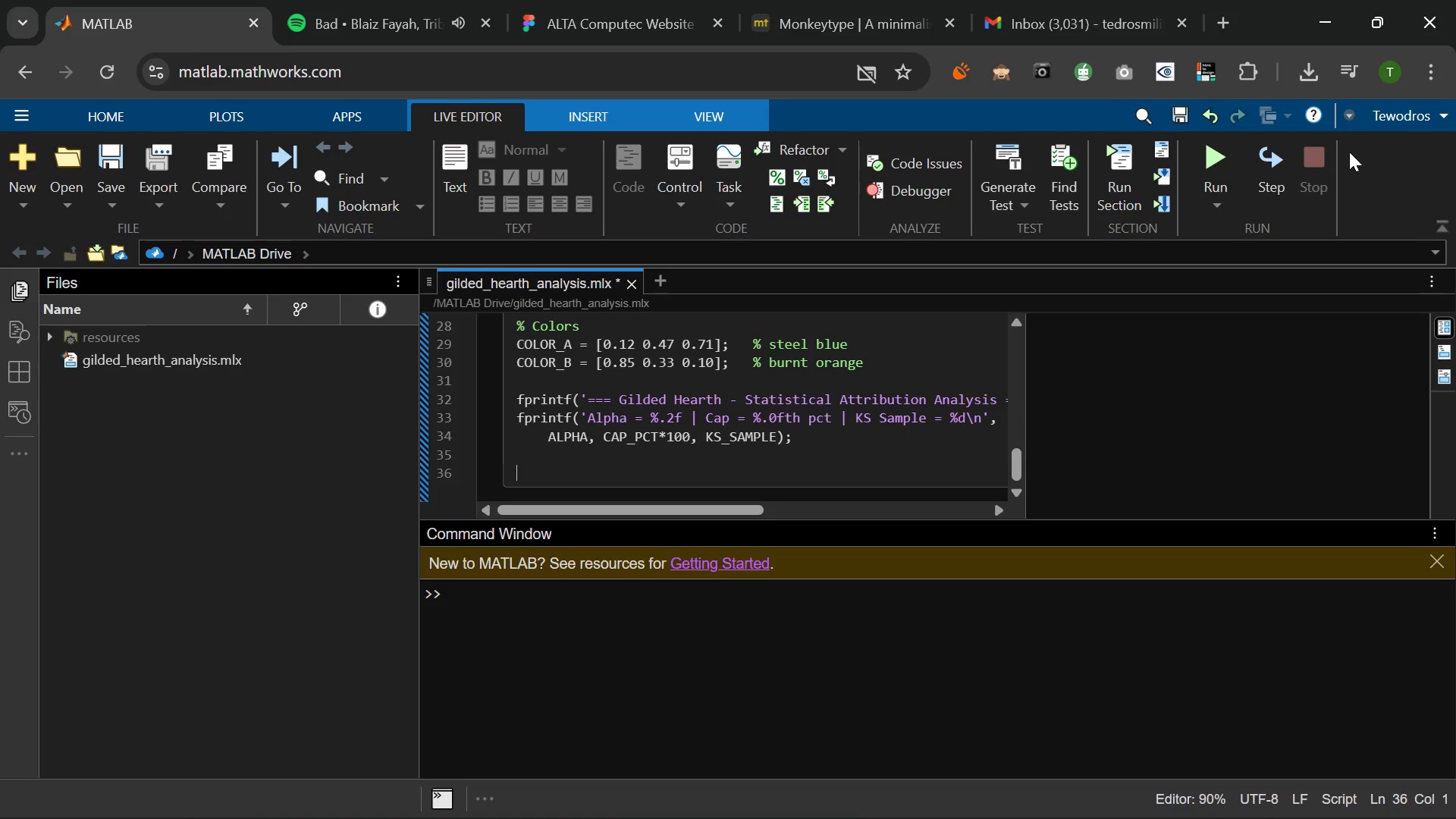 
left_click([1208, 162])
 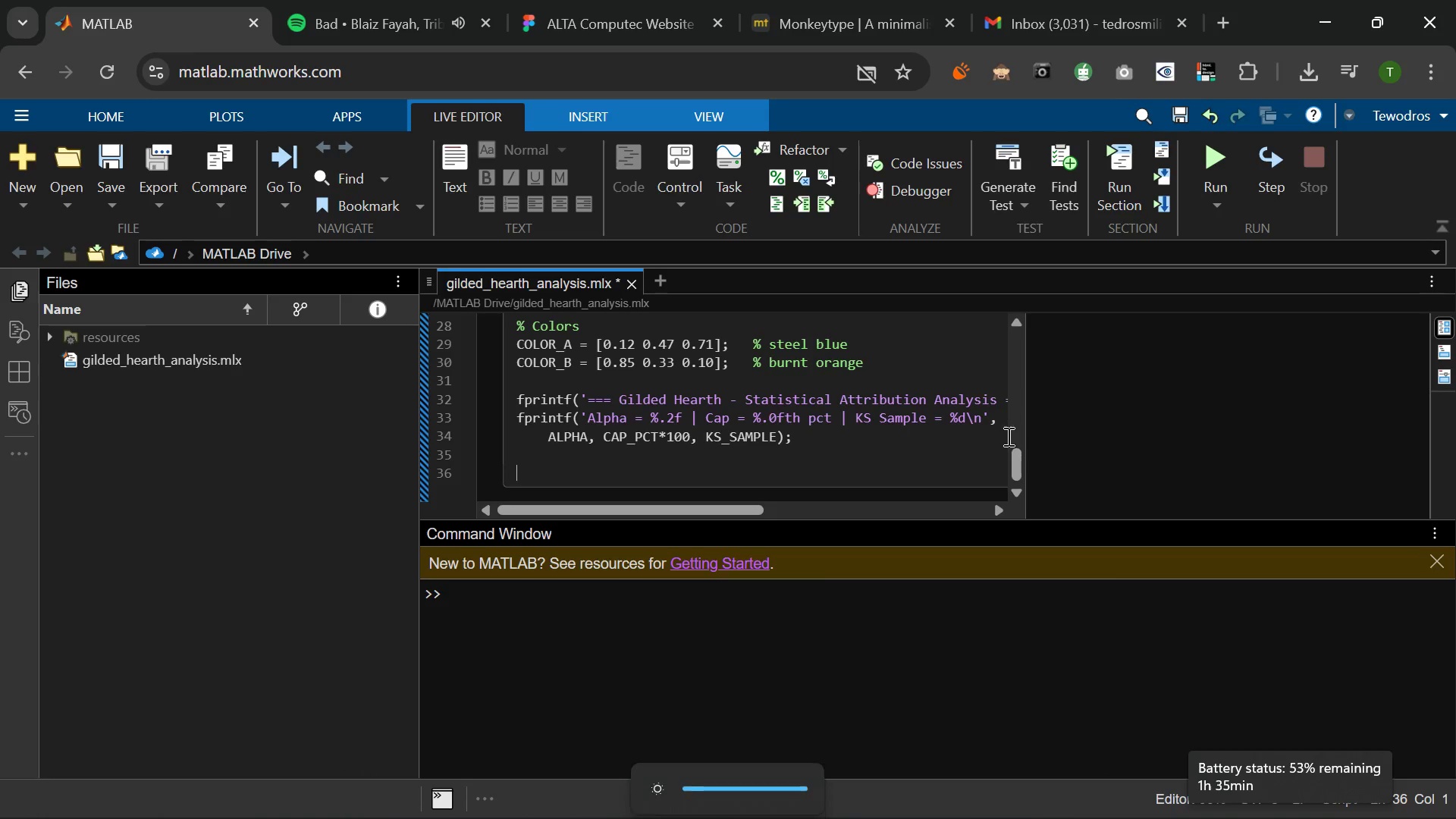 
wait(12.77)
 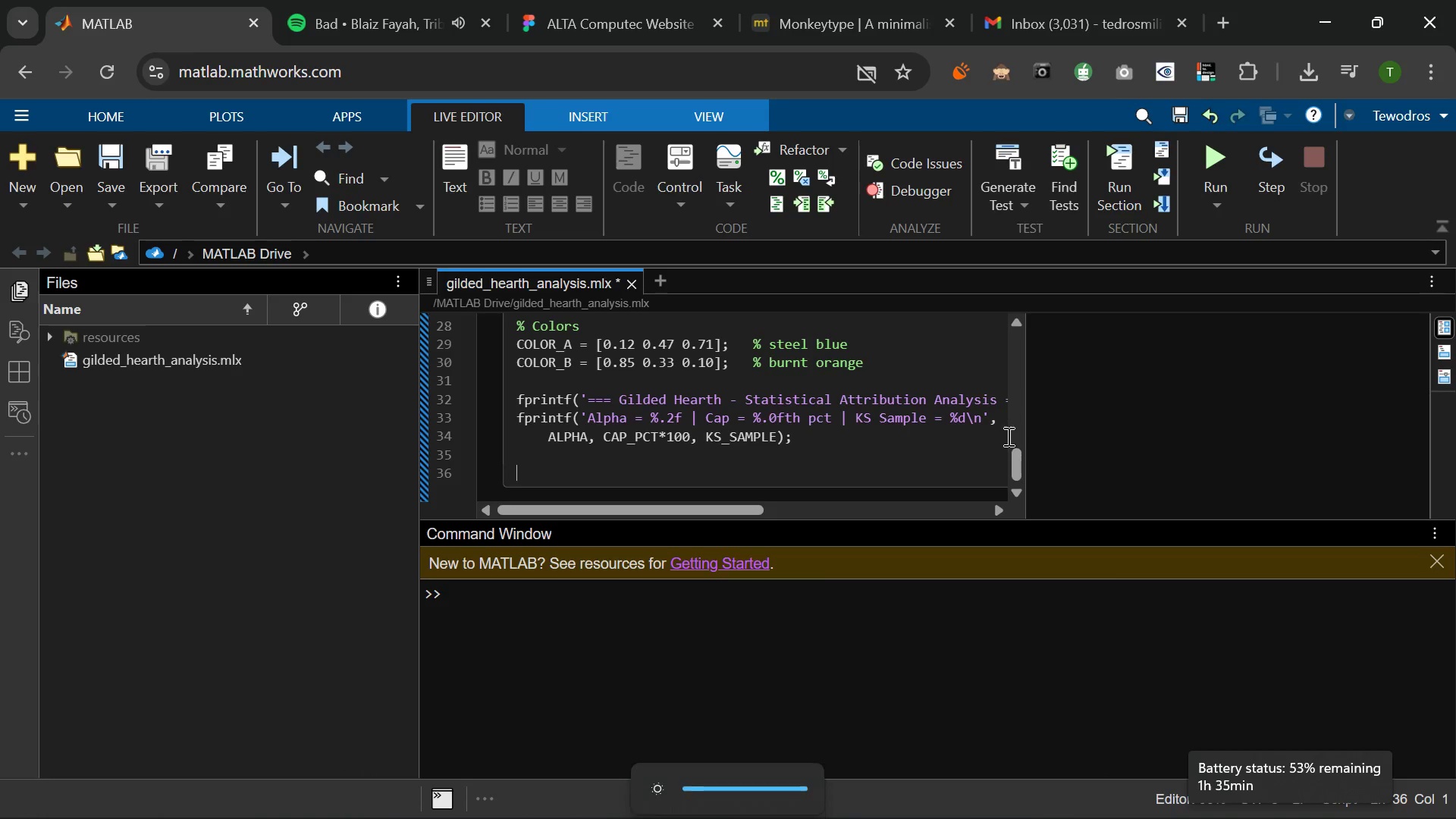 
scroll: coordinate [736, 429], scroll_direction: up, amount: 3.0
 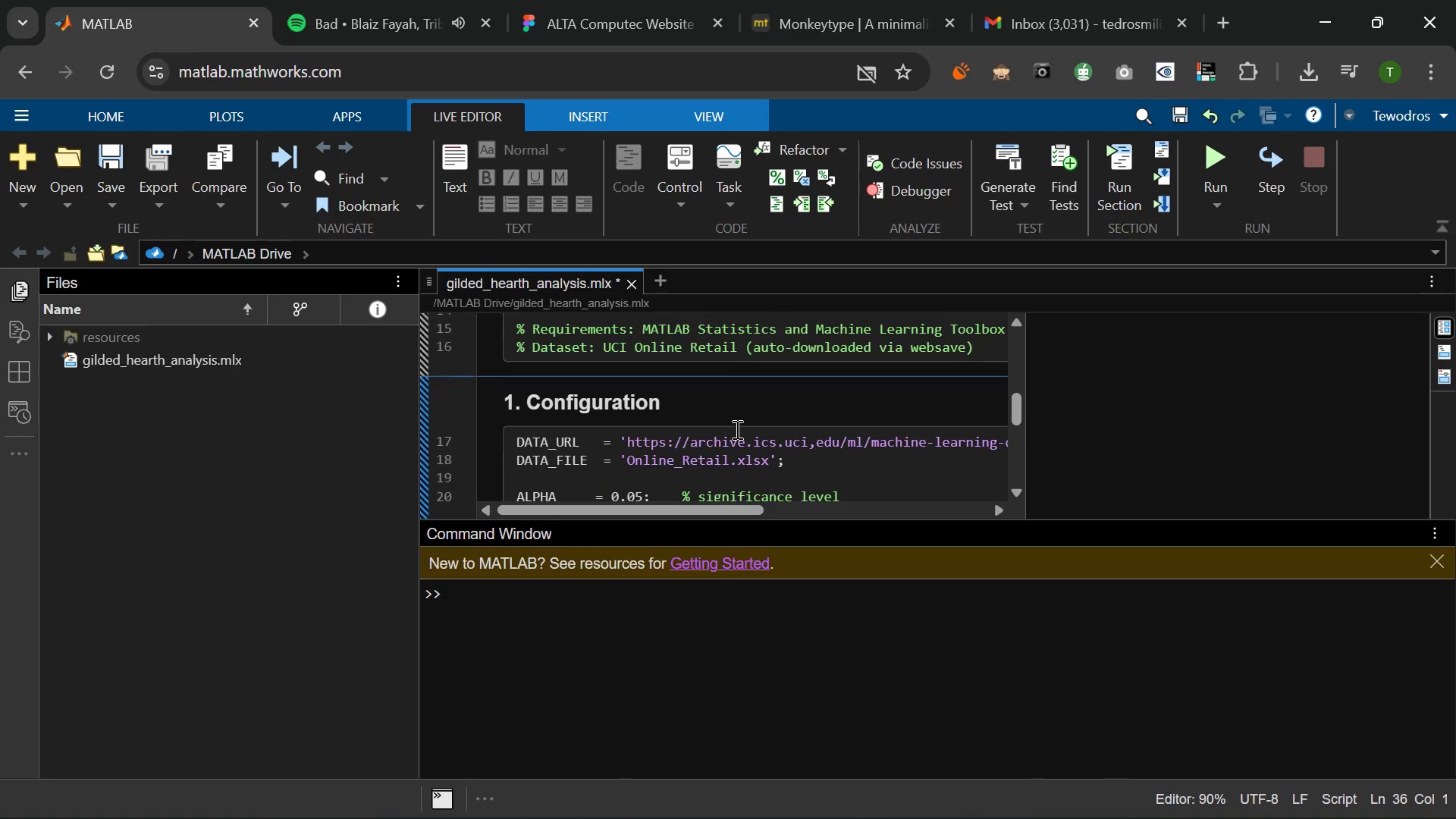 
scroll: coordinate [736, 429], scroll_direction: down, amount: 3.0
 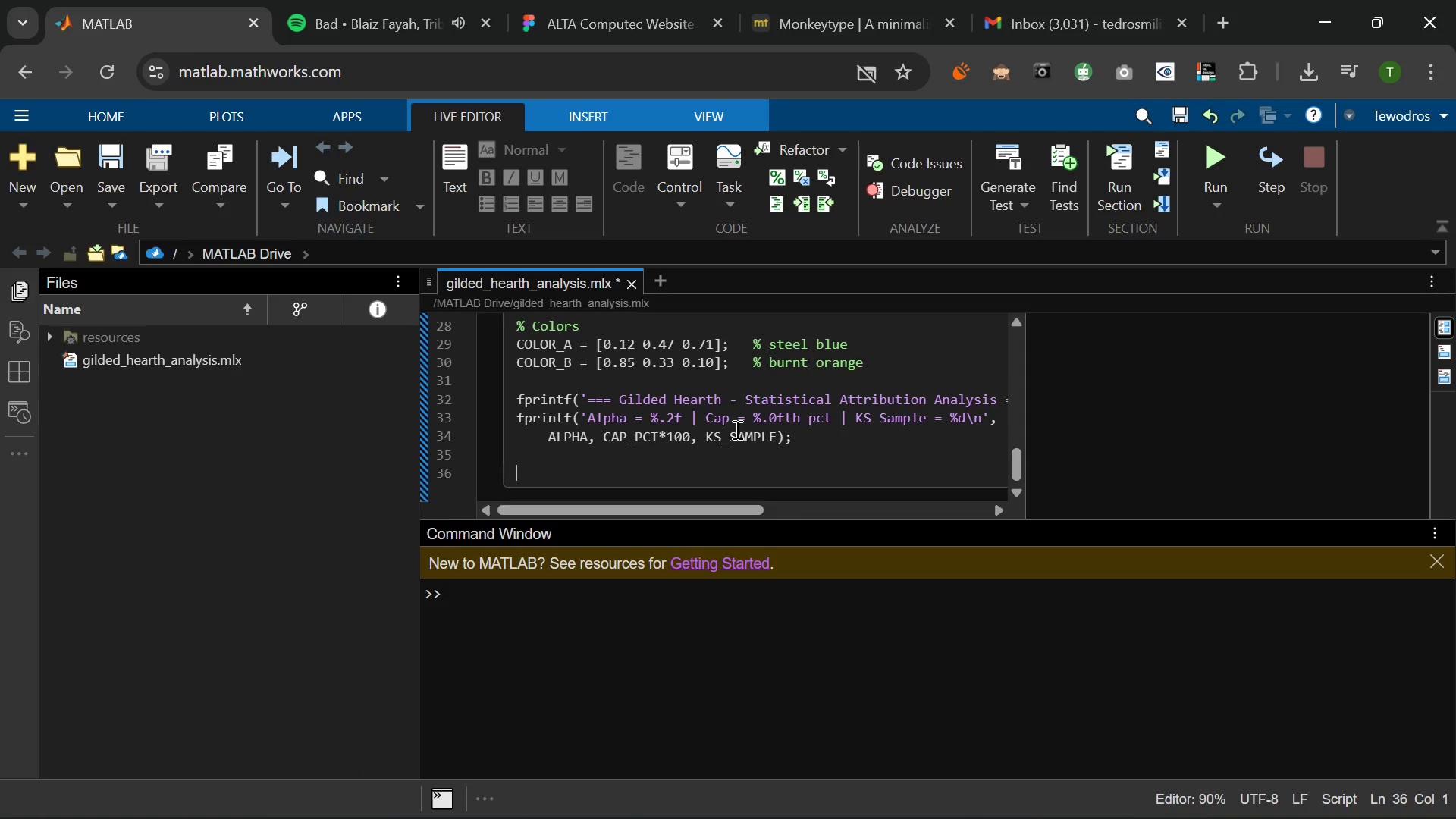 
scroll: coordinate [736, 429], scroll_direction: up, amount: 2.0
 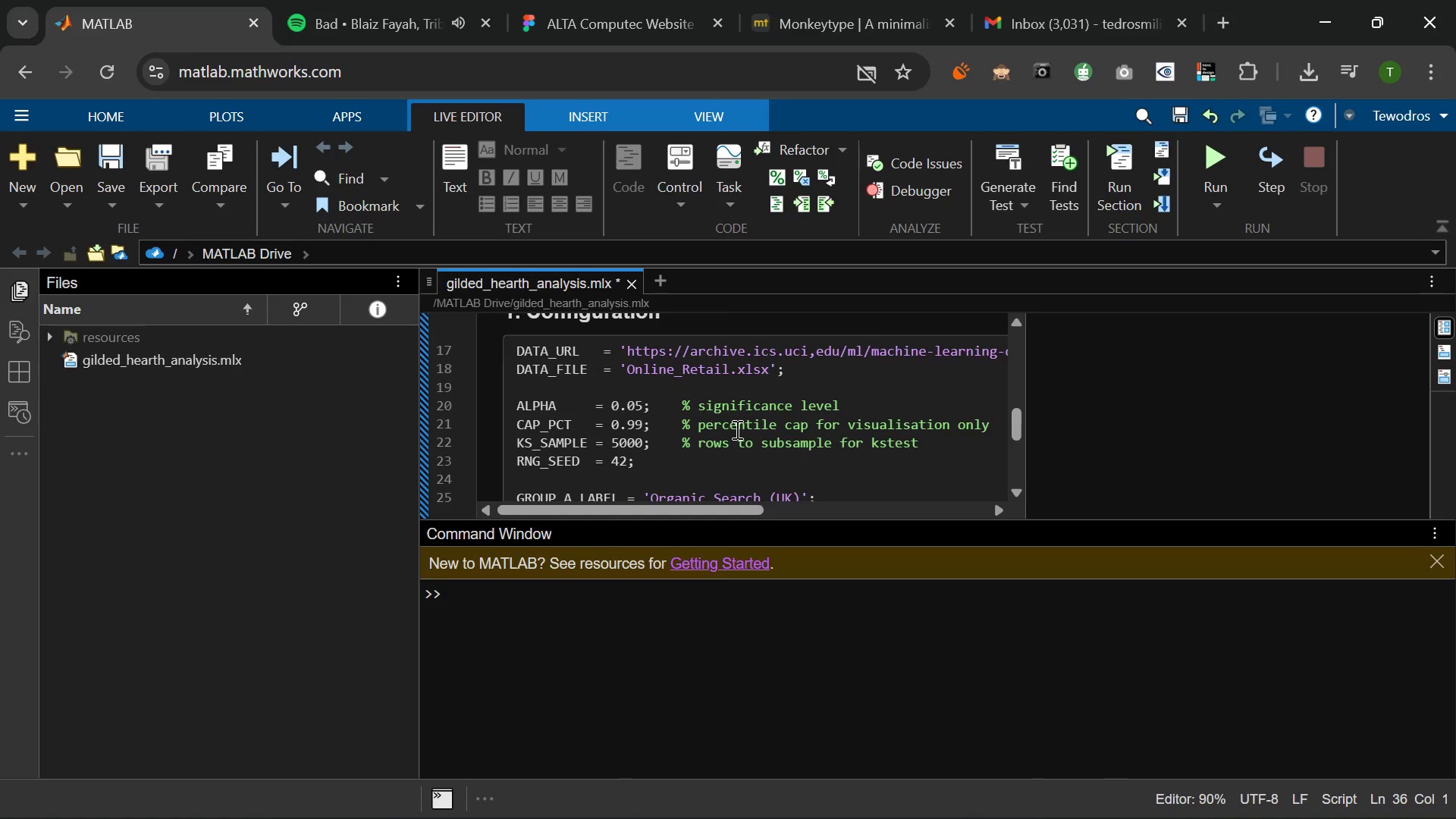 
scroll: coordinate [736, 429], scroll_direction: down, amount: 2.0
 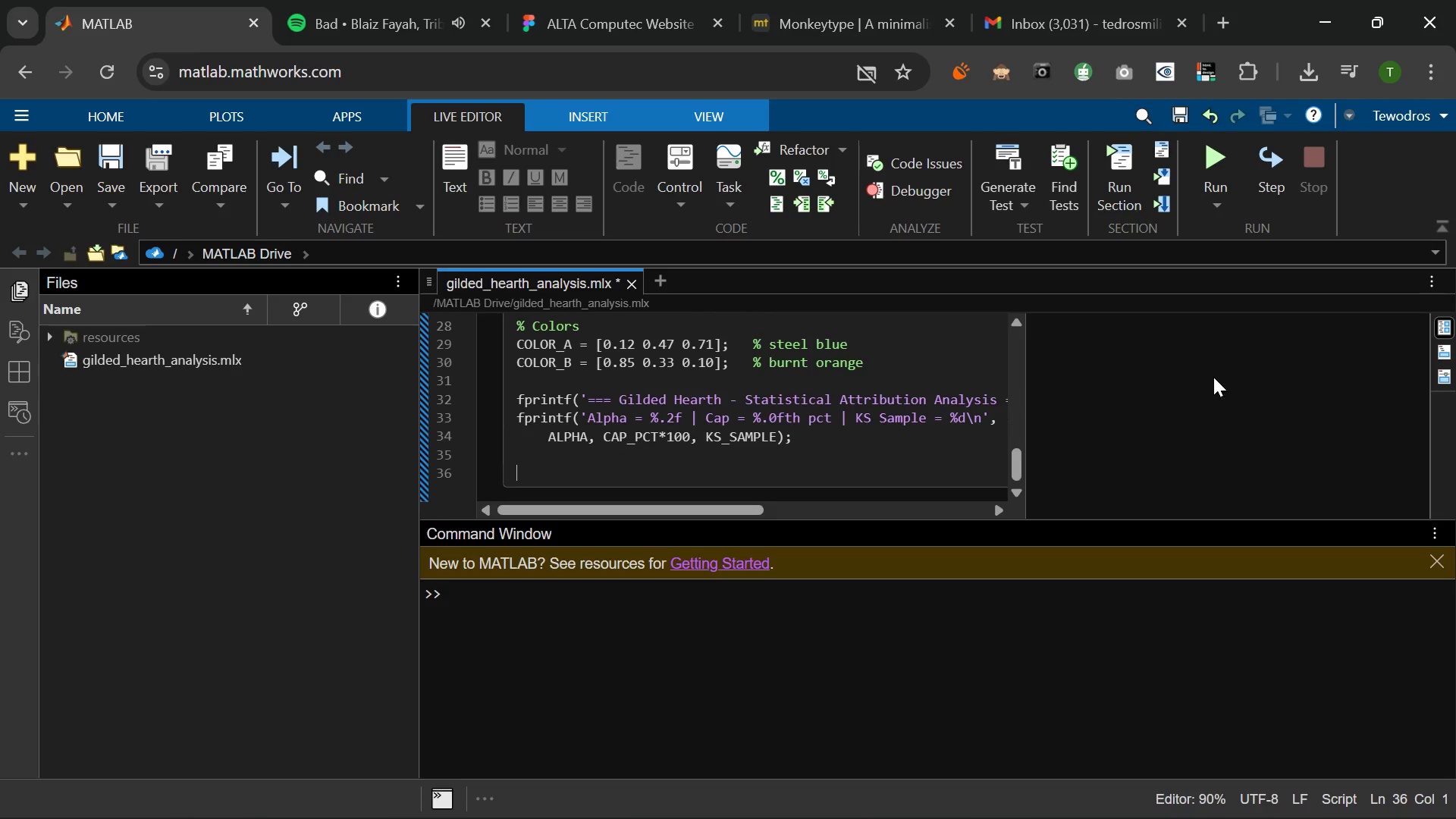 
scroll: coordinate [1188, 402], scroll_direction: up, amount: 3.0
 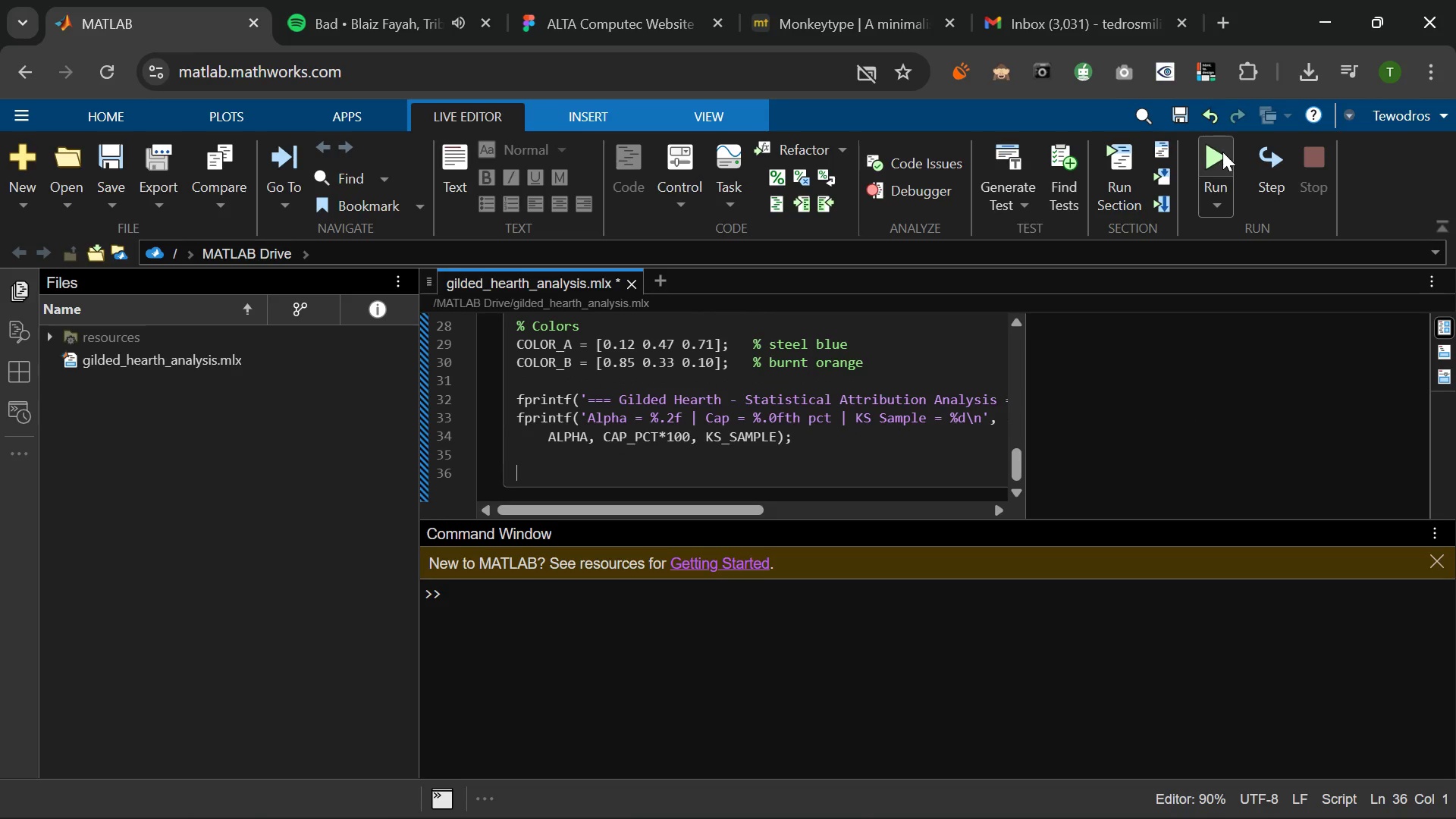 
left_click([1221, 149])
 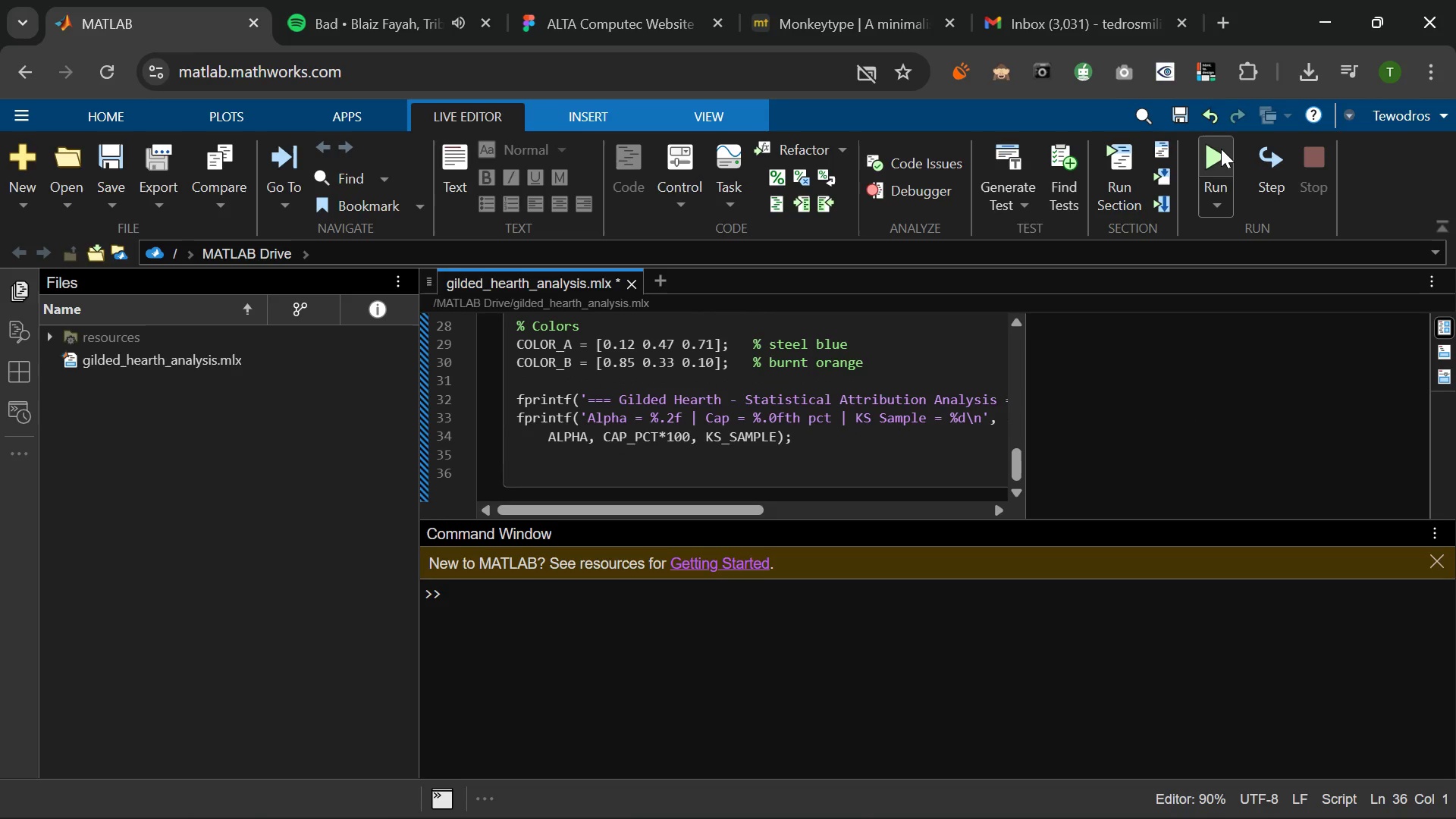 
double_click([1221, 149])
 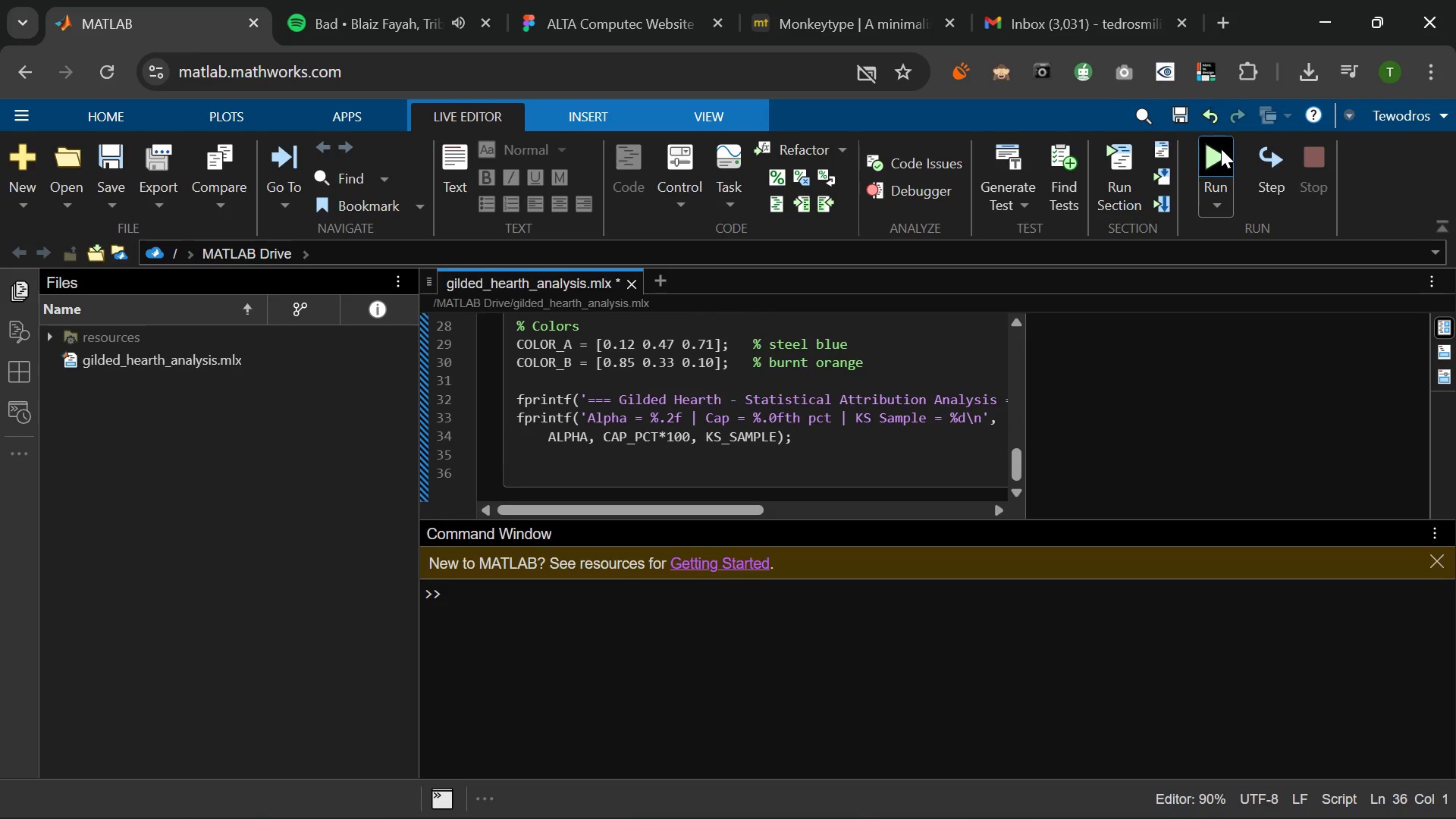 
double_click([1221, 149])
 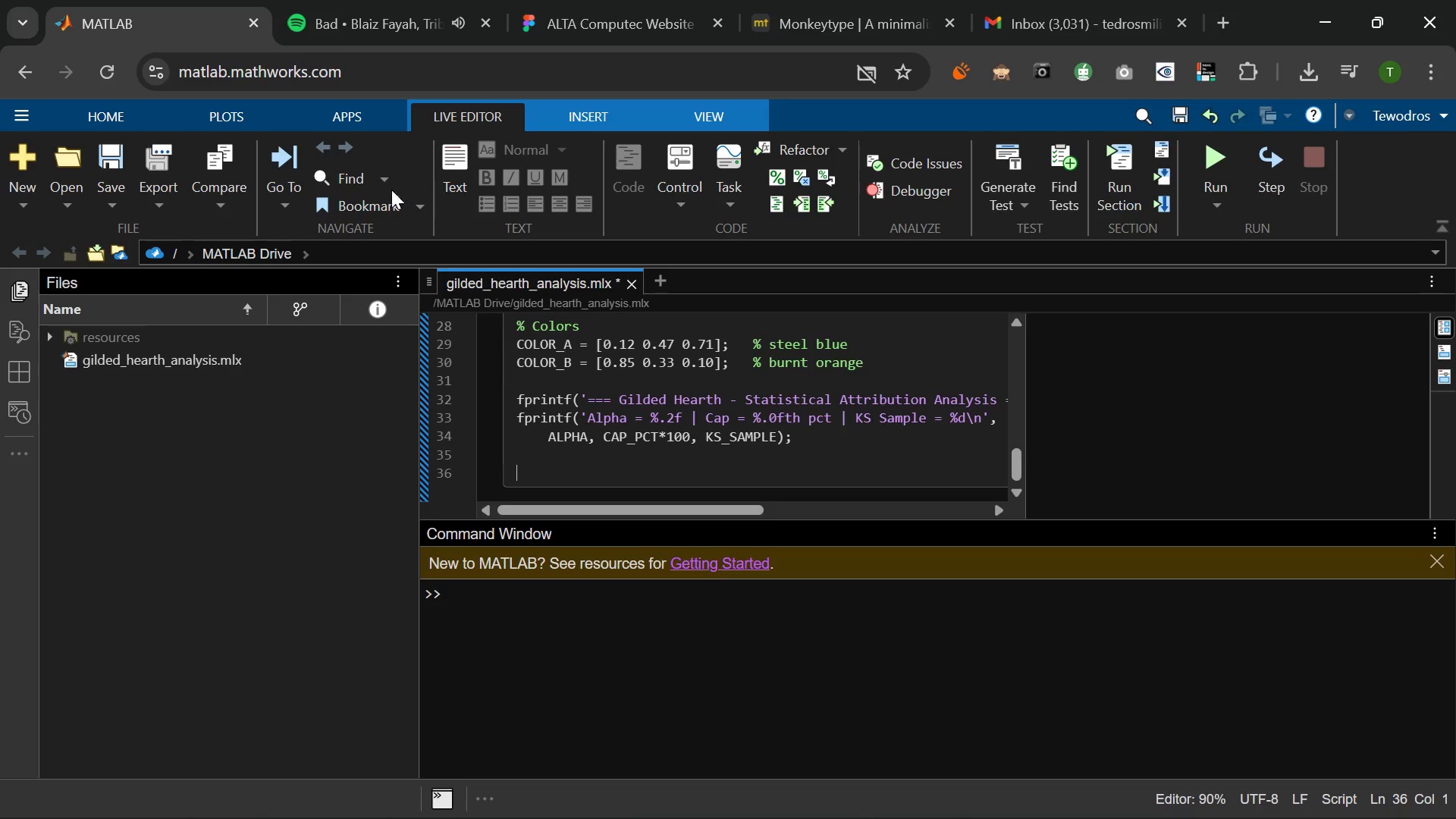 
left_click([679, 469])
 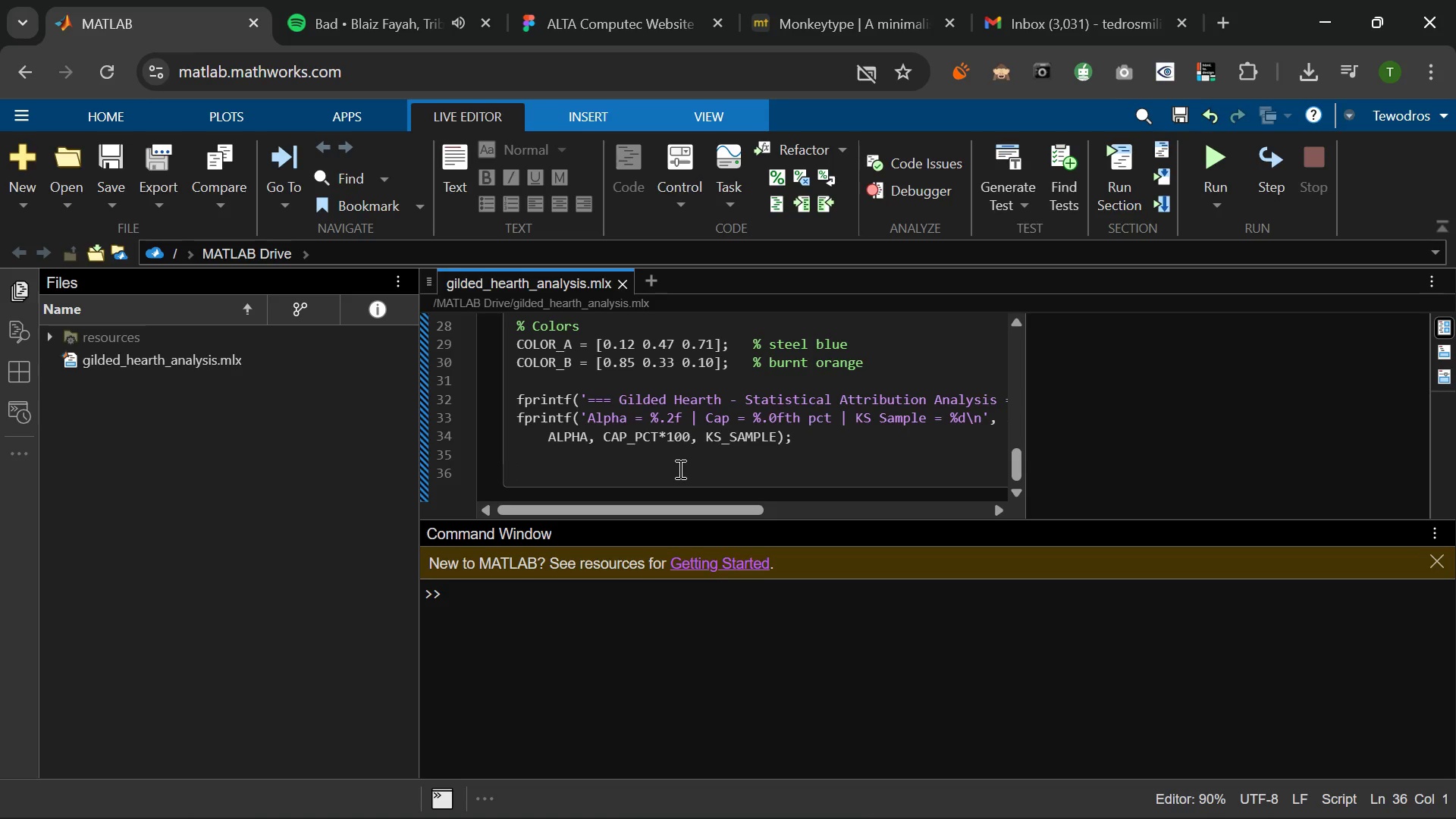 
key(Control+S)
 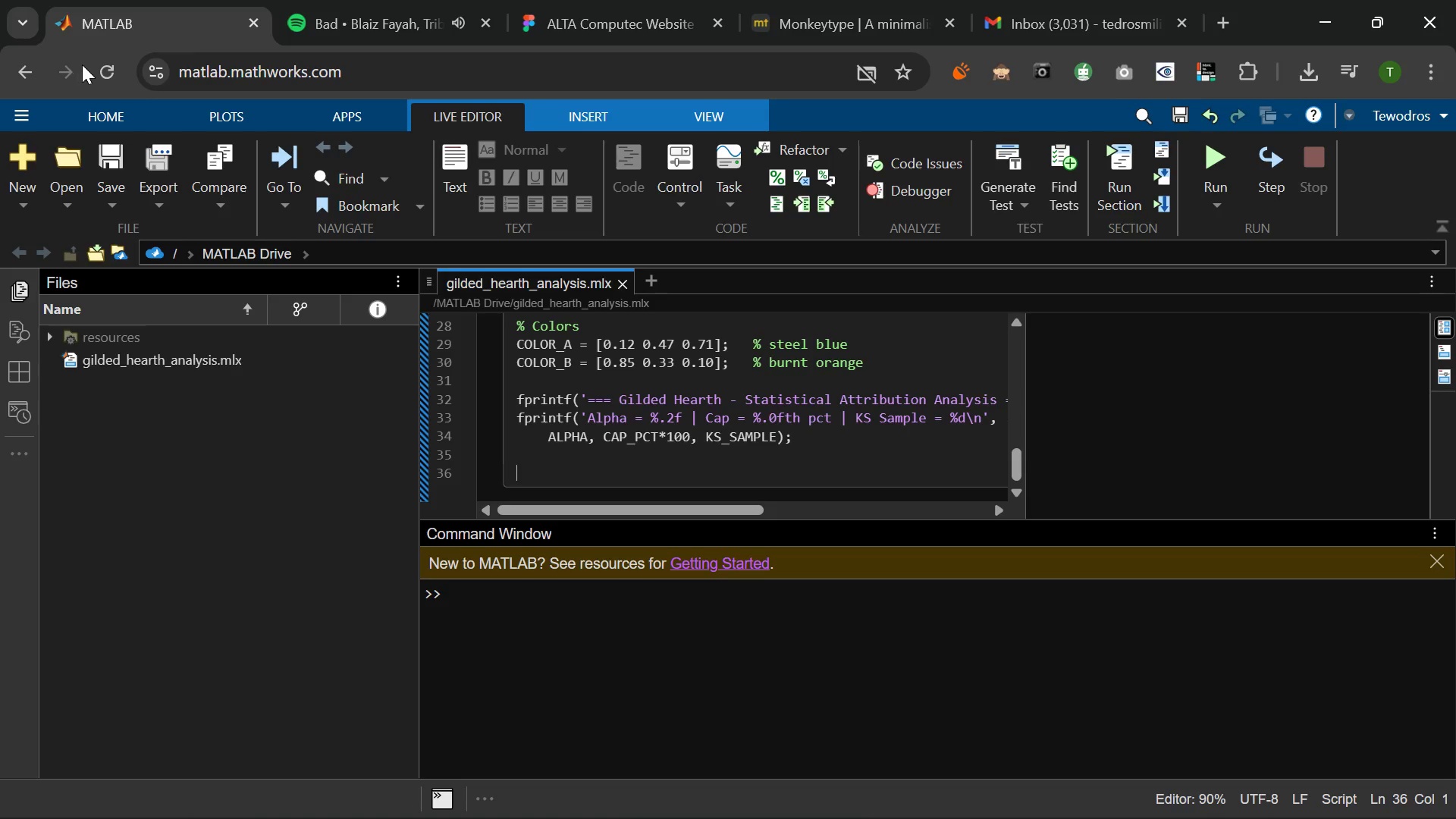 
left_click([95, 65])
 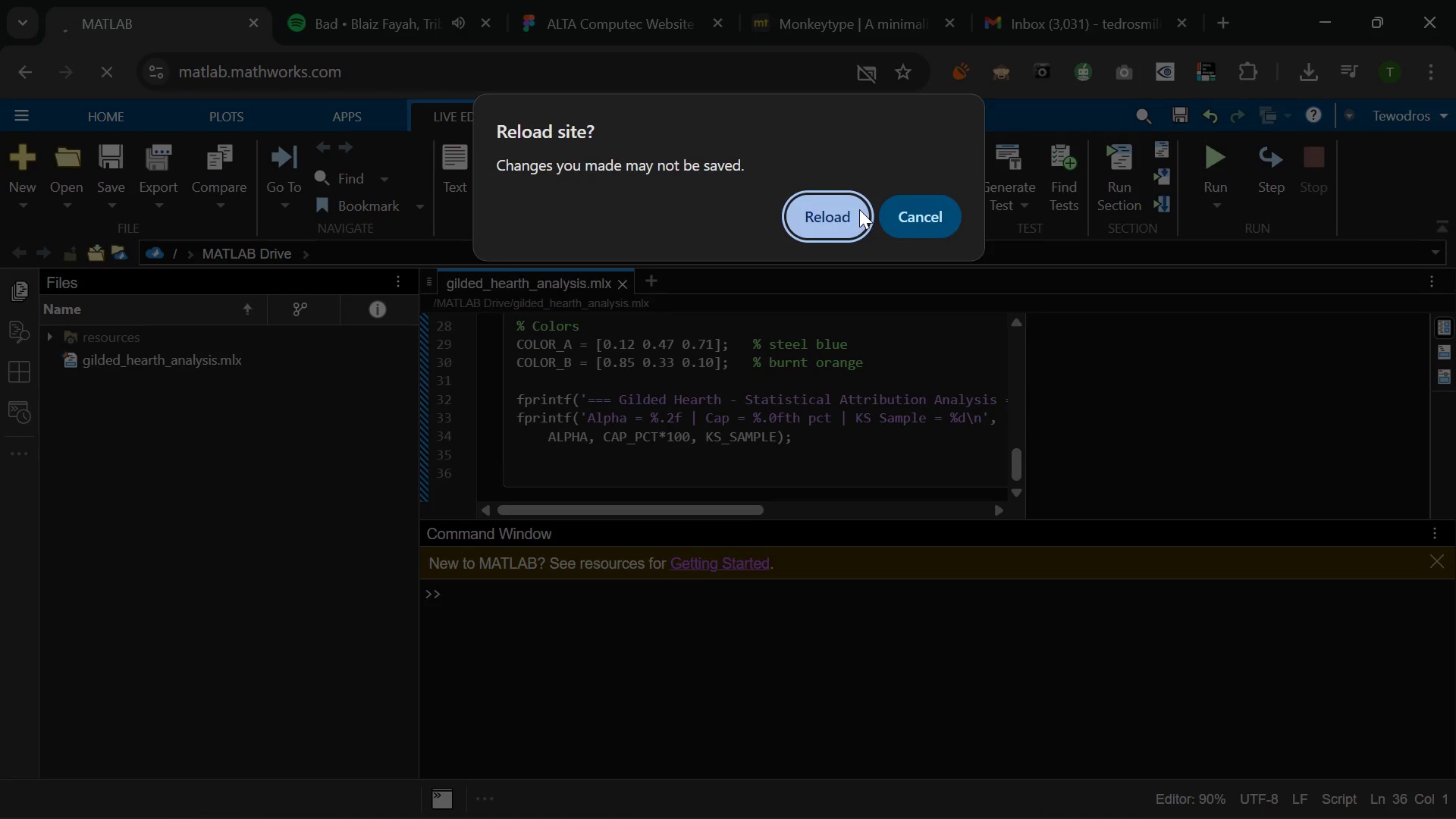 
left_click([832, 212])
 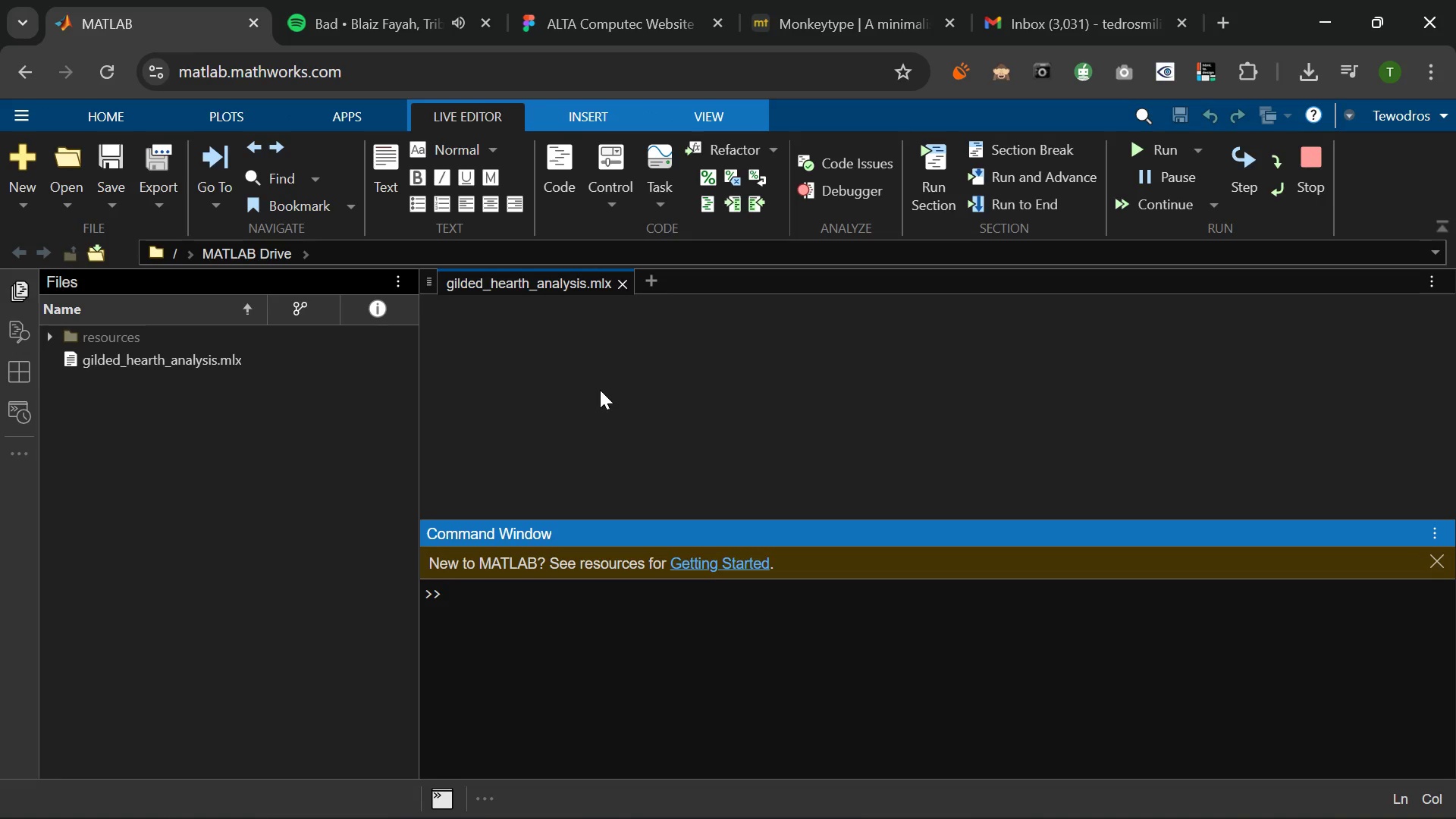 
wait(23.14)
 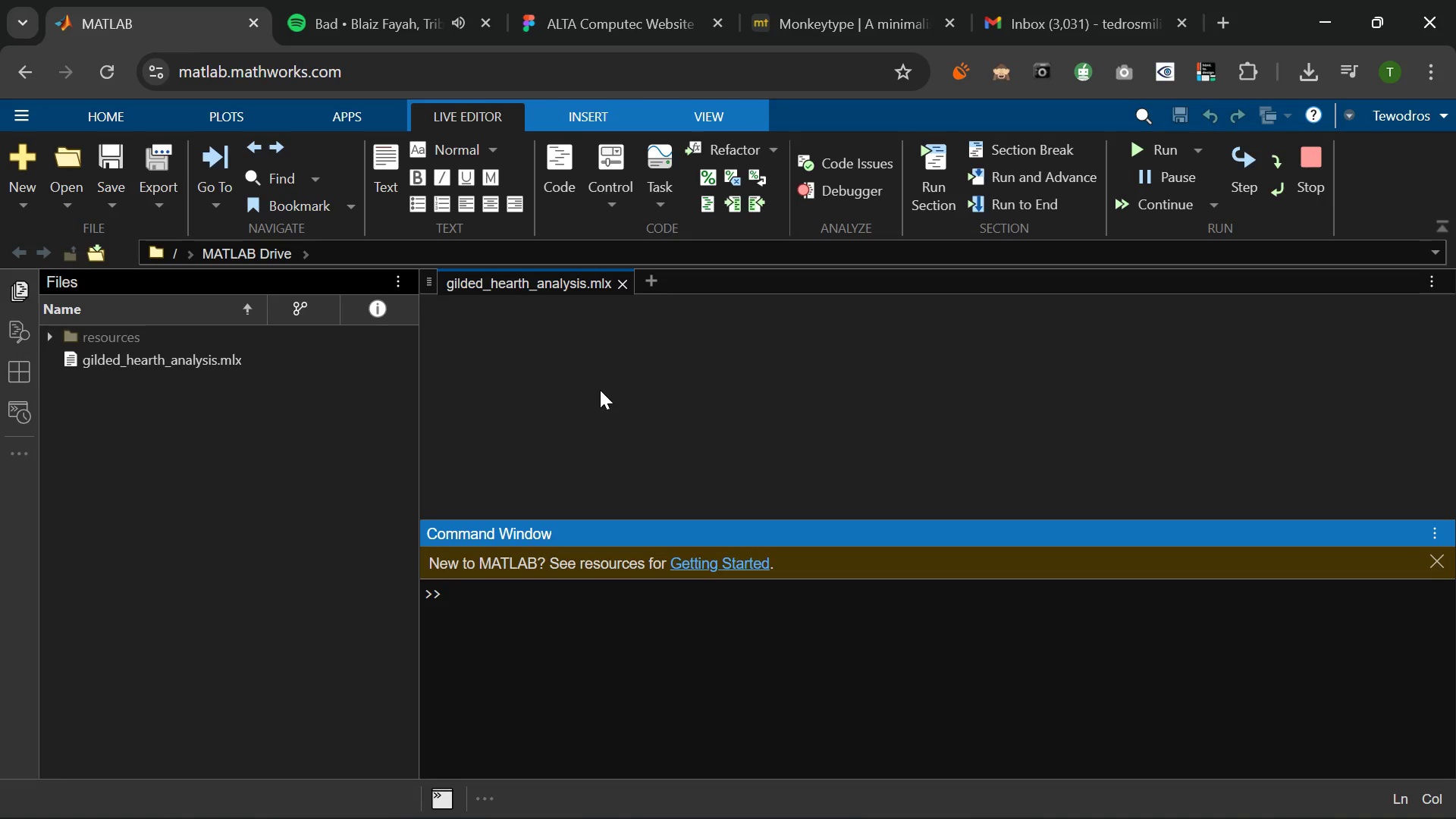 
scroll: coordinate [697, 412], scroll_direction: down, amount: 10.0
 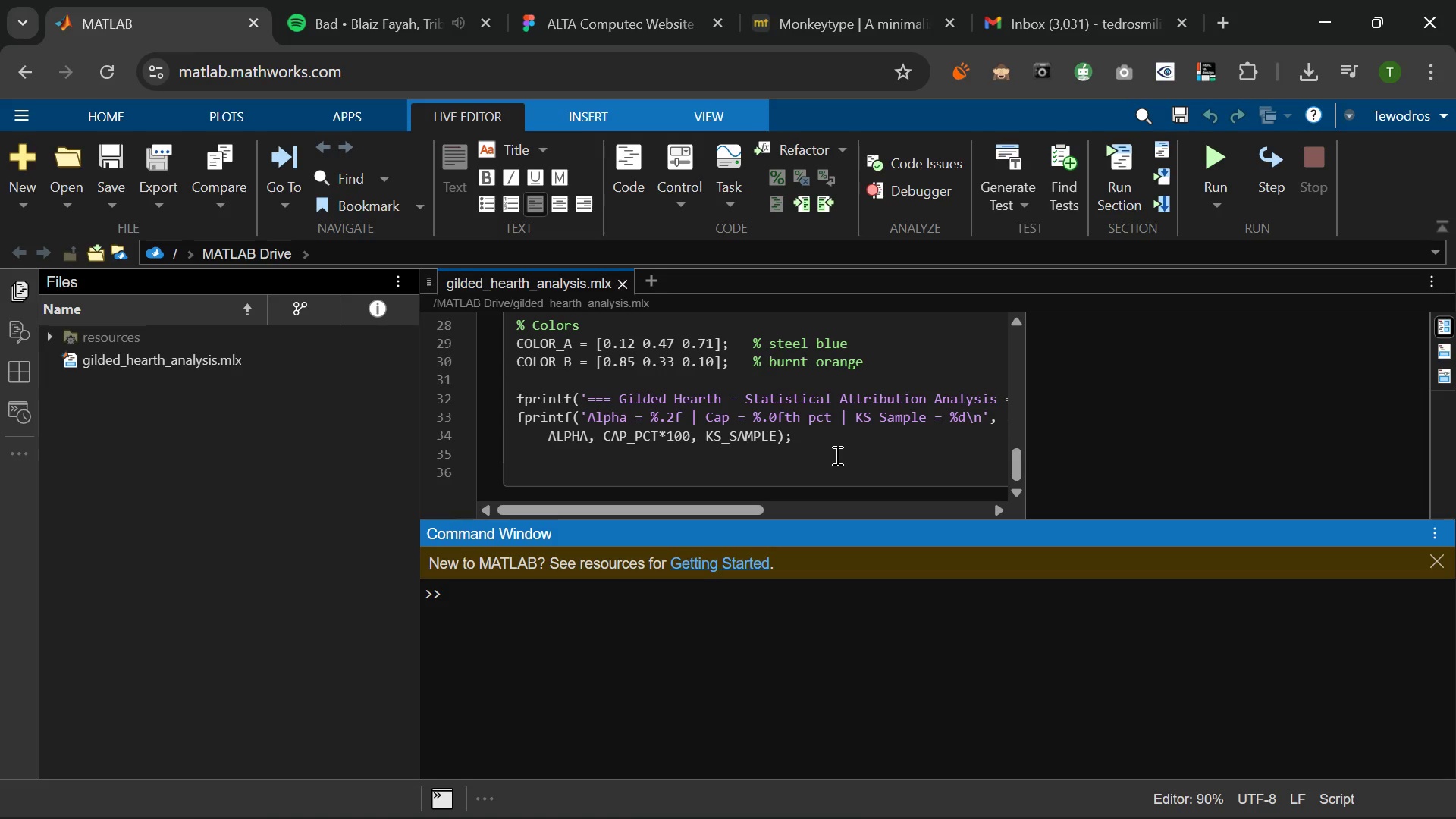 
left_click([838, 448])
 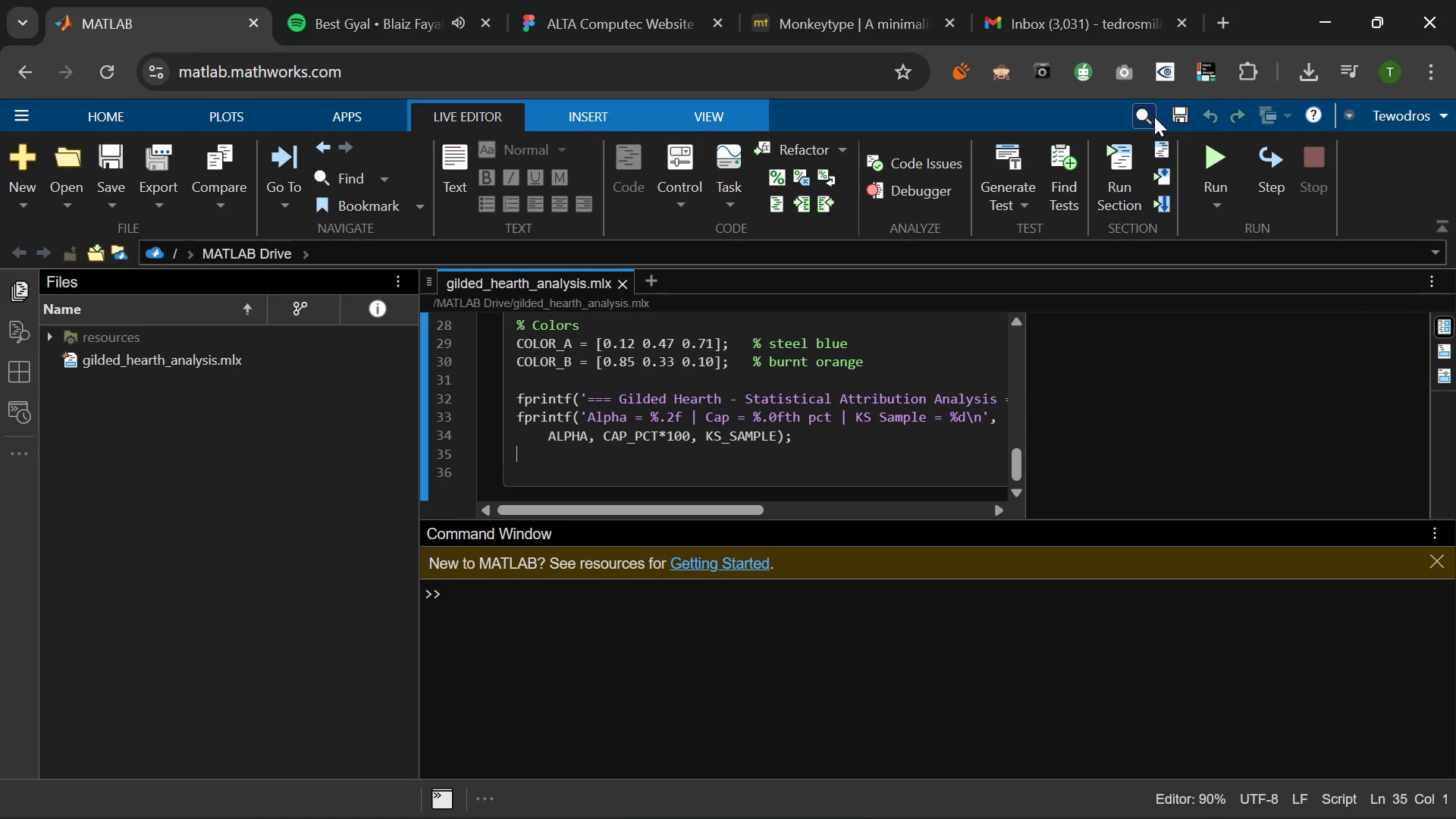 
left_click([1207, 154])
 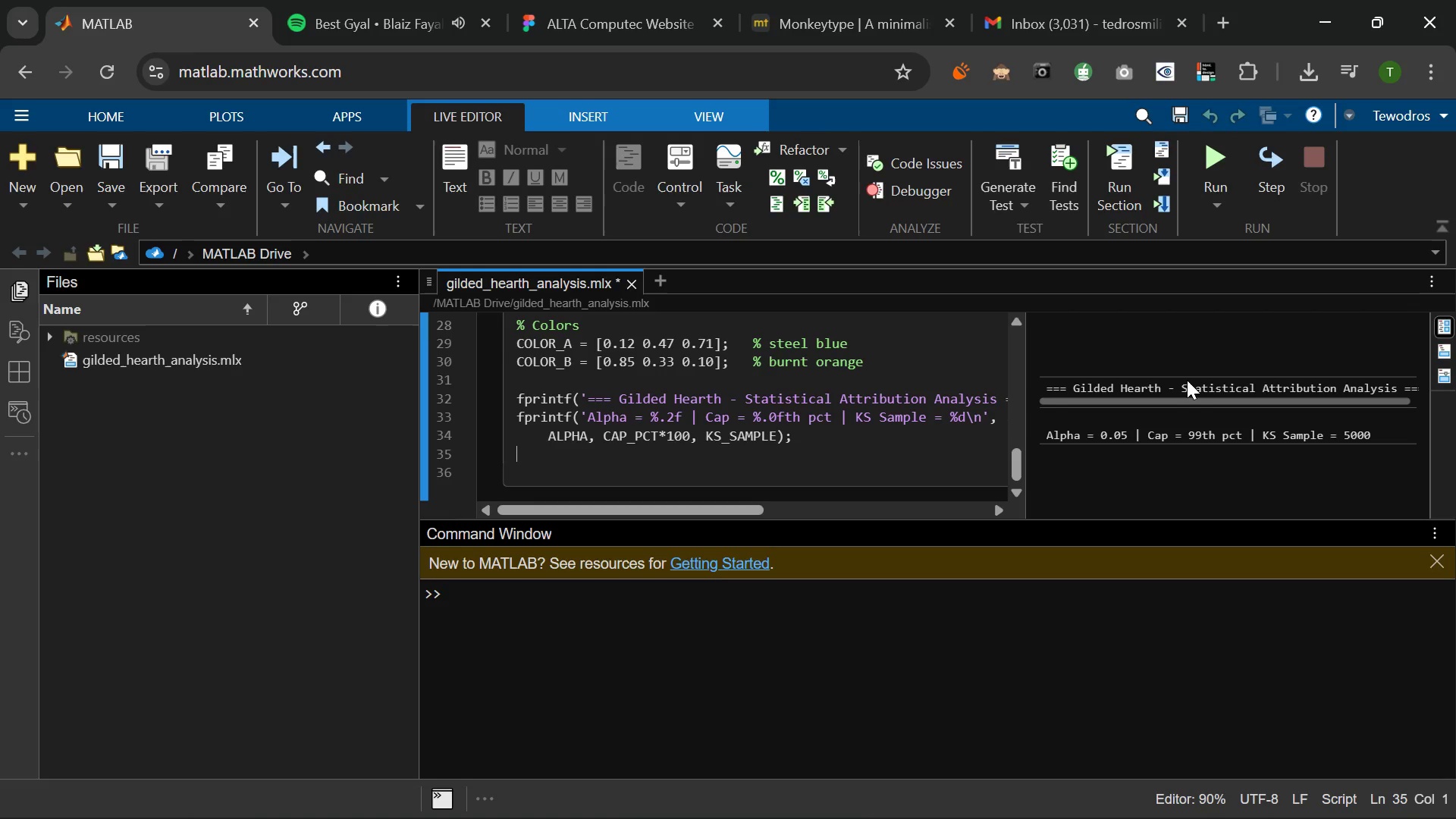 
scroll: coordinate [856, 406], scroll_direction: down, amount: 3.0
 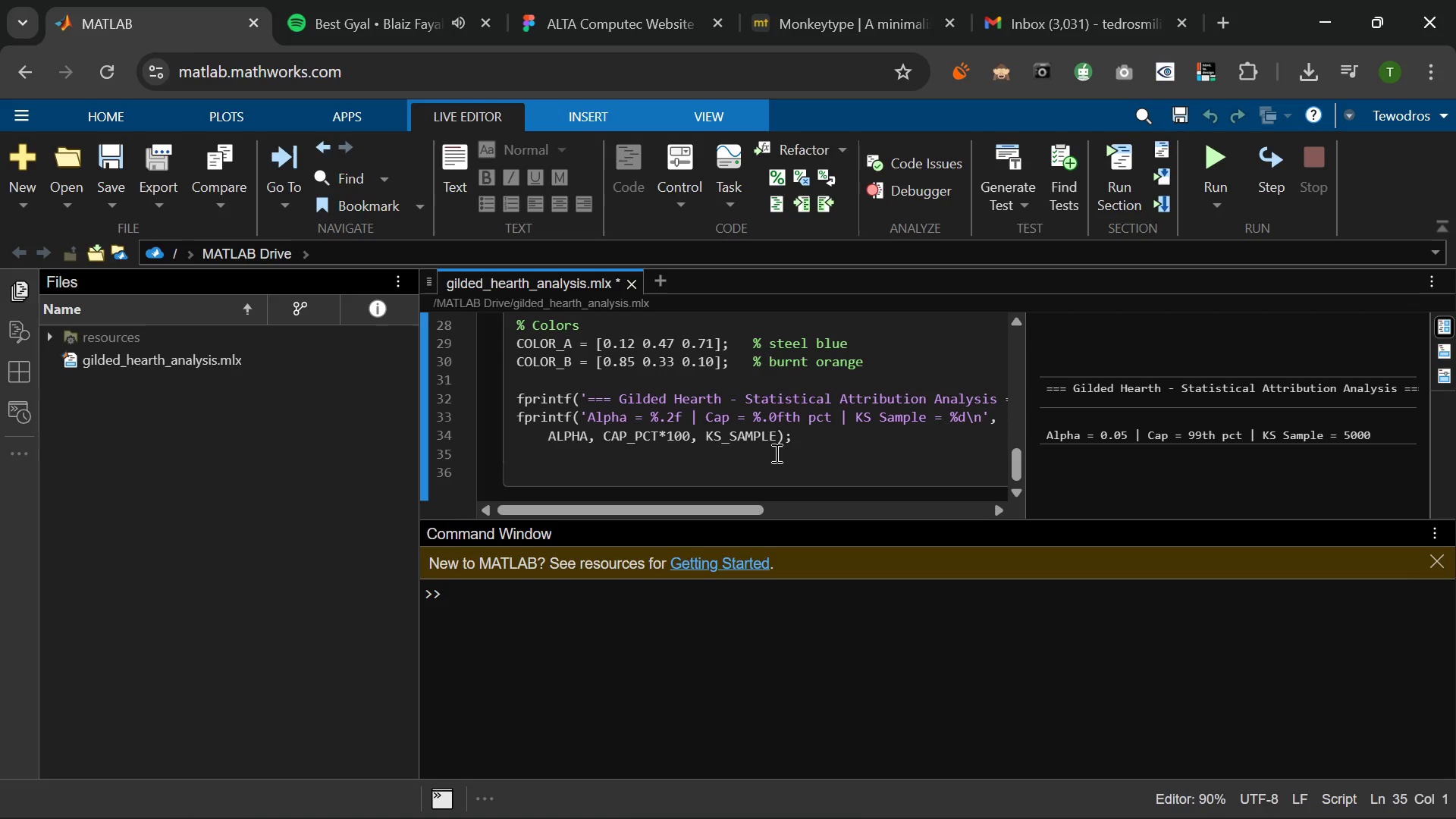 
key(Enter)
 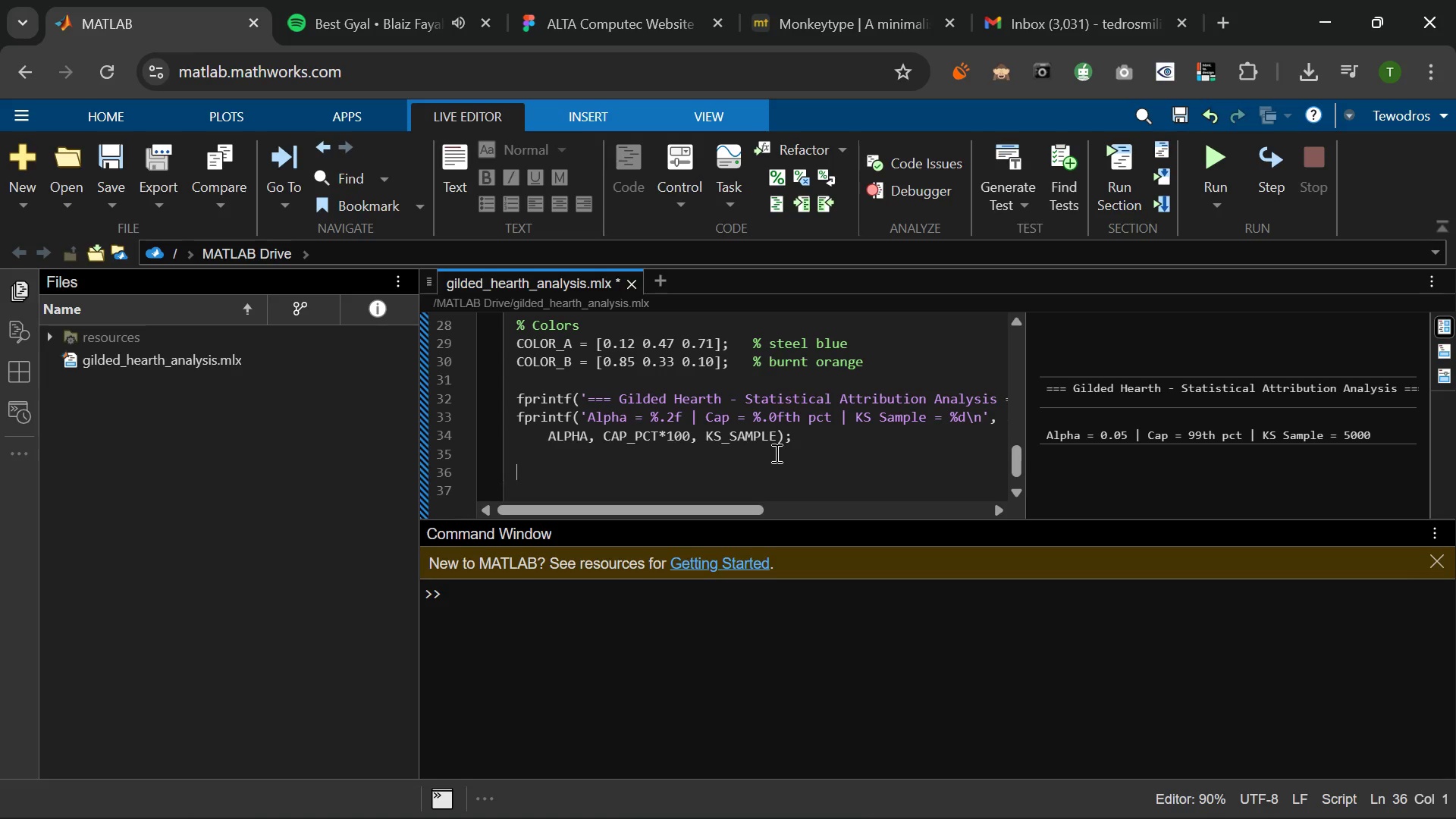 
type(F)
key(Backspace)
type(%% 2. dA)
key(Backspace)
key(Backspace)
type(DA)
key(Backspace)
type(ata Downloas)
key(Backspace)
type(d & Load)
 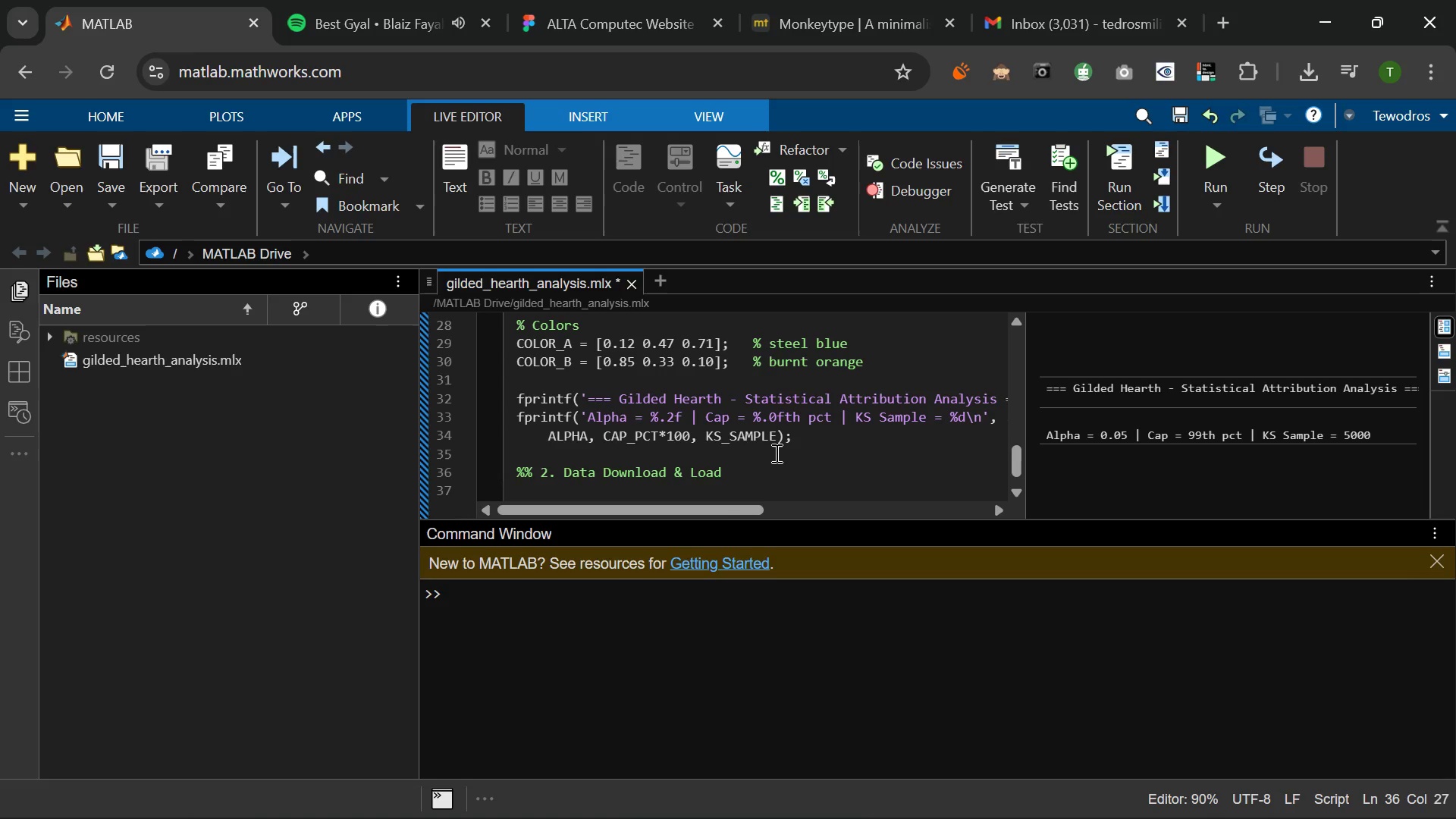 
key(Enter)
 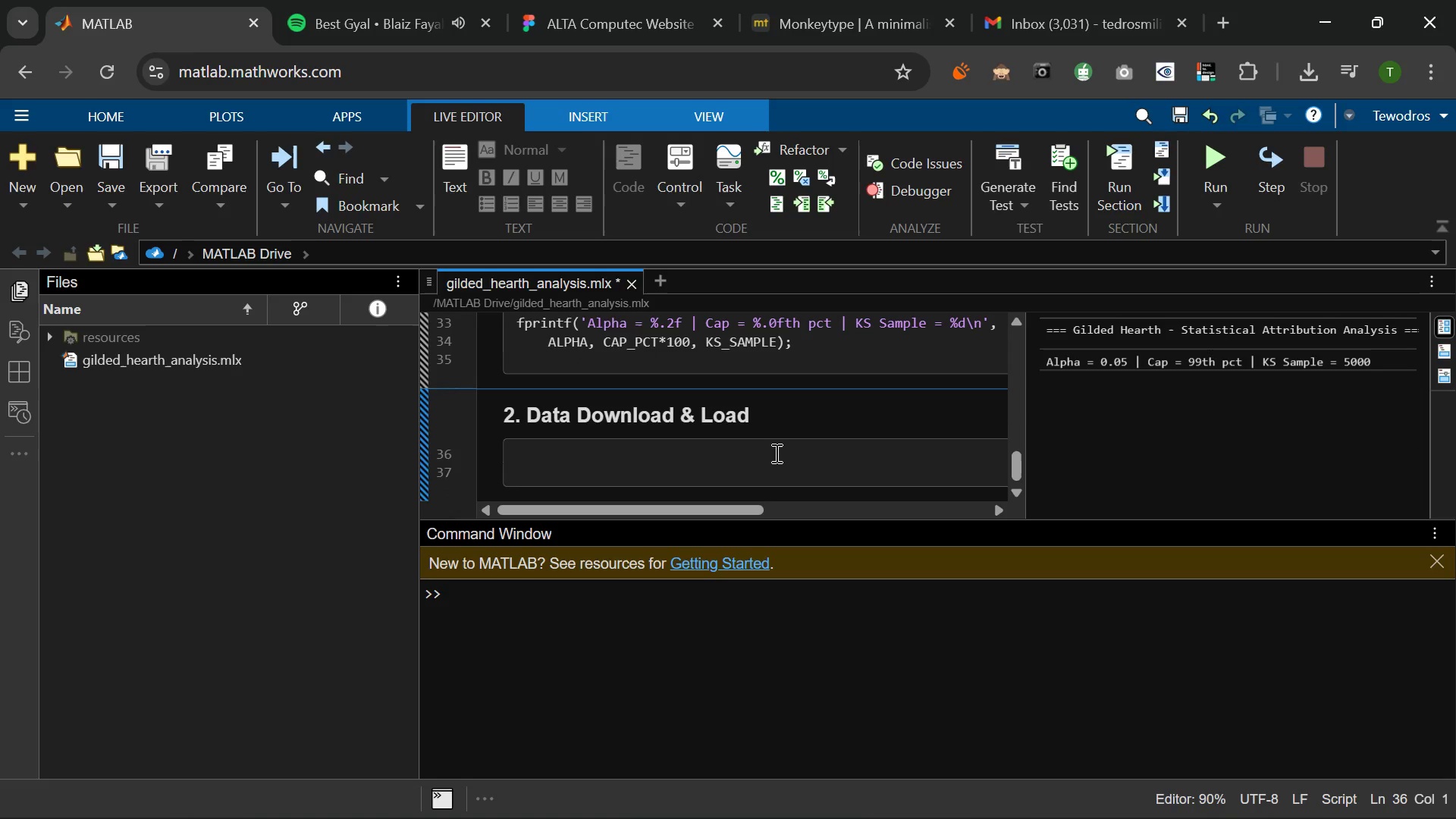 
wait(6.16)
 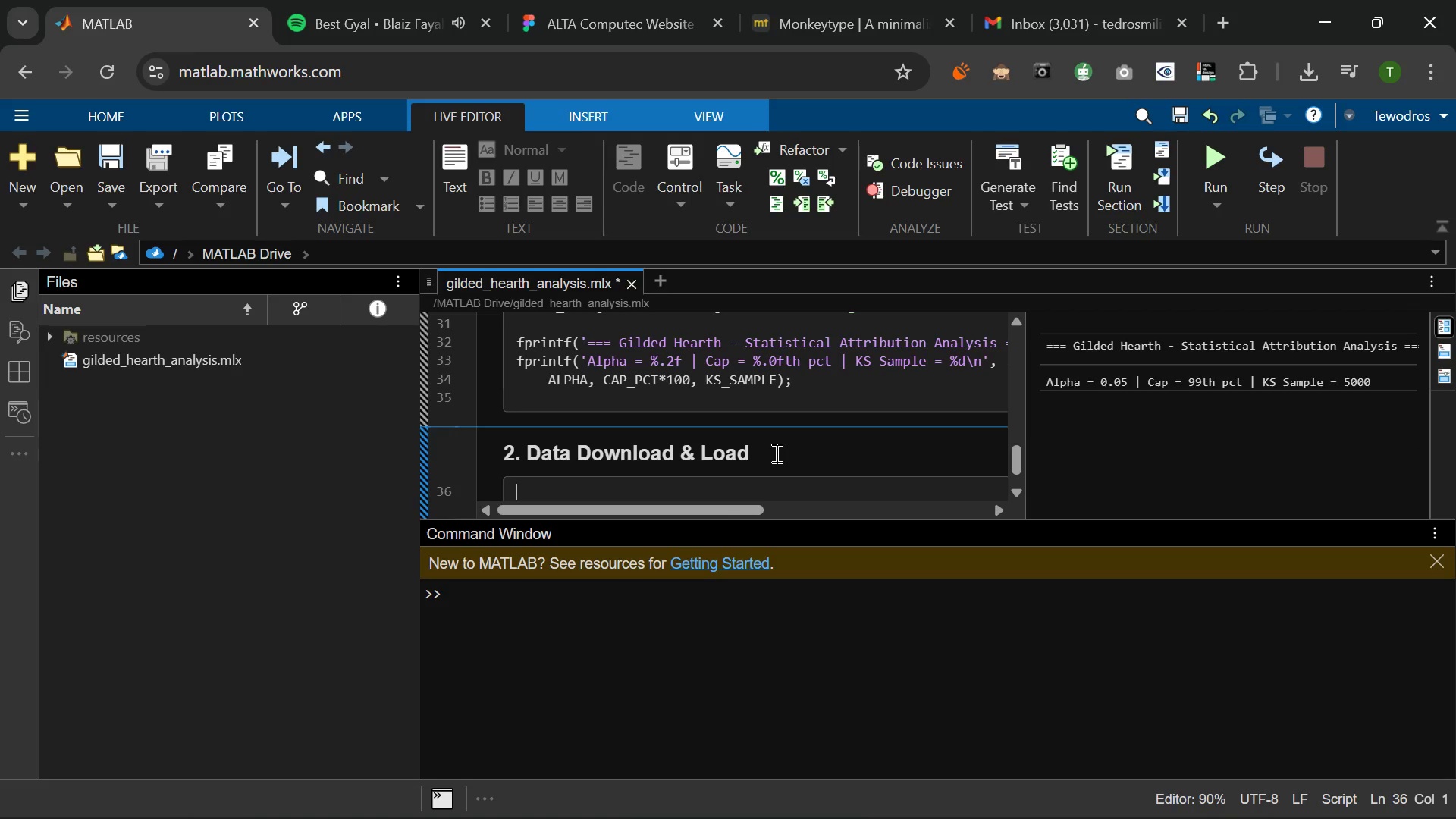 
type(if )
 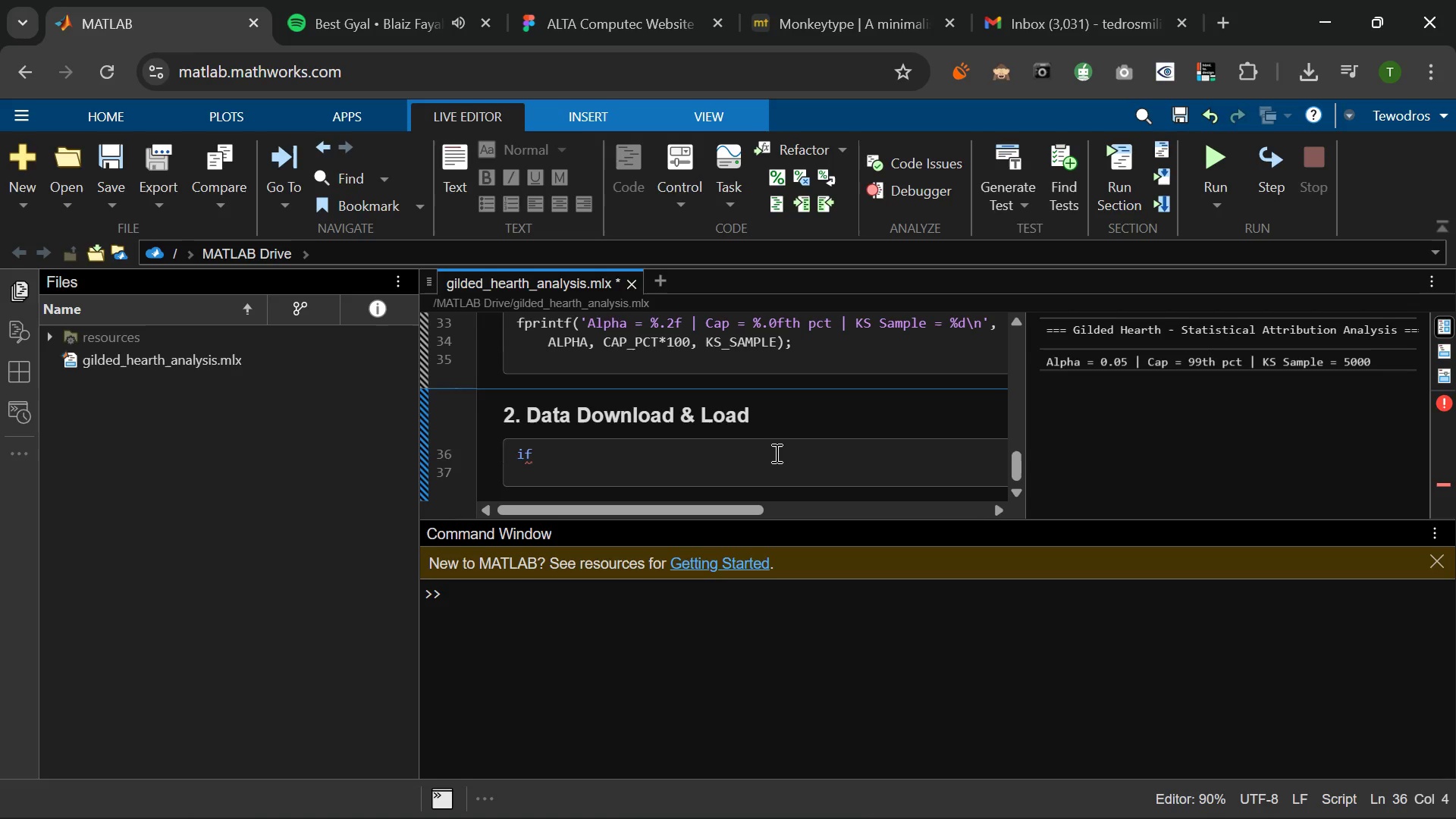 
type(~isfile(DATA)
key(Tab)
 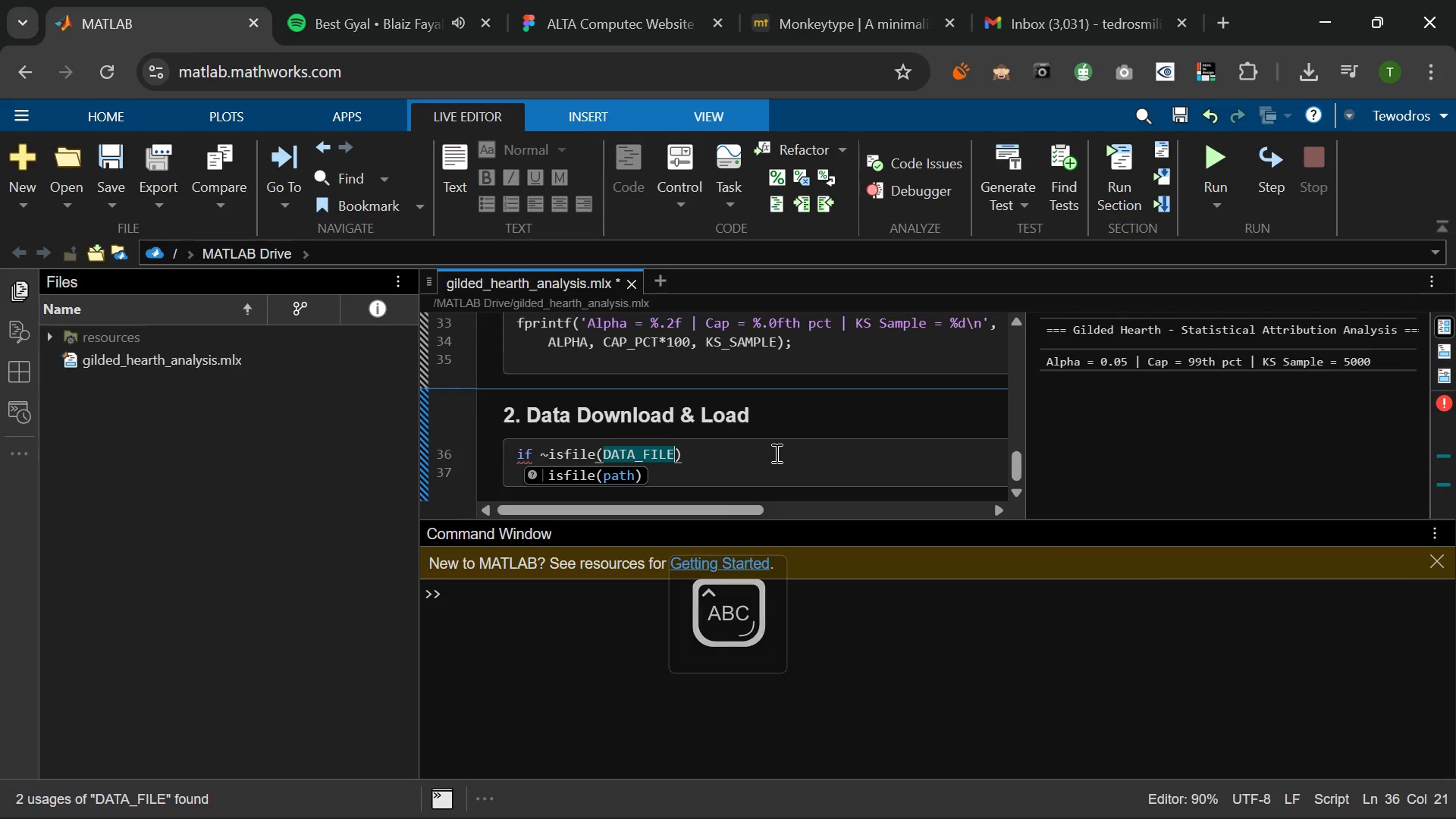 
key(ArrowRight)
 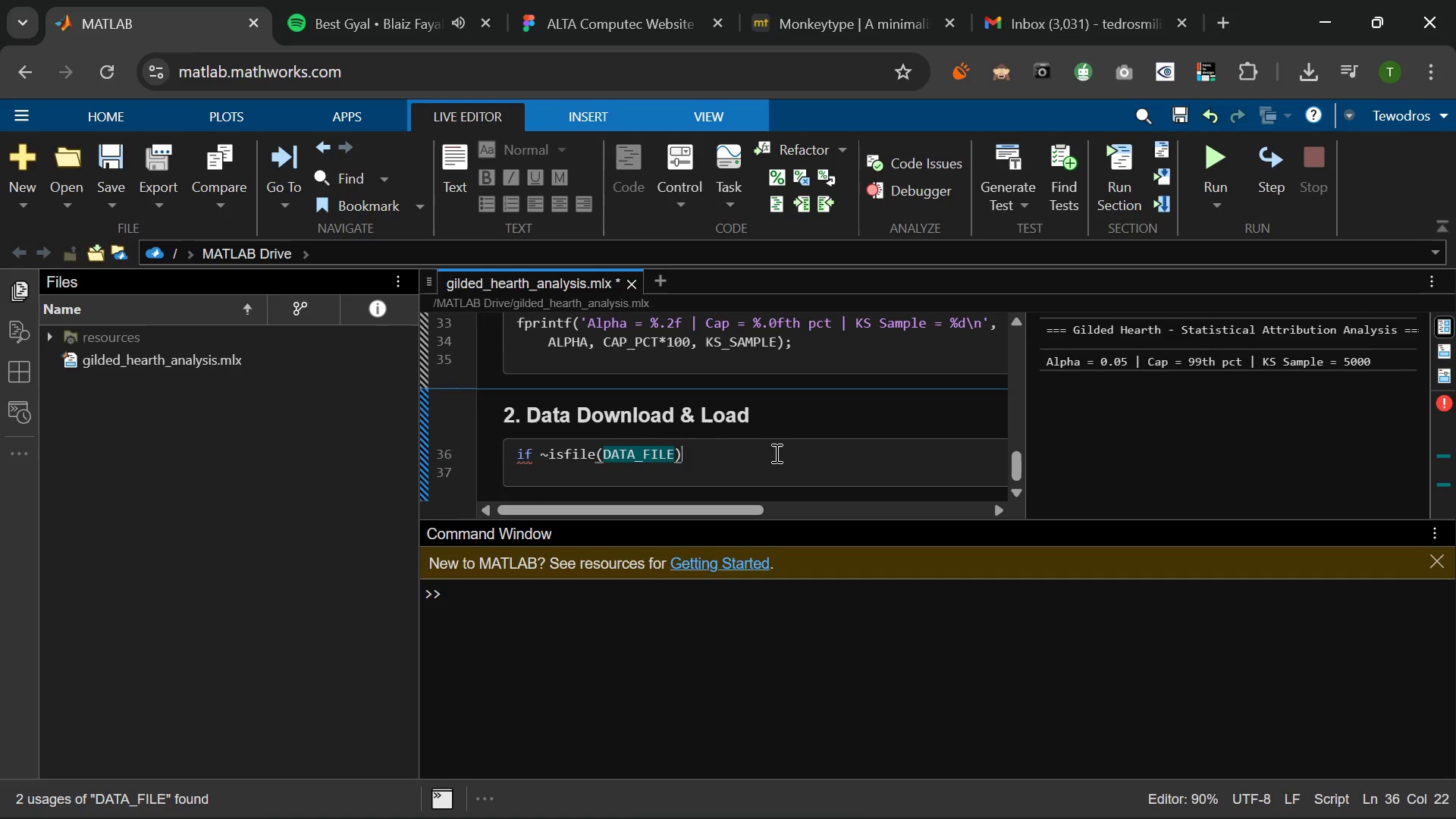 
key(Quote)
 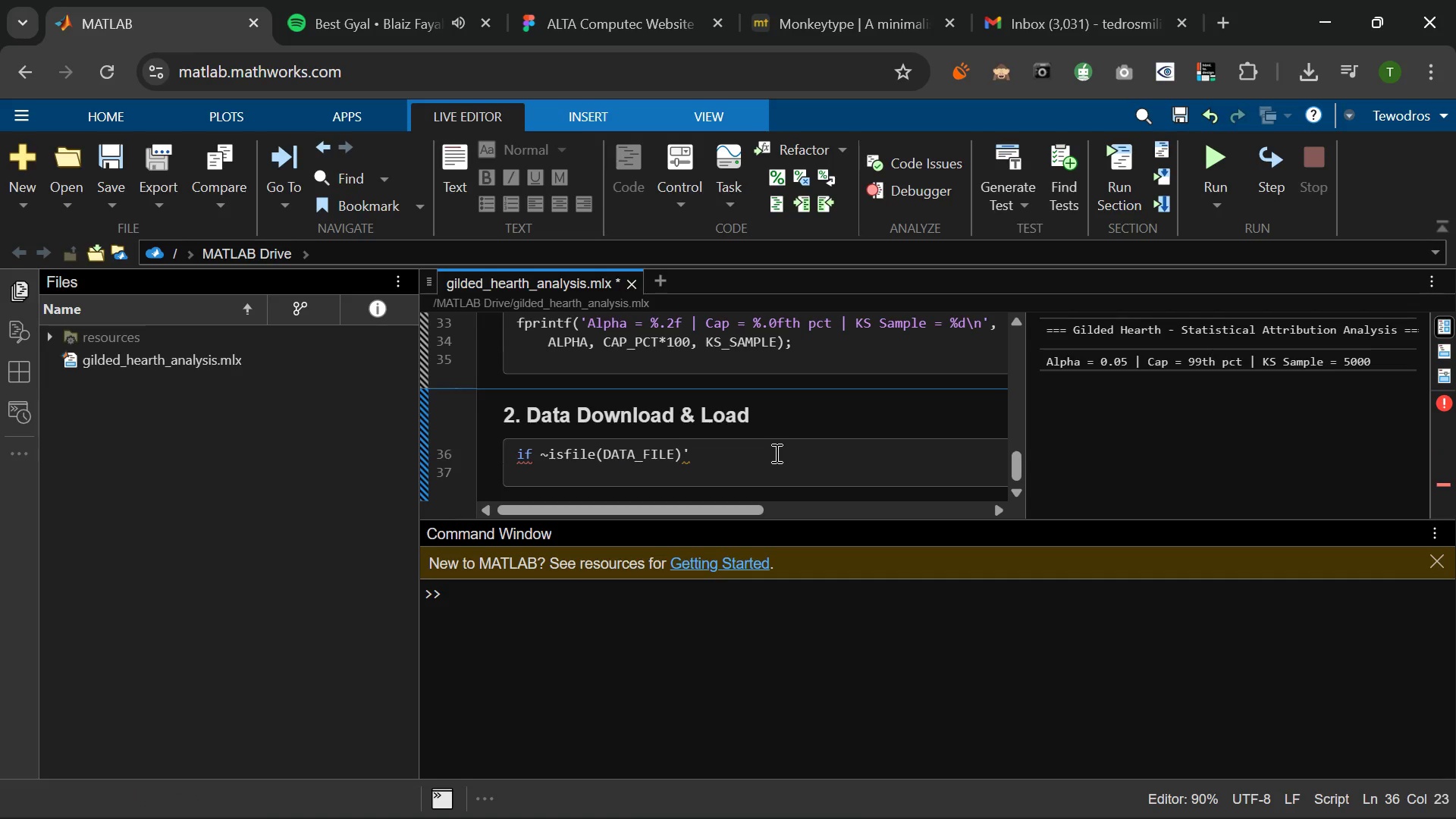 
key(Backspace)
 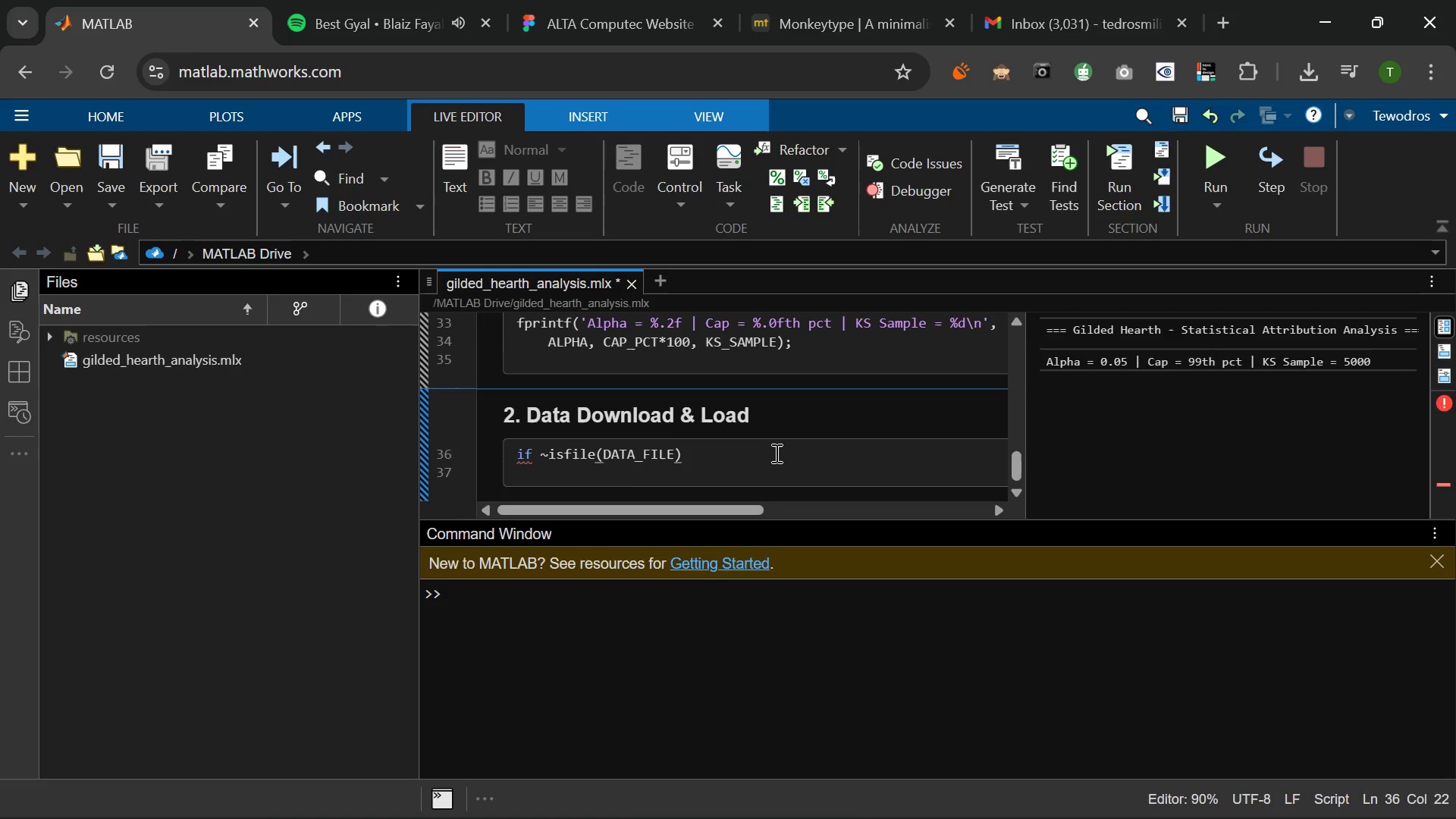 
key(Enter)
 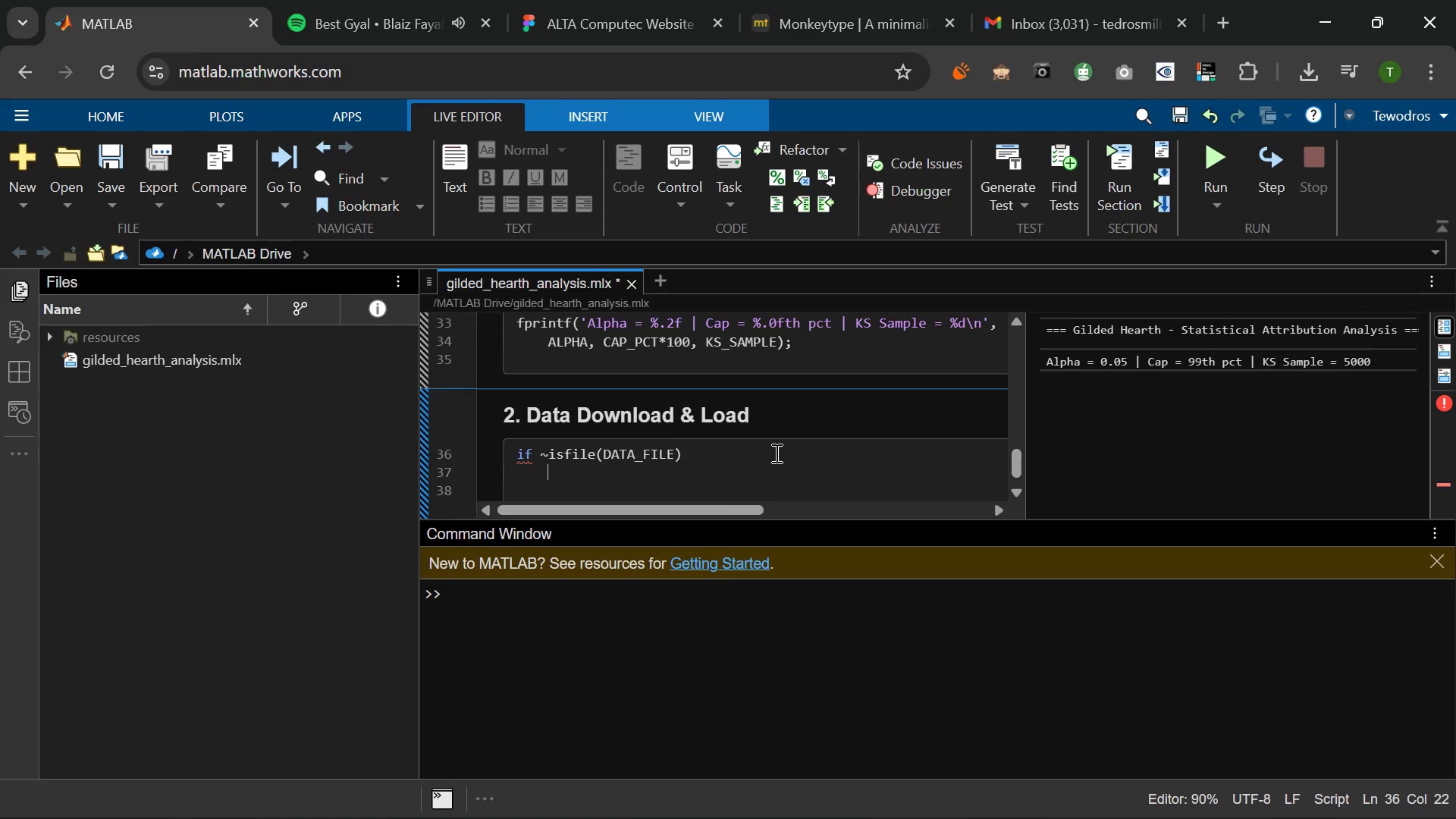 
type(FP)
key(Backspace)
key(Backspace)
type(fprintf('\nDownloading dataset...\n)
 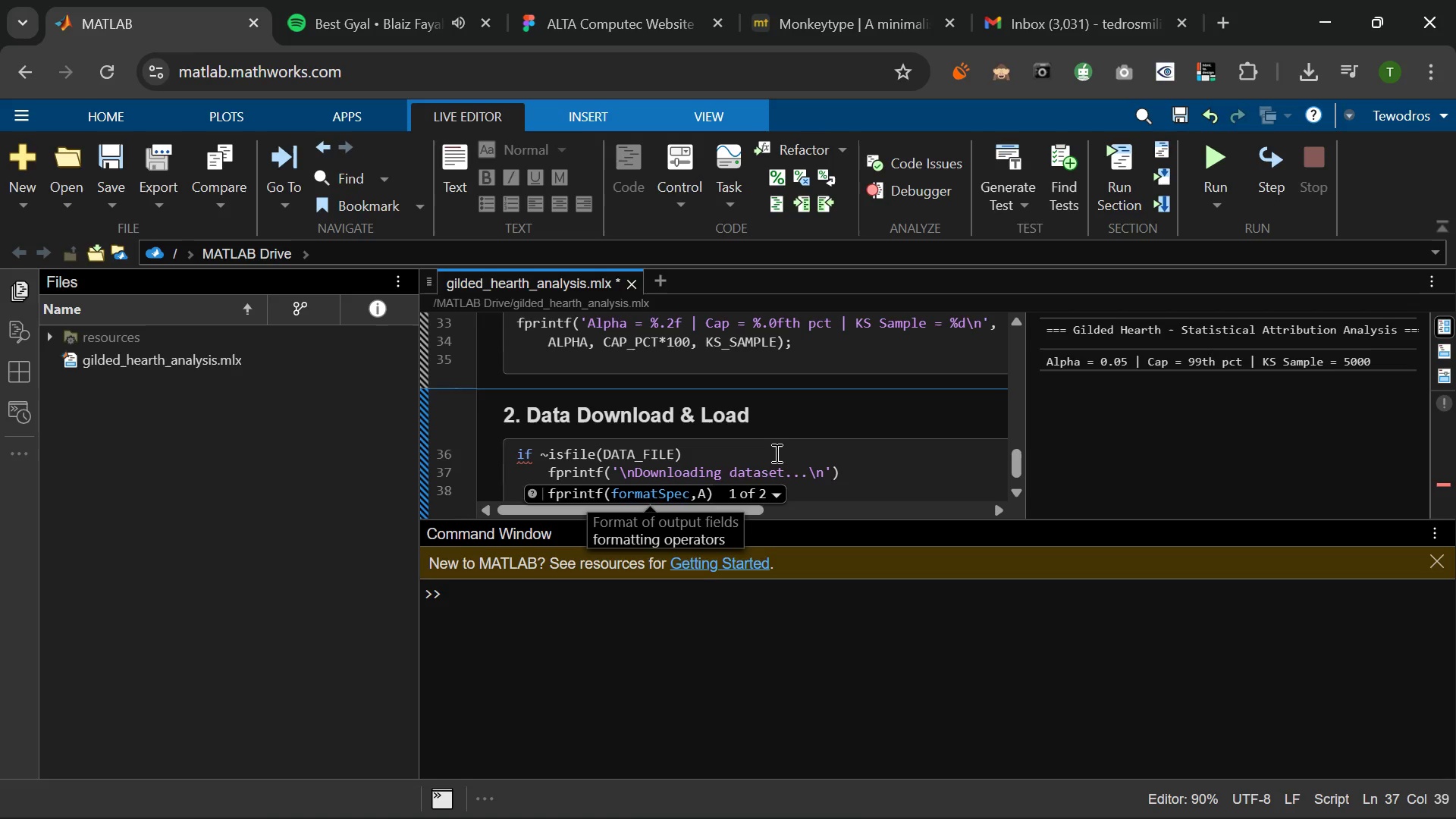 
key(ArrowRight)
 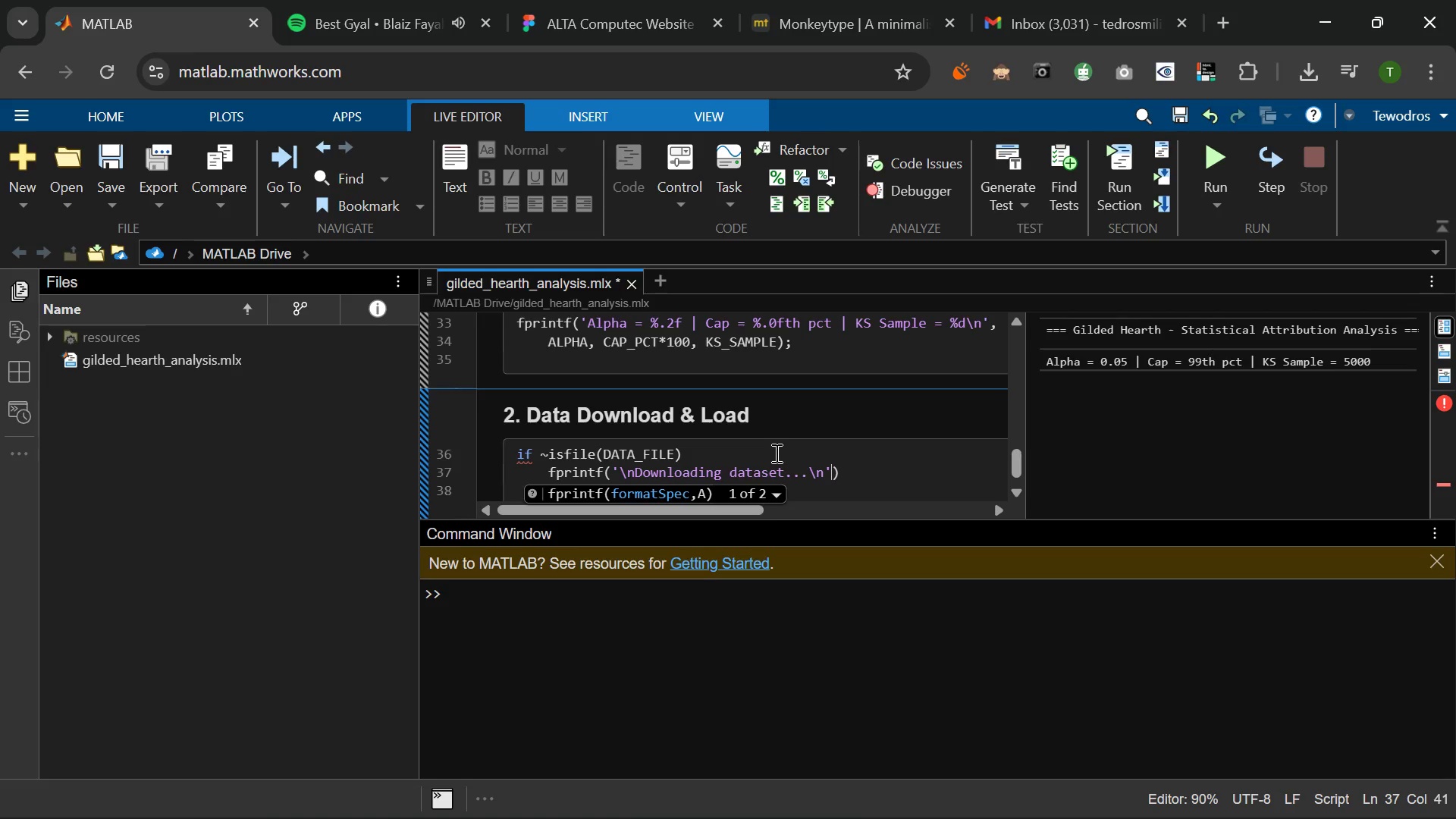 
key(ArrowRight)
 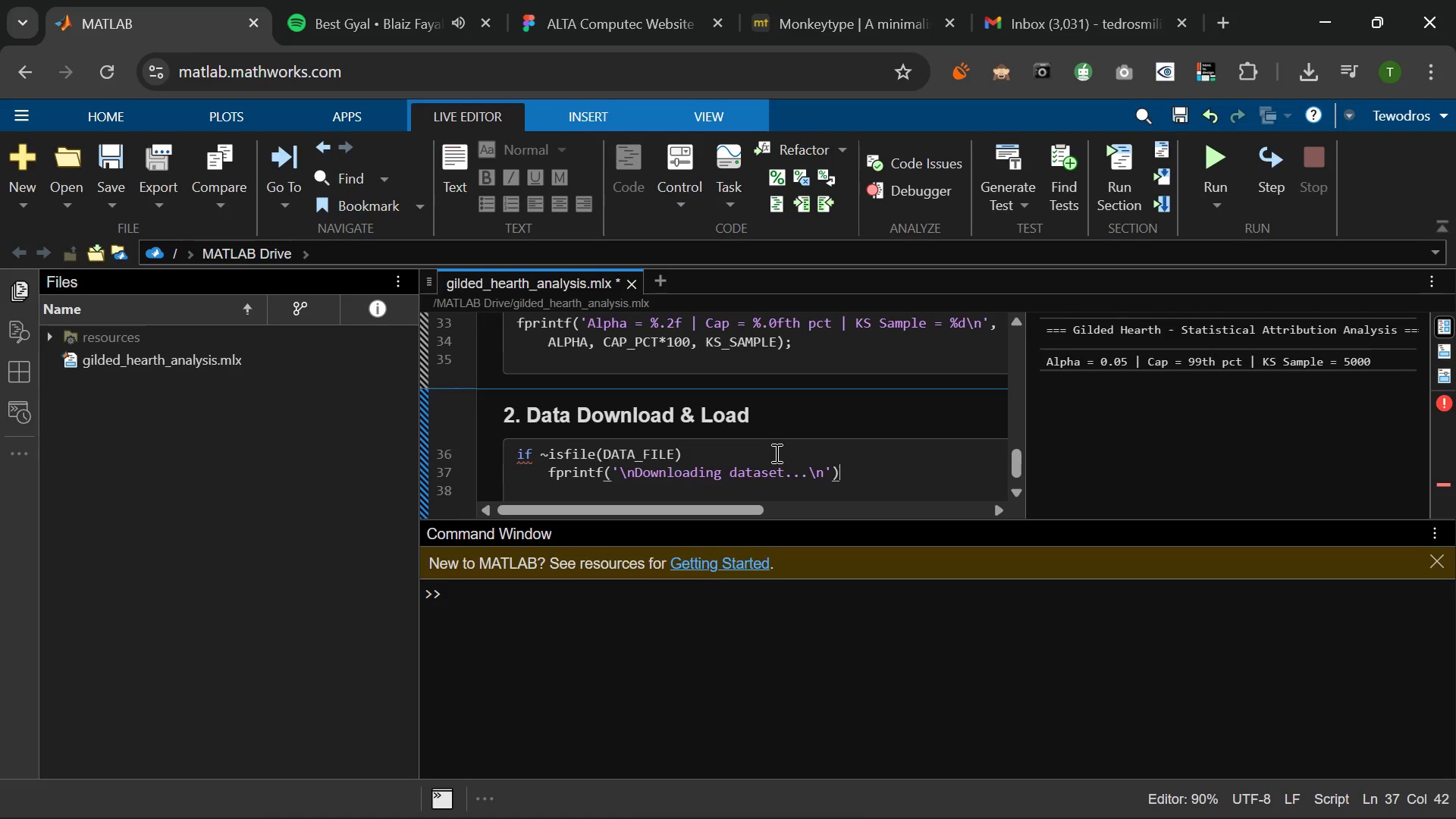 
key(Semicolon)
 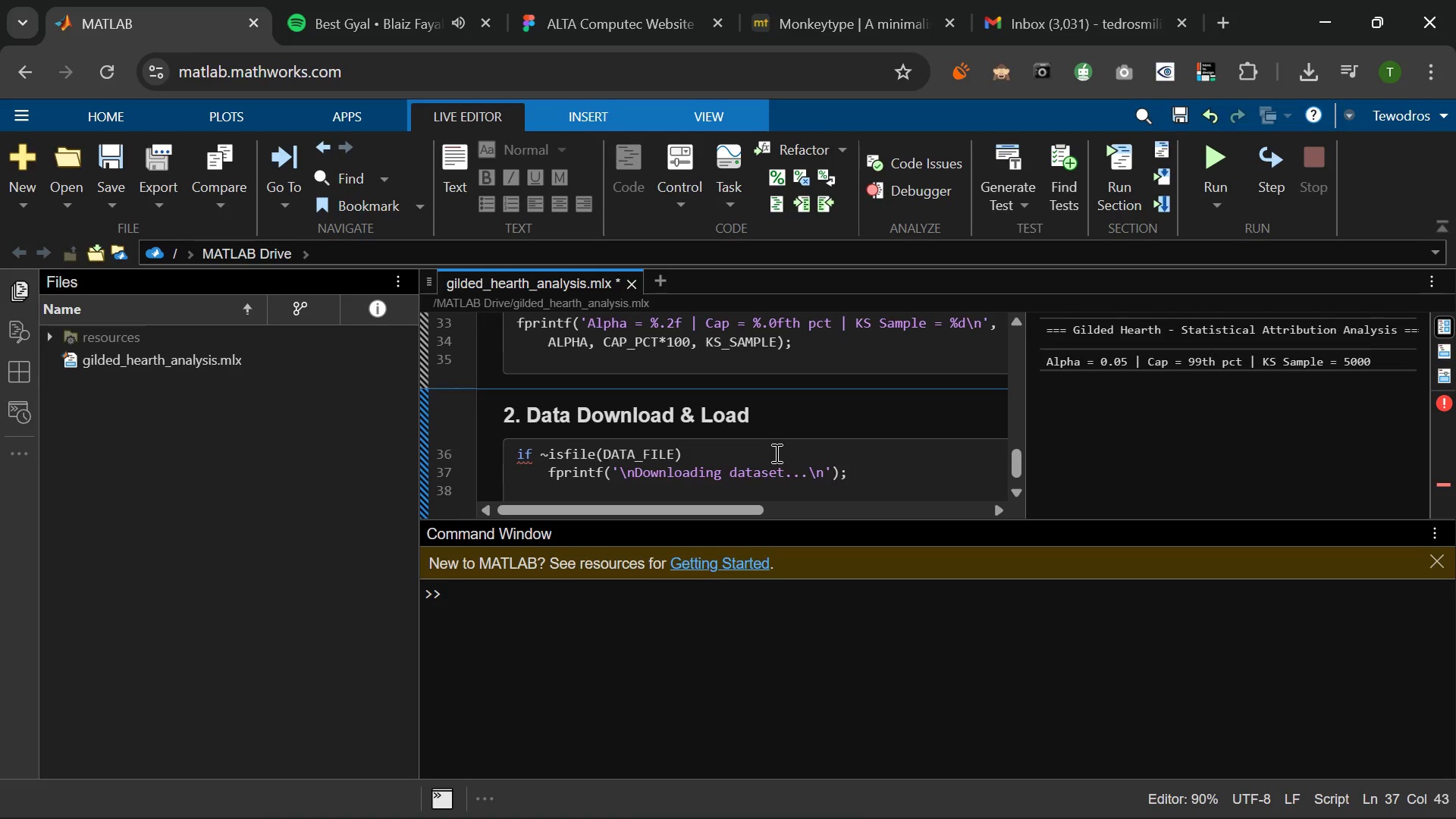 
key(Enter)
 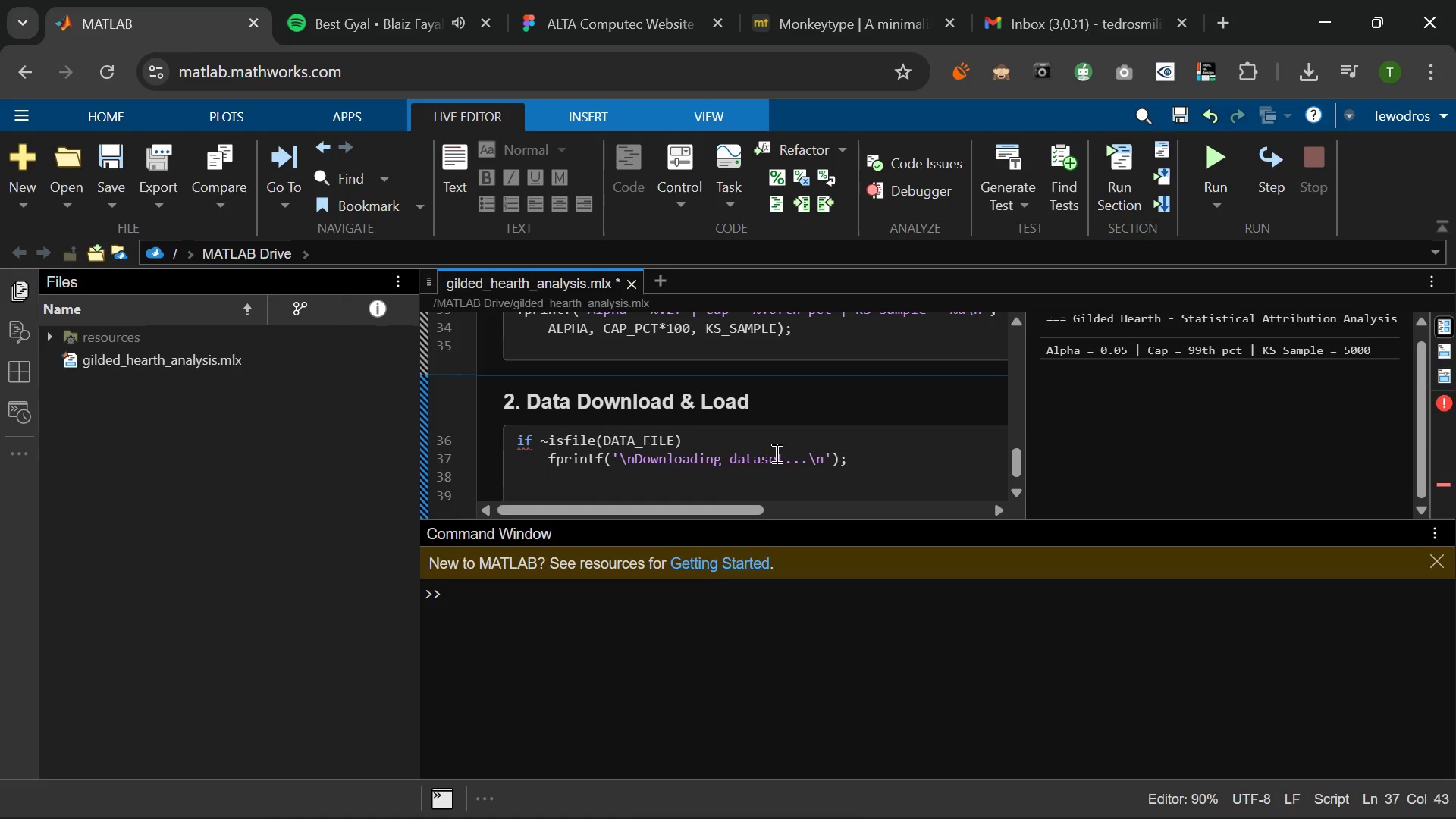 
type(websave(DA)
key(Tab)
type(,D)
key(Backspace)
type( D)
key(Tab)
 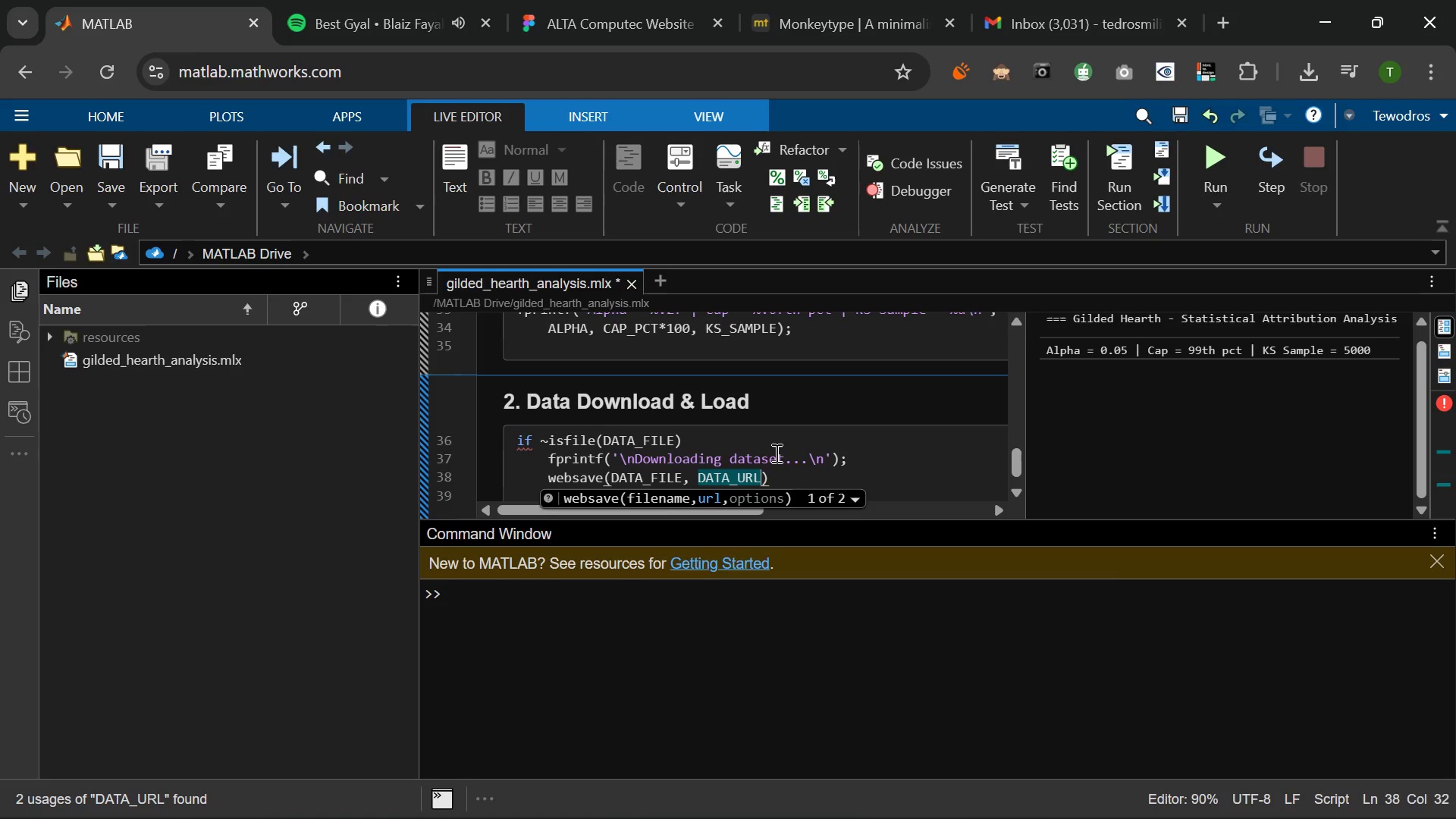 
key(ArrowRight)
 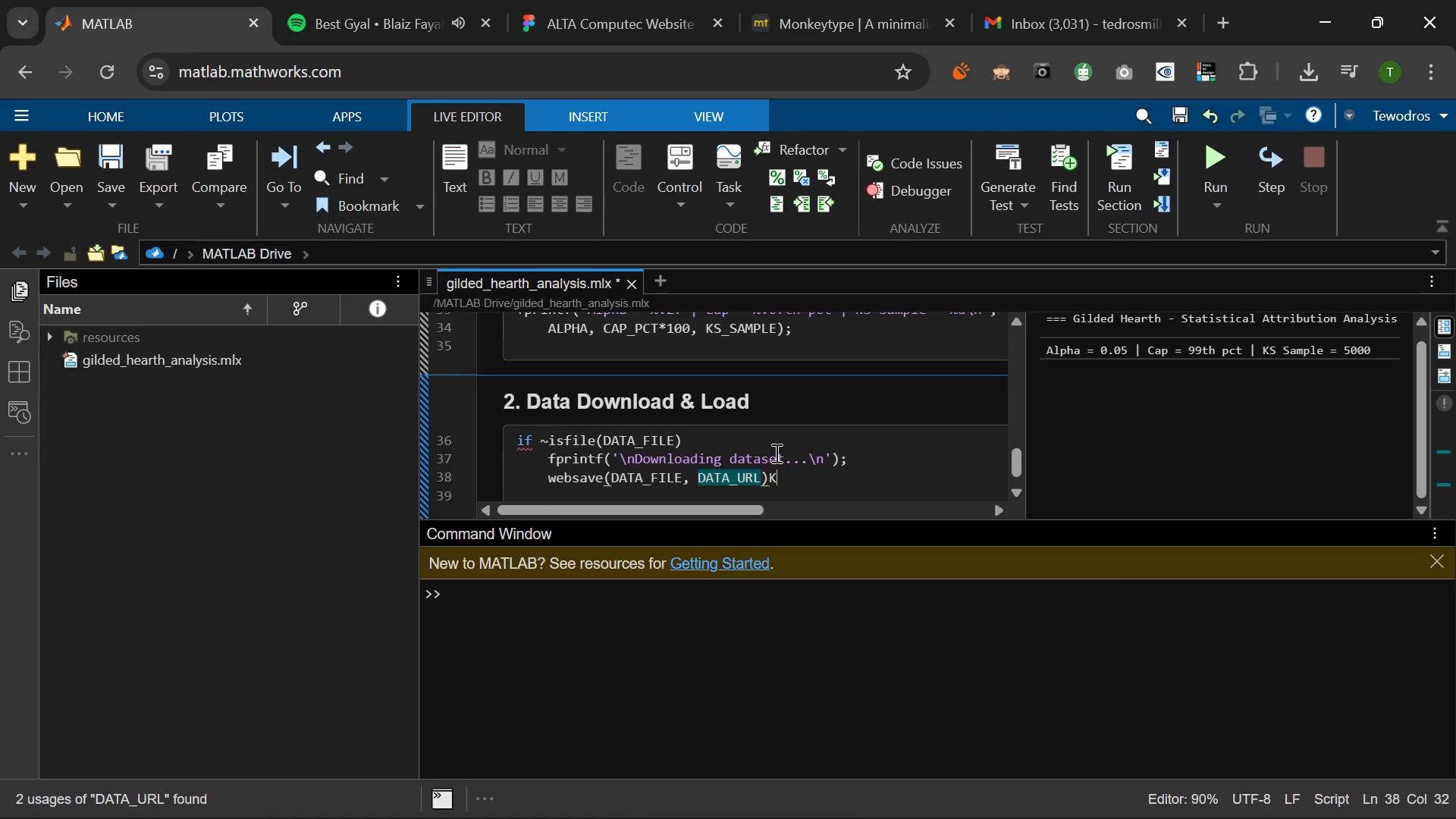 
key(K)
 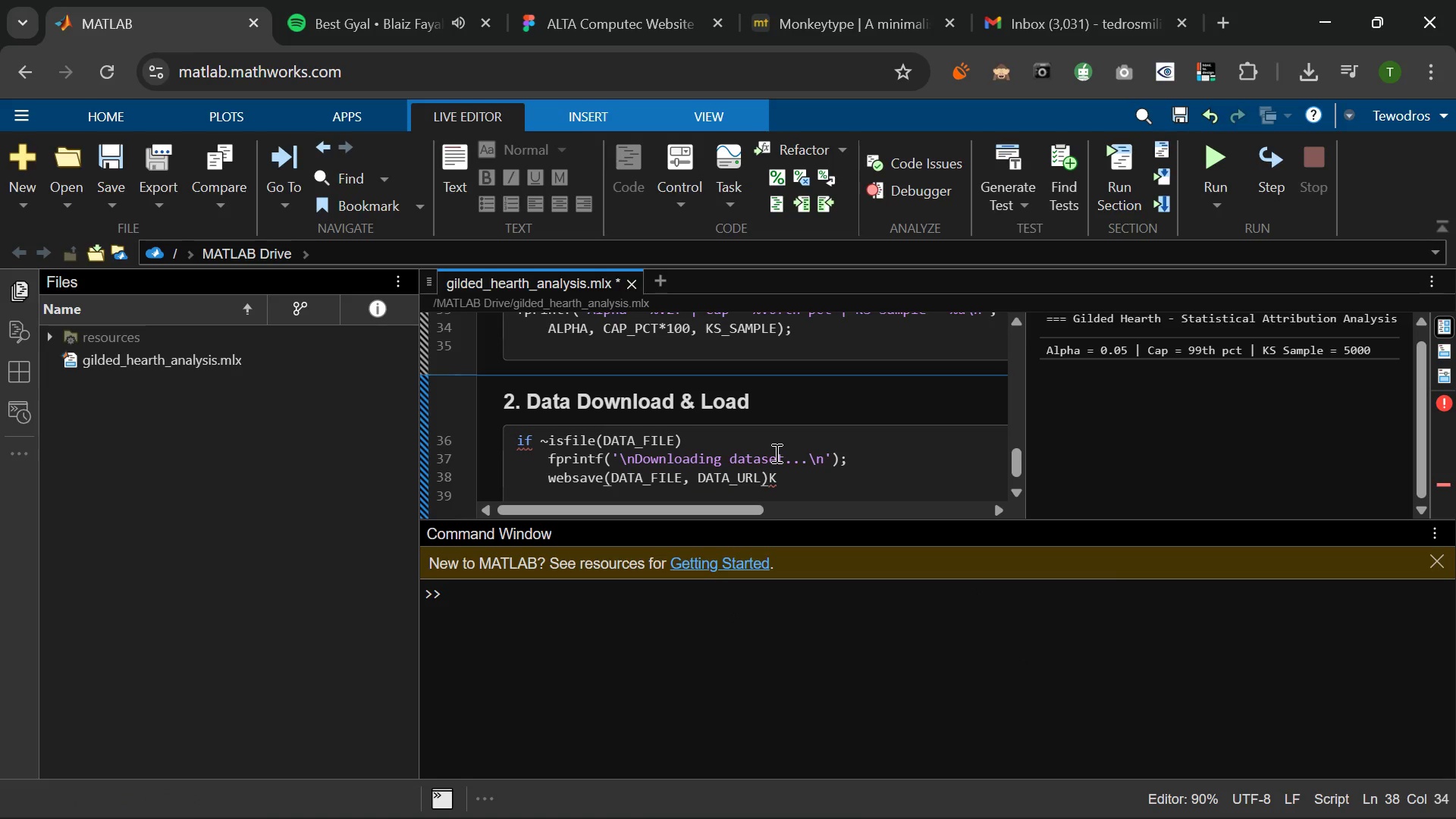 
key(Backspace)
 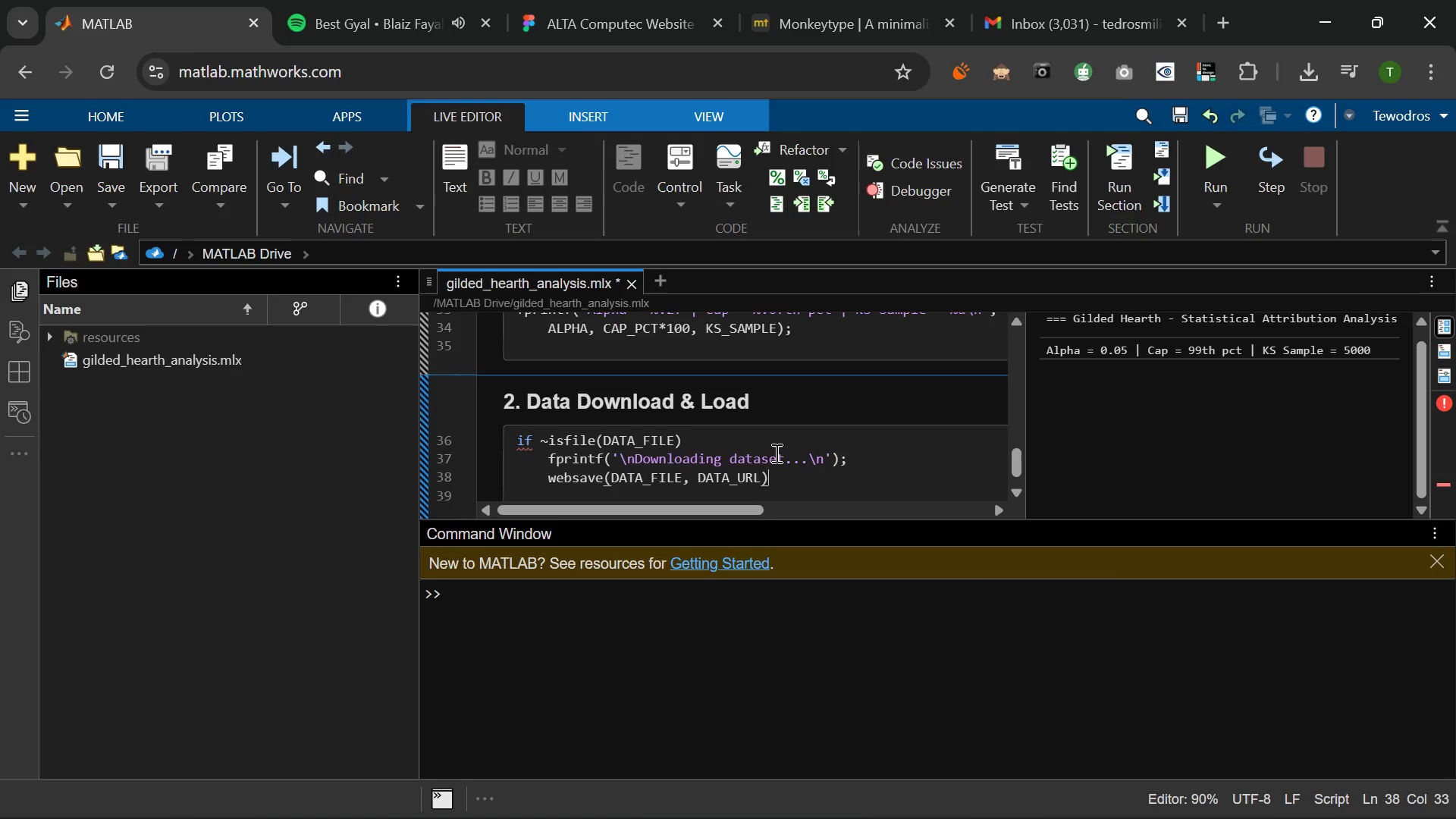 
key(Semicolon)
 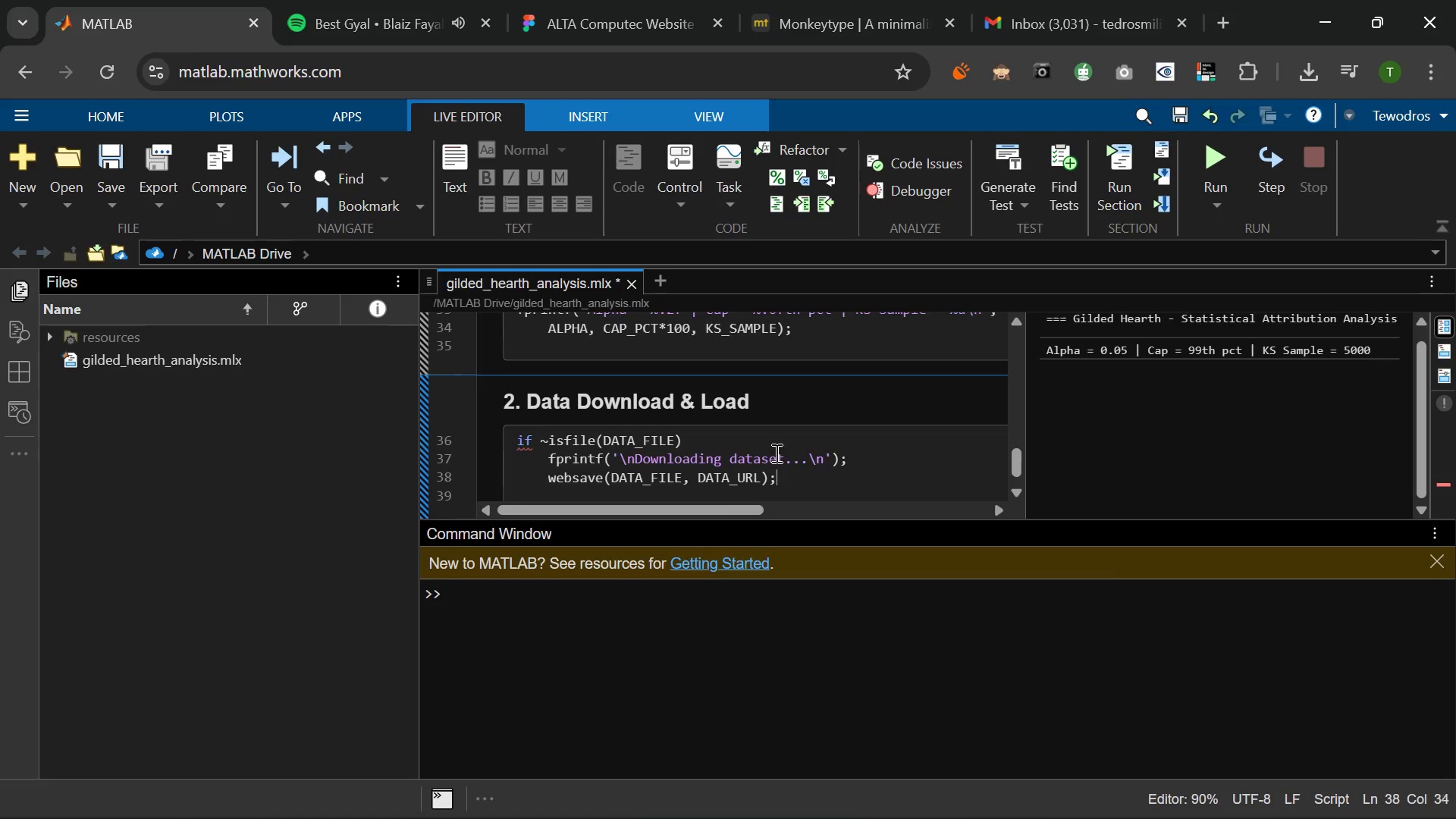 
key(Enter)
 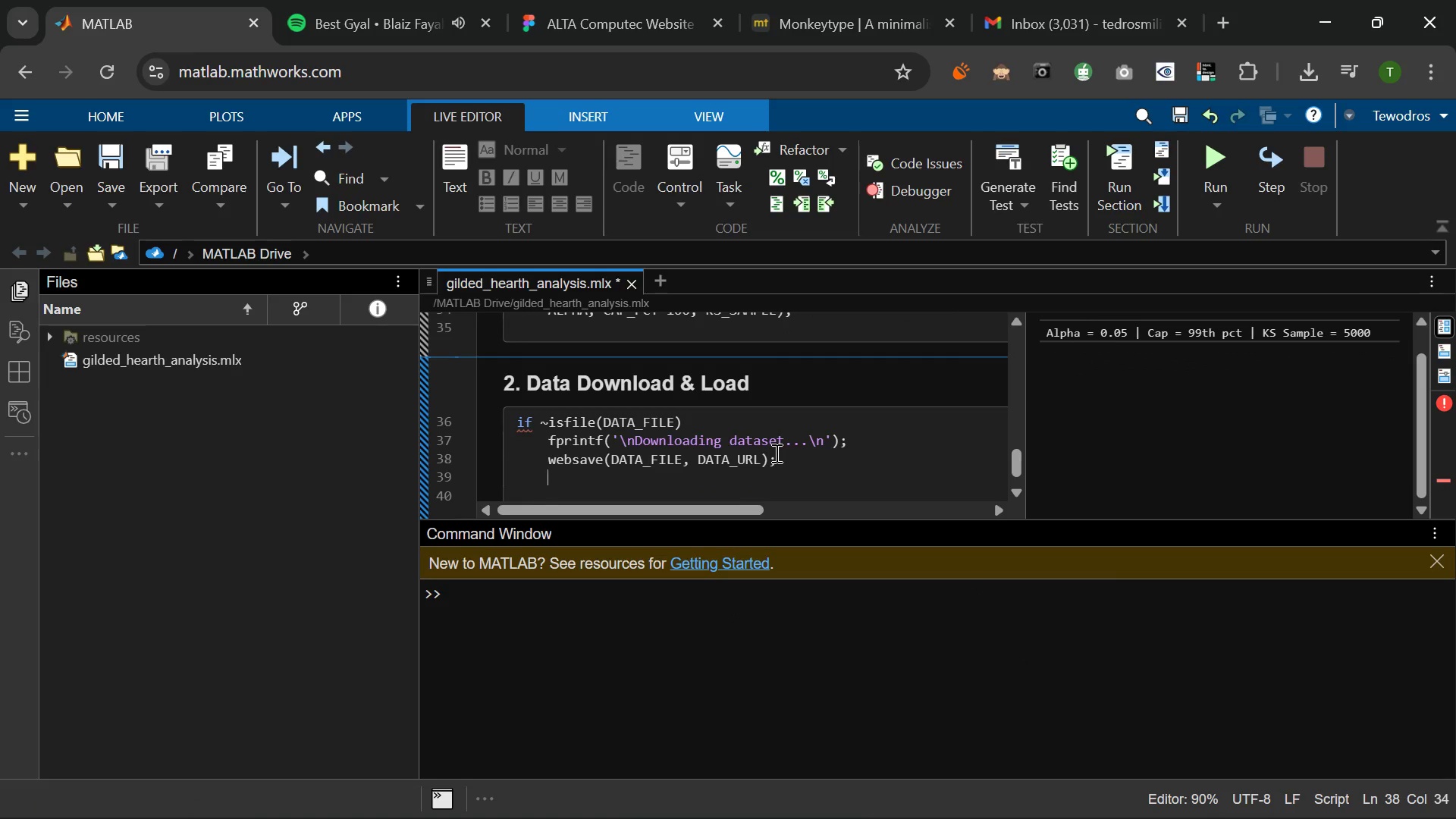 
type(FPR)
key(Backspace)
key(Backspace)
key(Backspace)
type(fprng)
key(Backspace)
type(tf('Download complete.\n)
 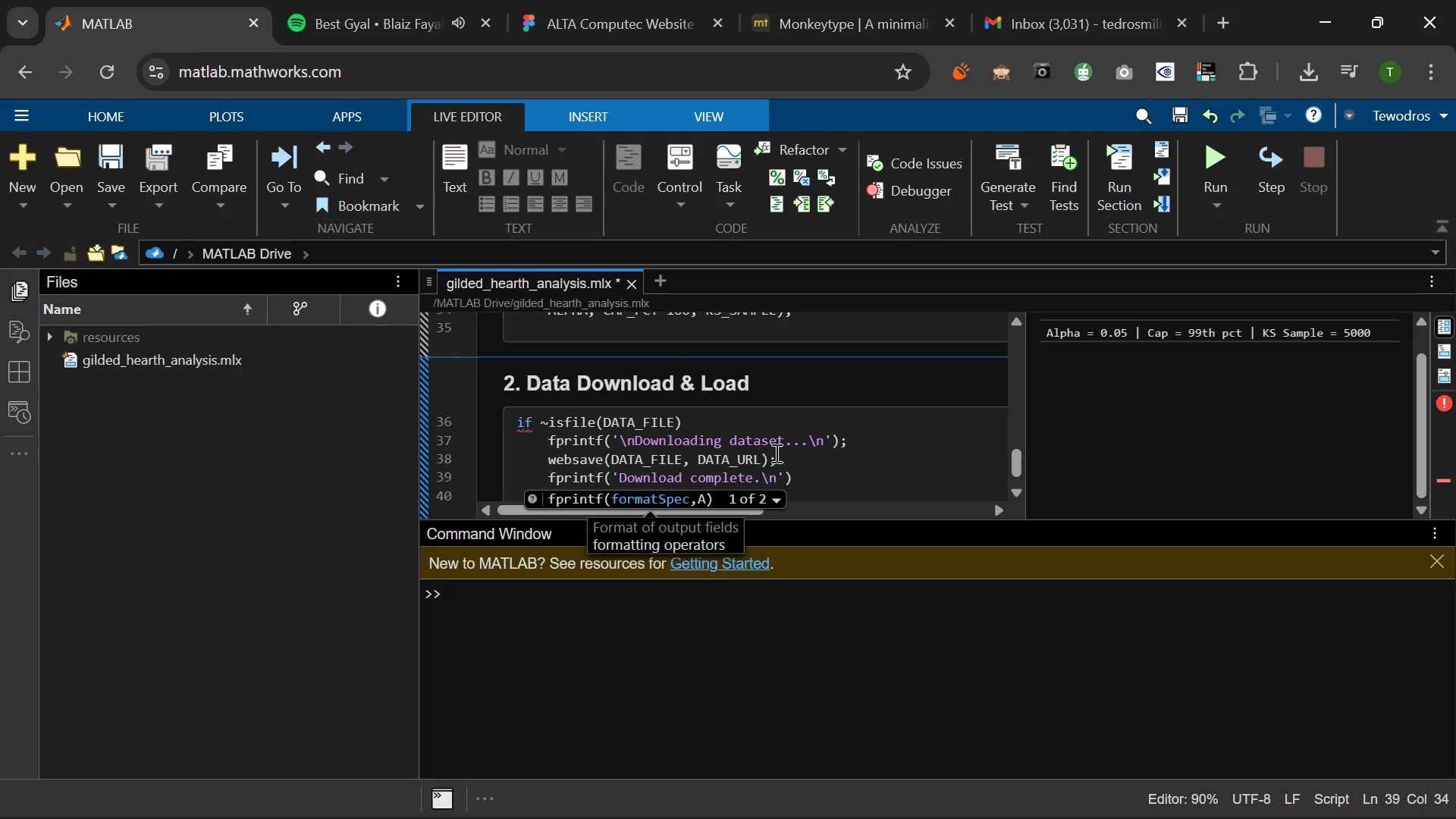 
hold_key(key=I, duration=0.31)
 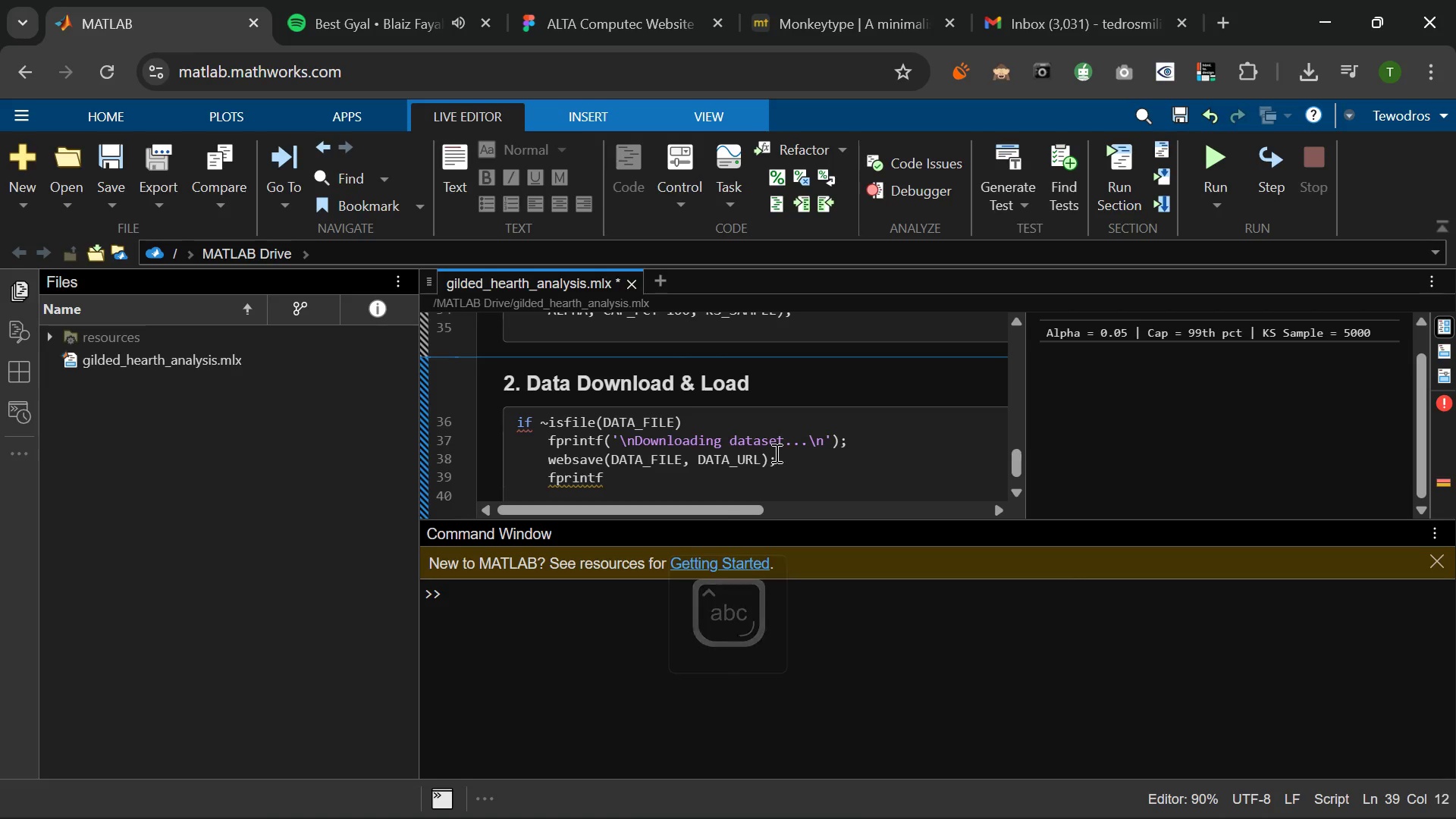 
key(ArrowRight)
 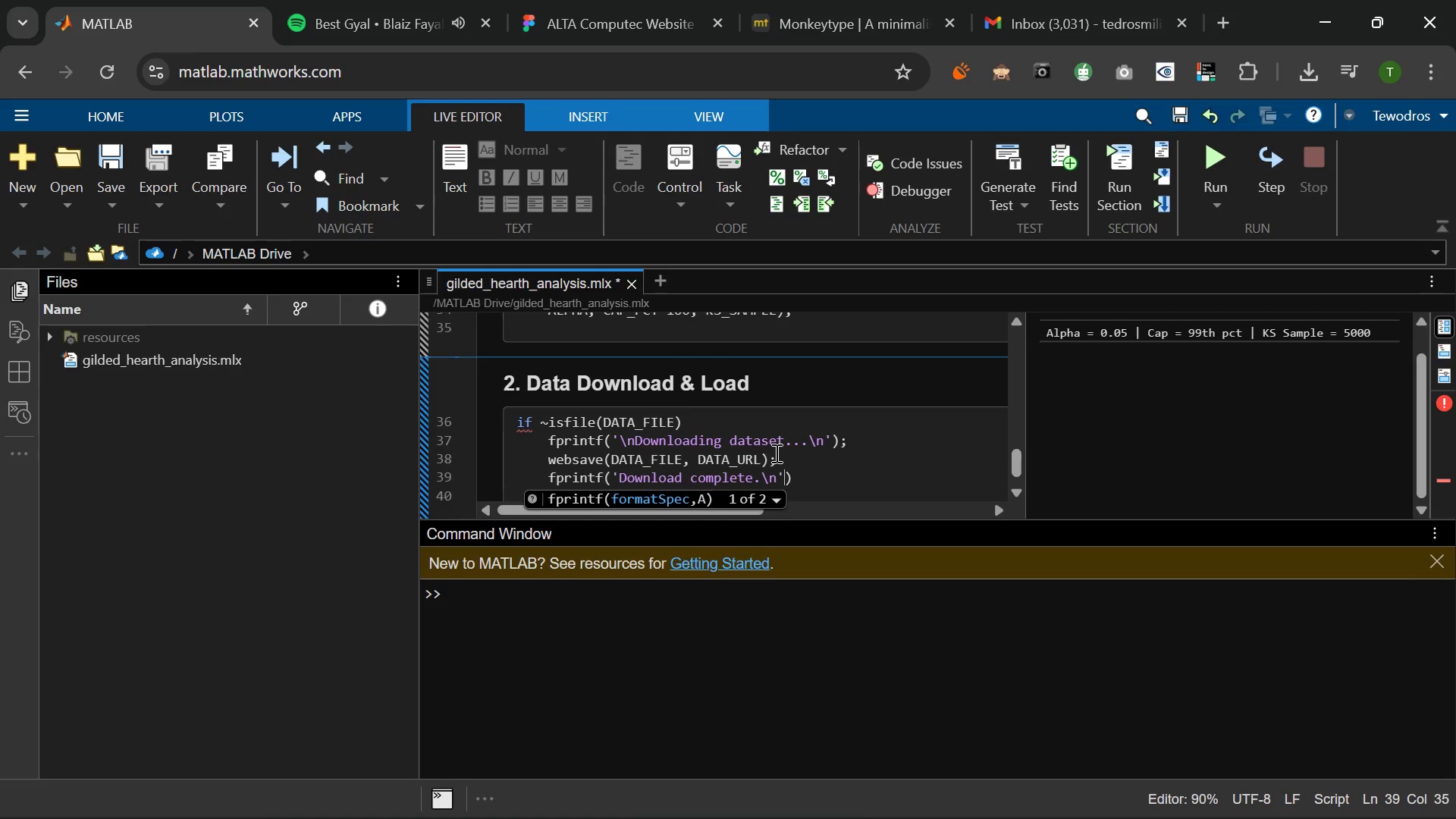 
key(ArrowRight)
 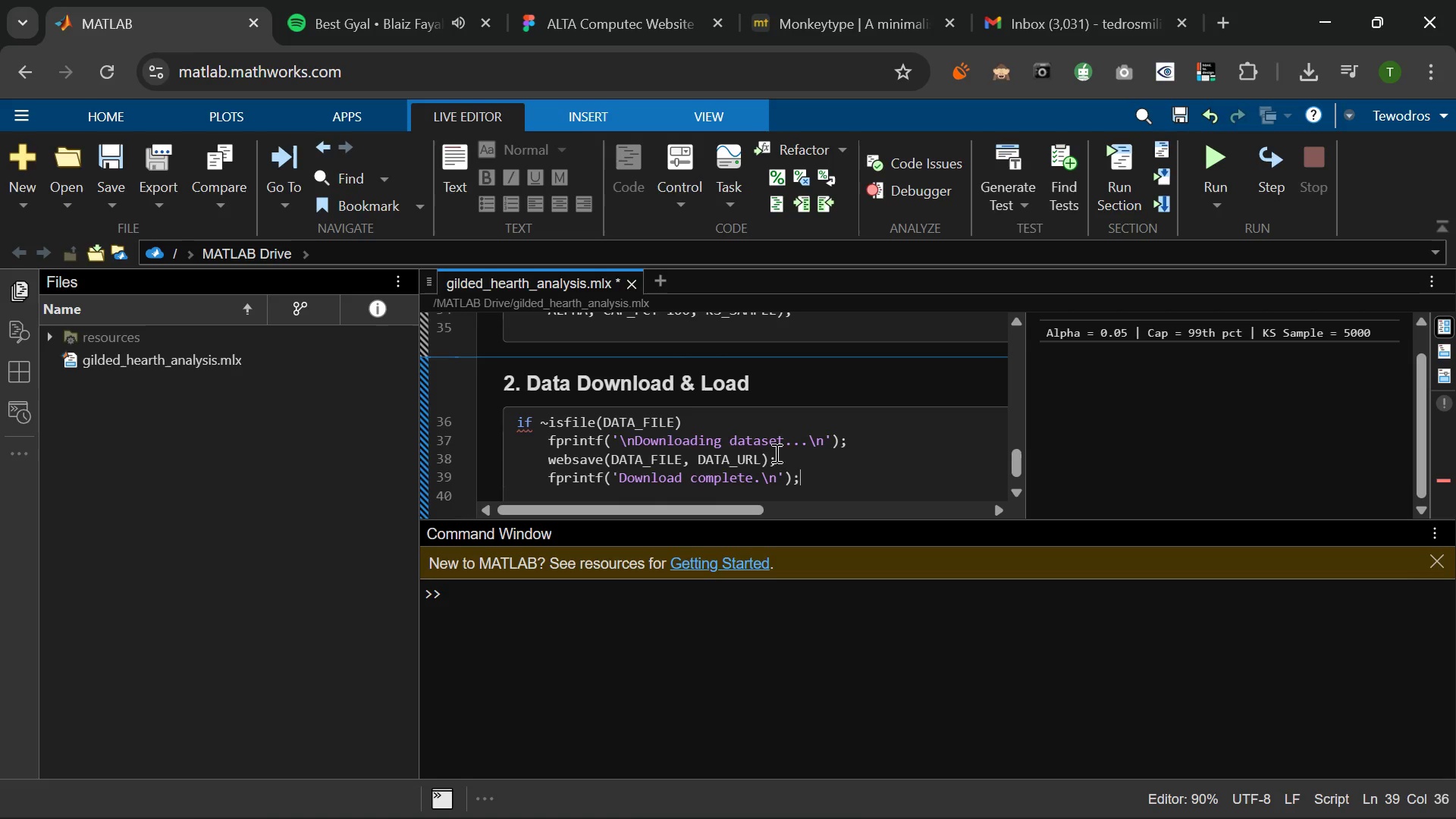 
key(Semicolon)
 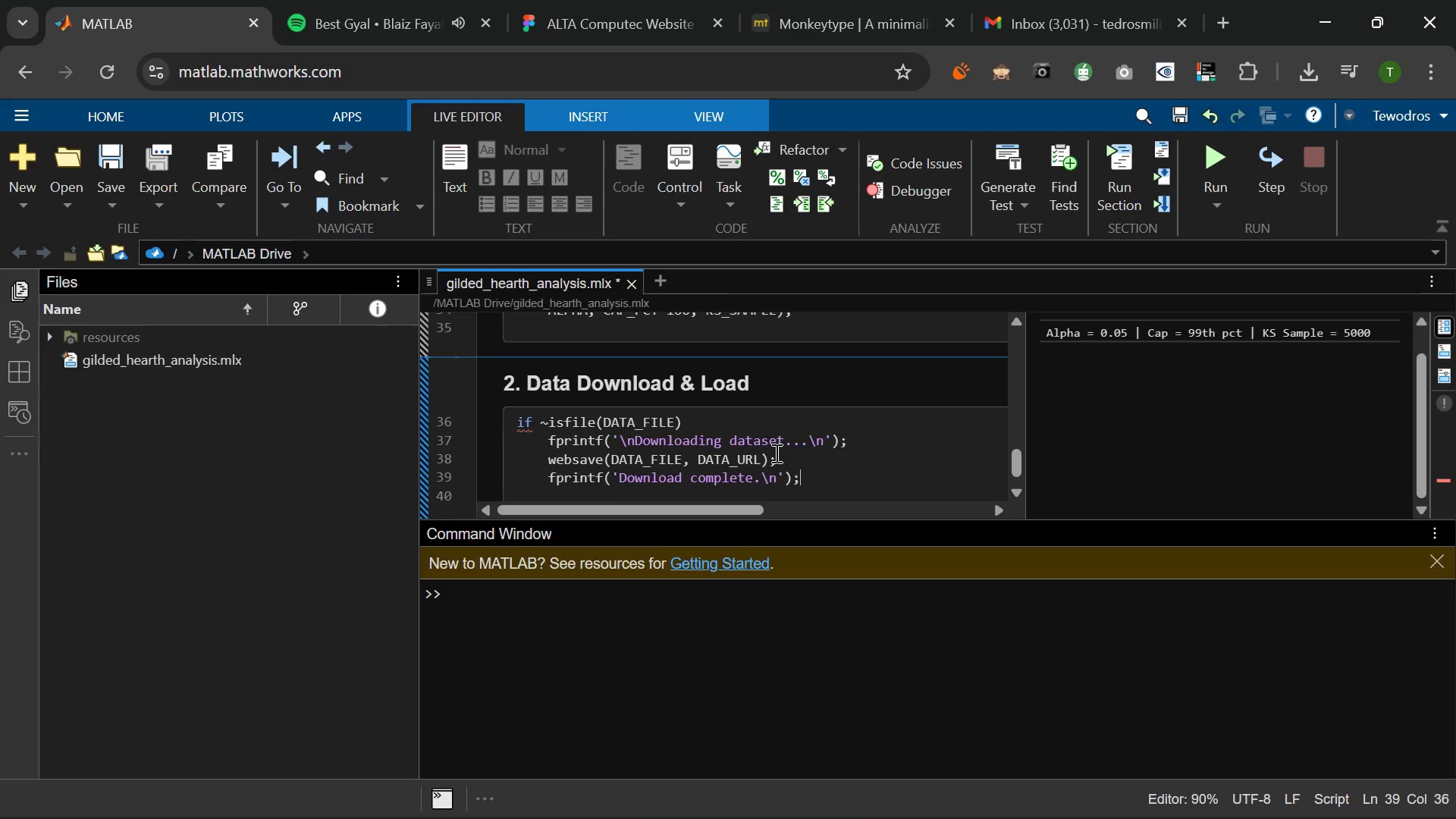 
key(Enter)
 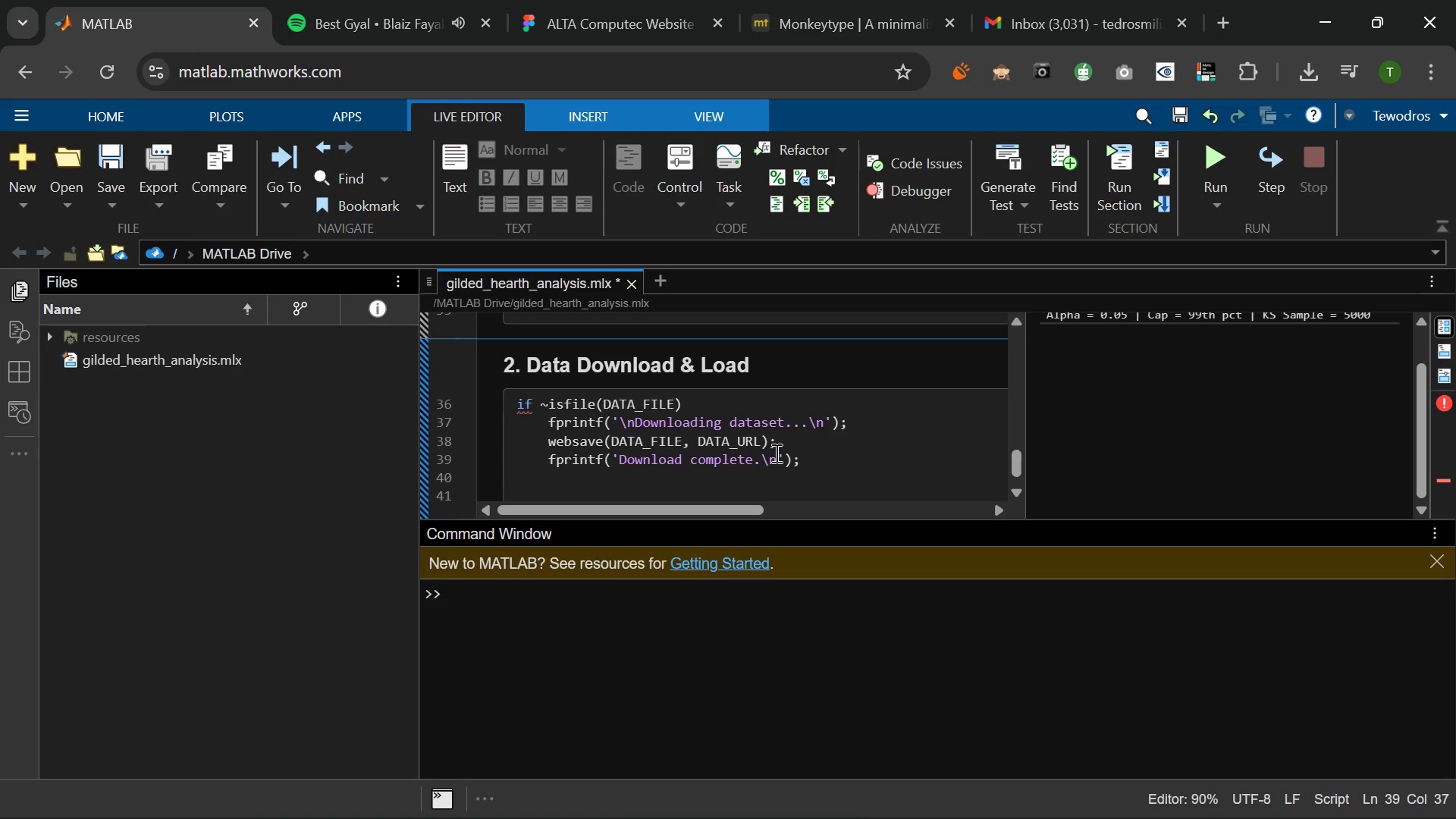 
type(else)
 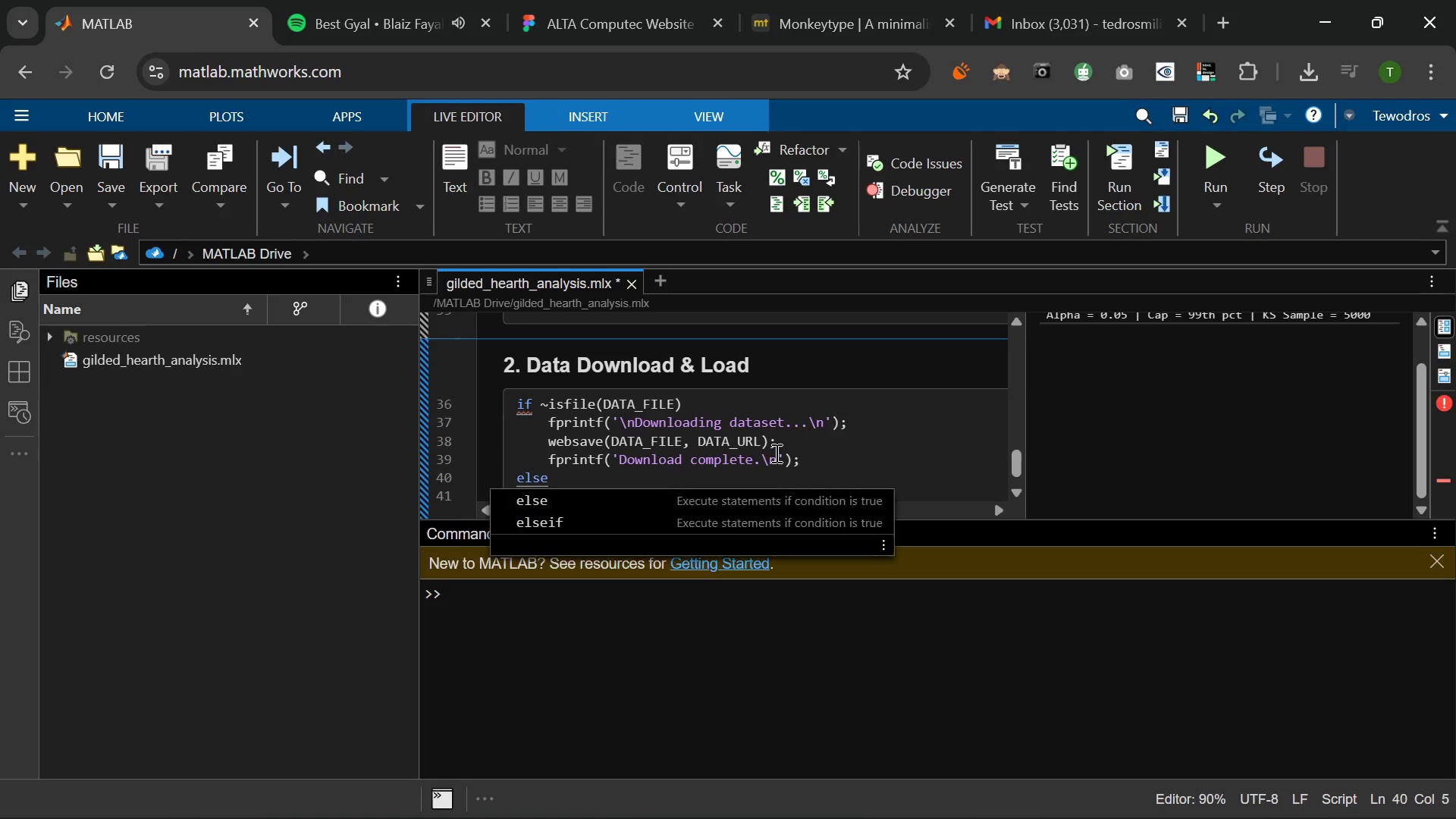 
key(Enter)
 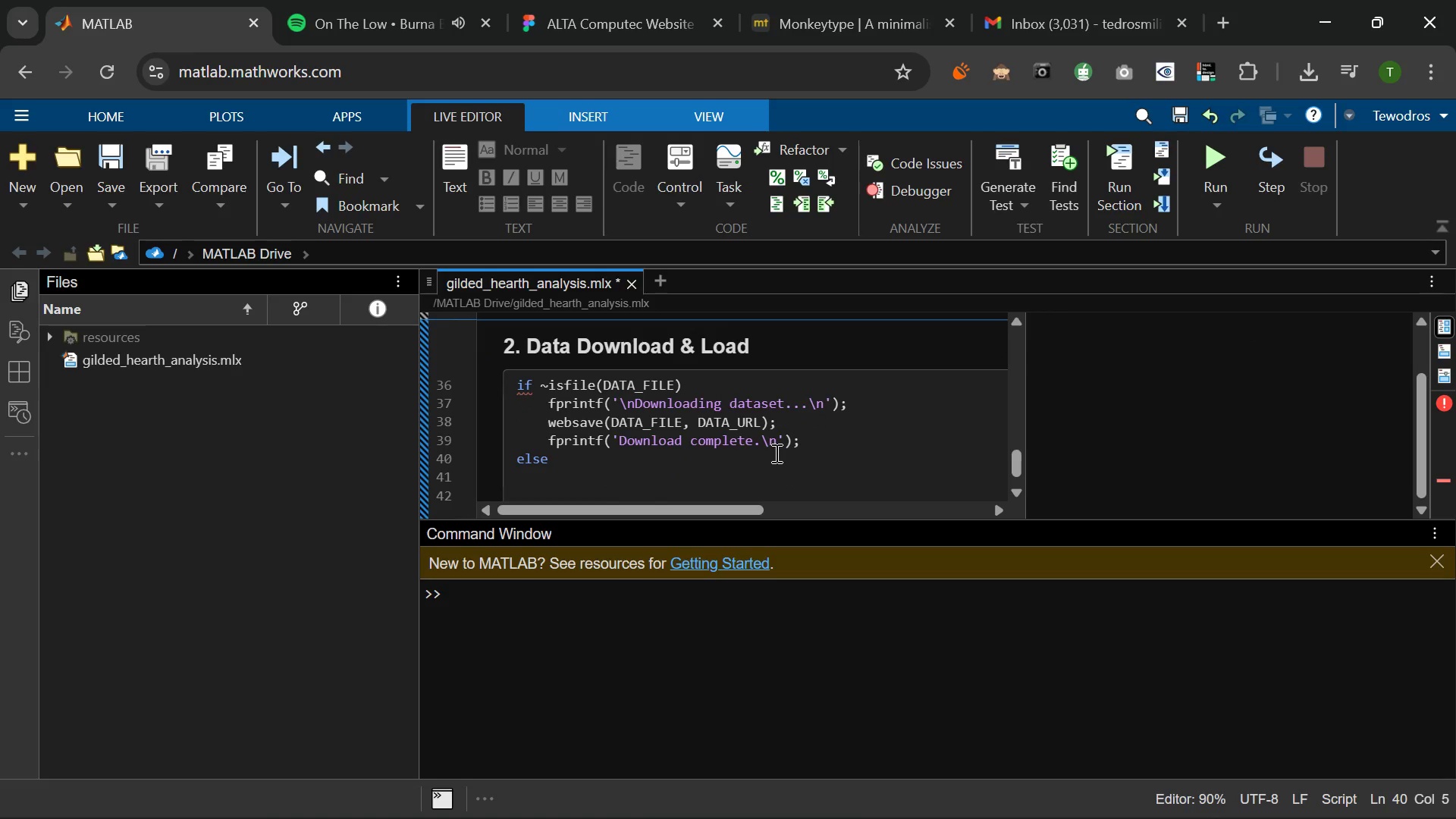 
type(fr)
key(Backspace)
type(prng)
key(Backspace)
type(t)
 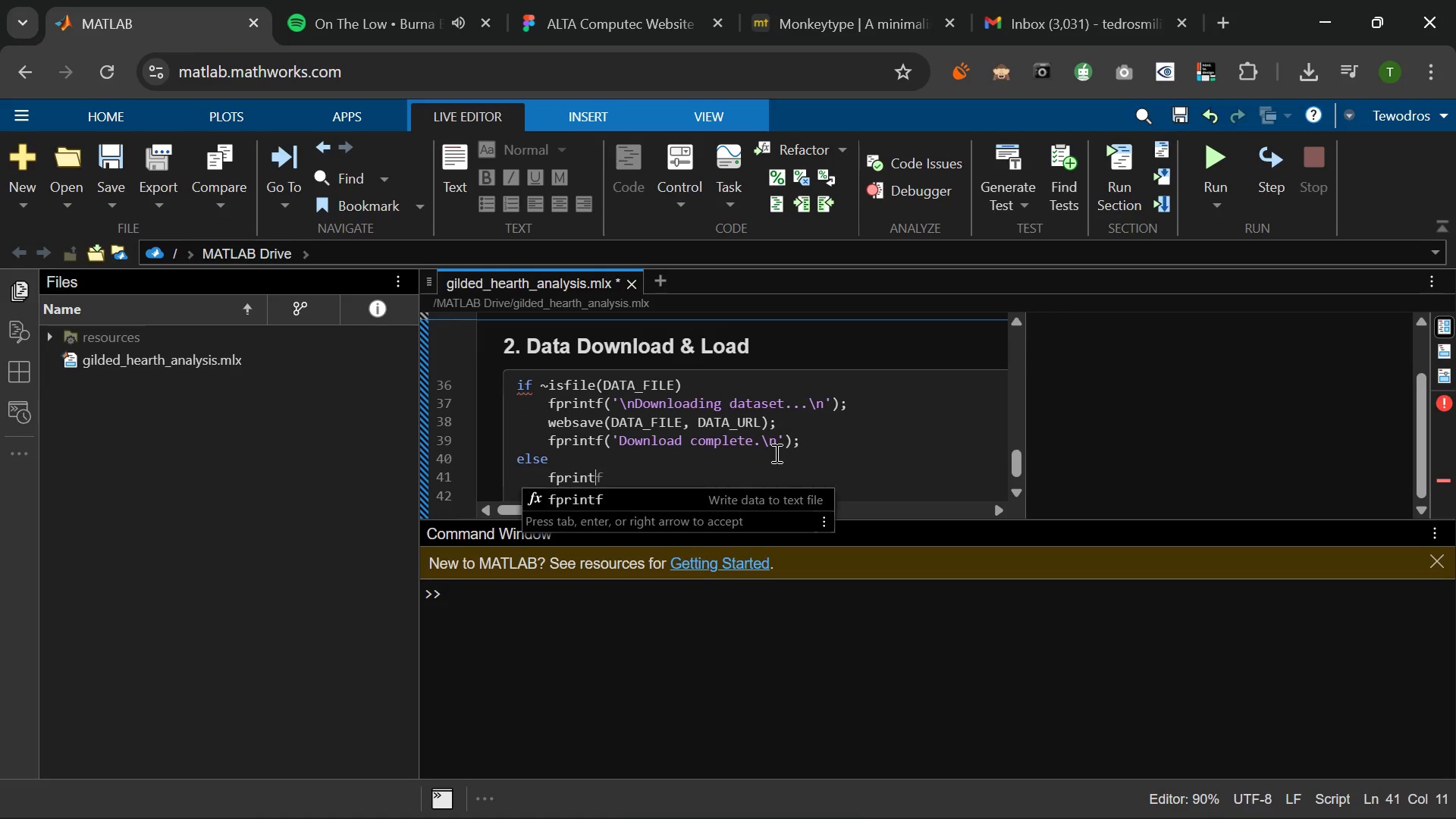 
hold_key(key=I, duration=0.33)
 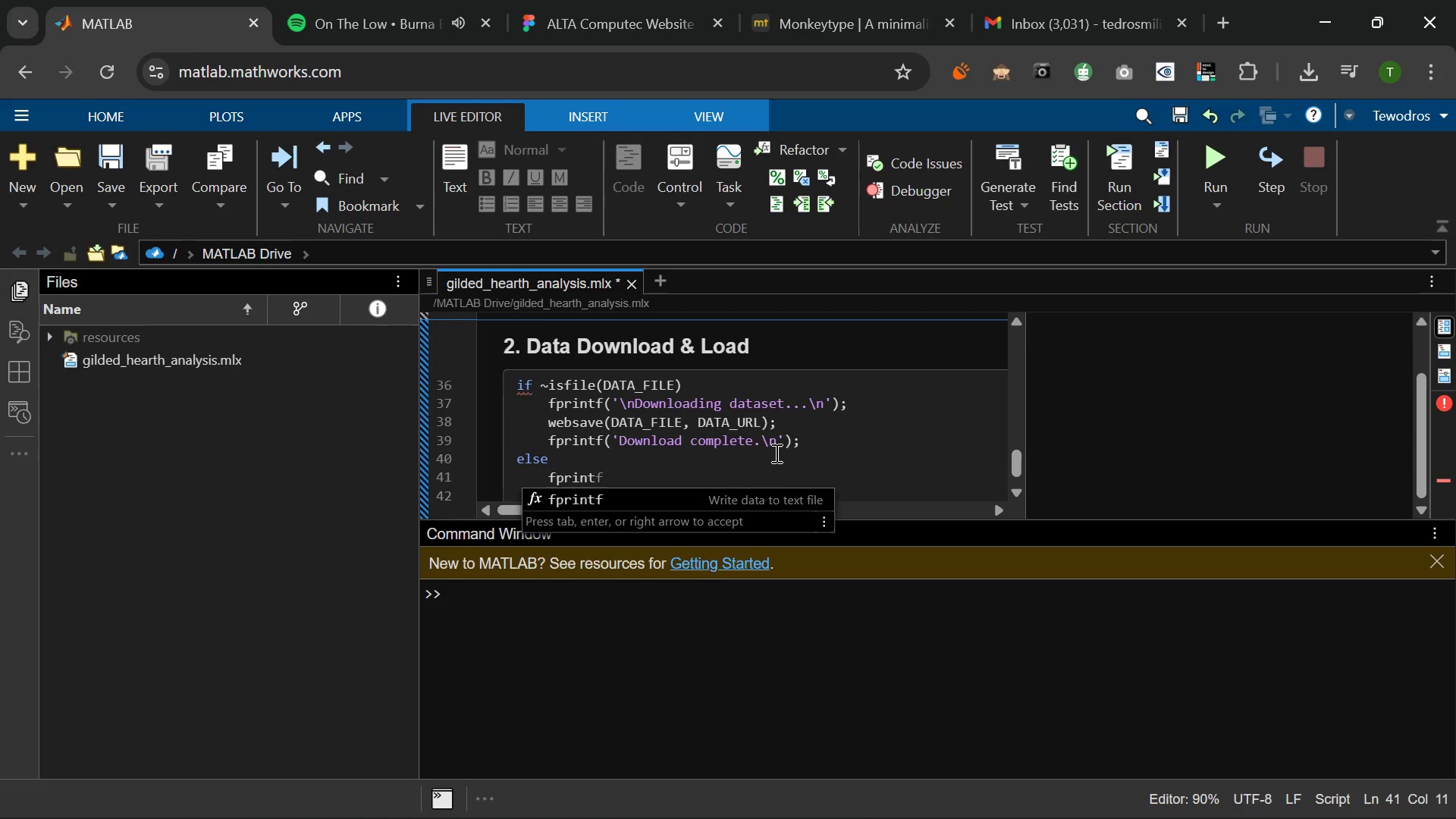 
wait(5.28)
 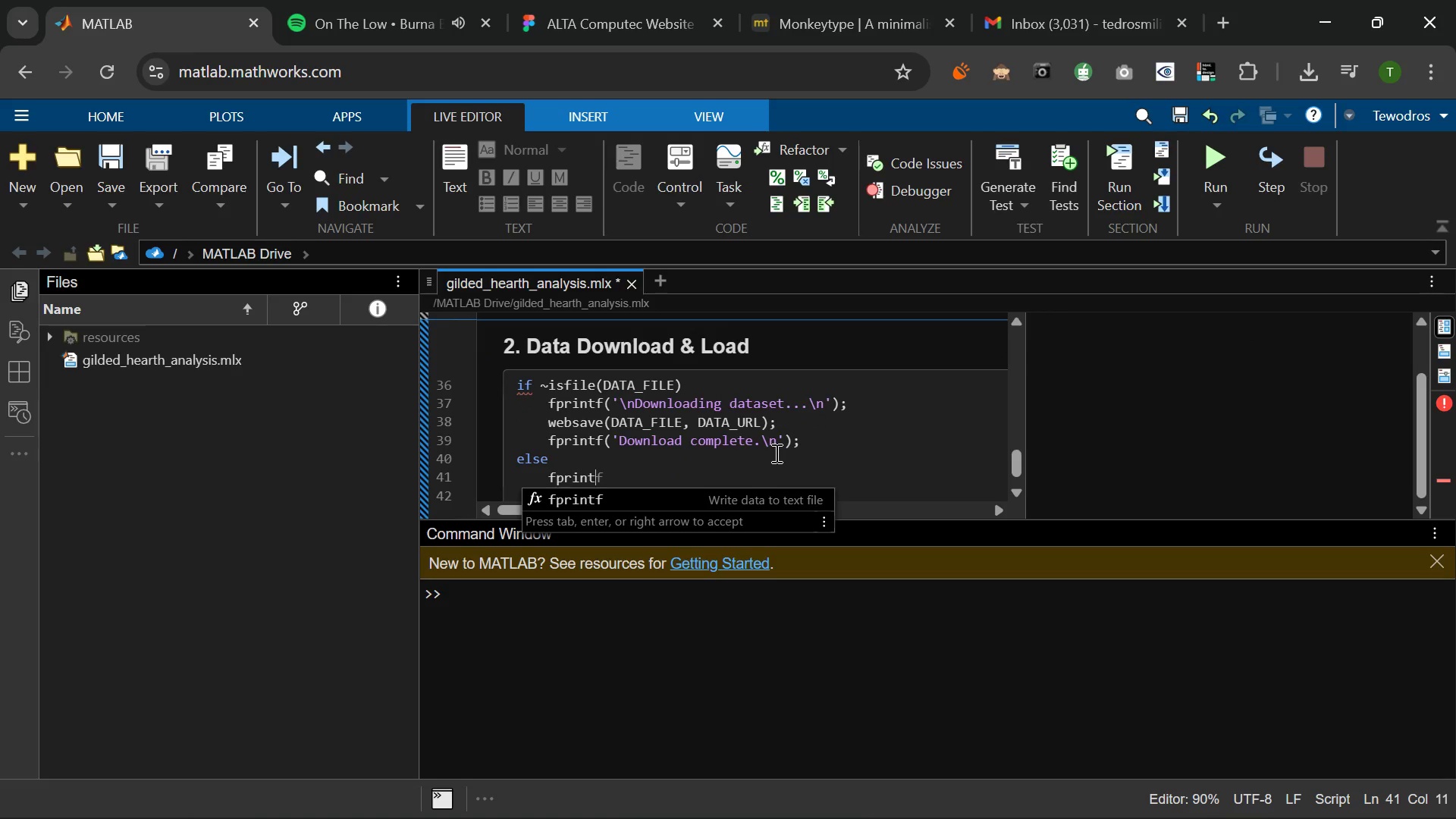 
type(f('\nDataset found: %s)
 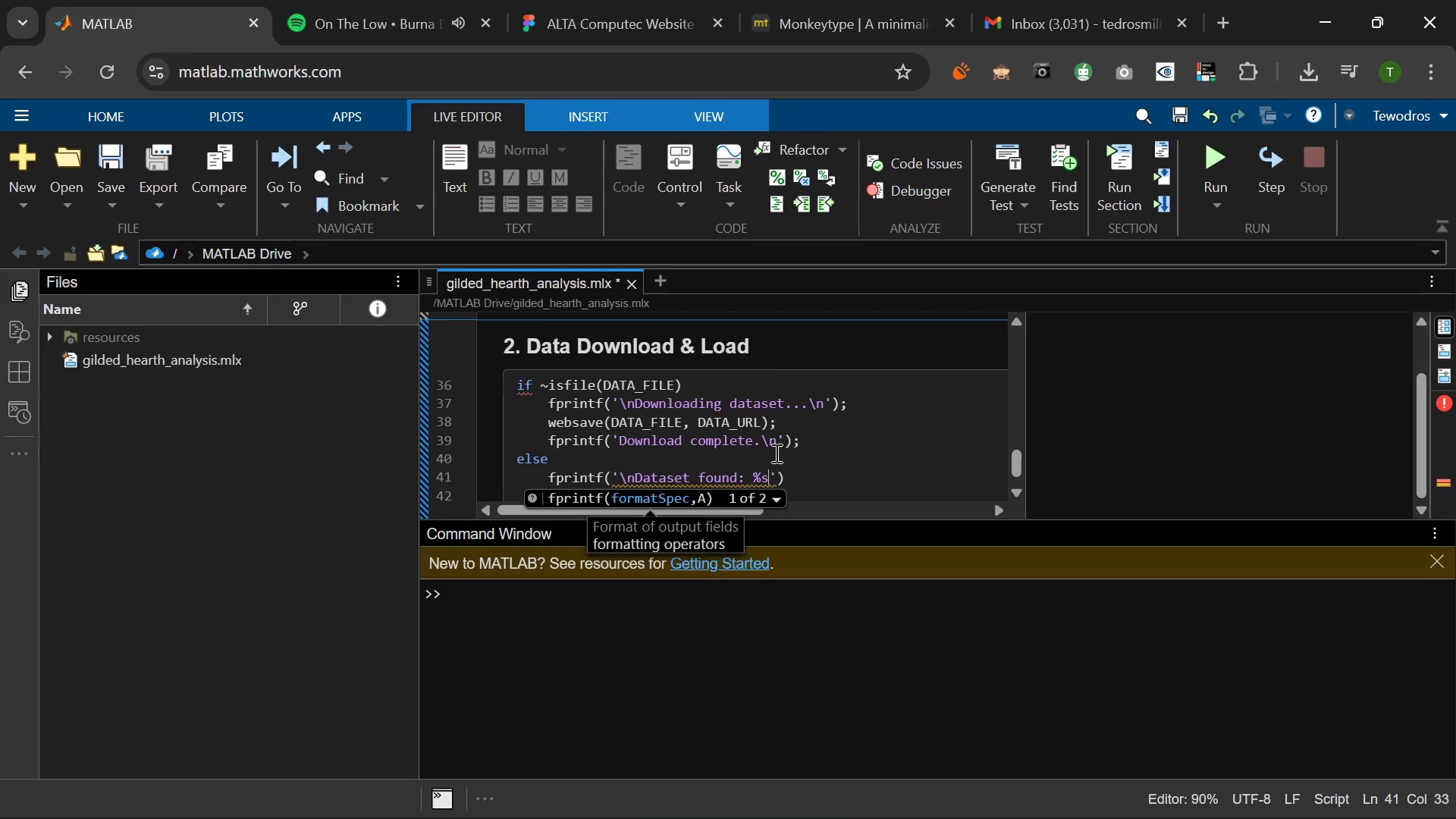 
key(ArrowLeft)
 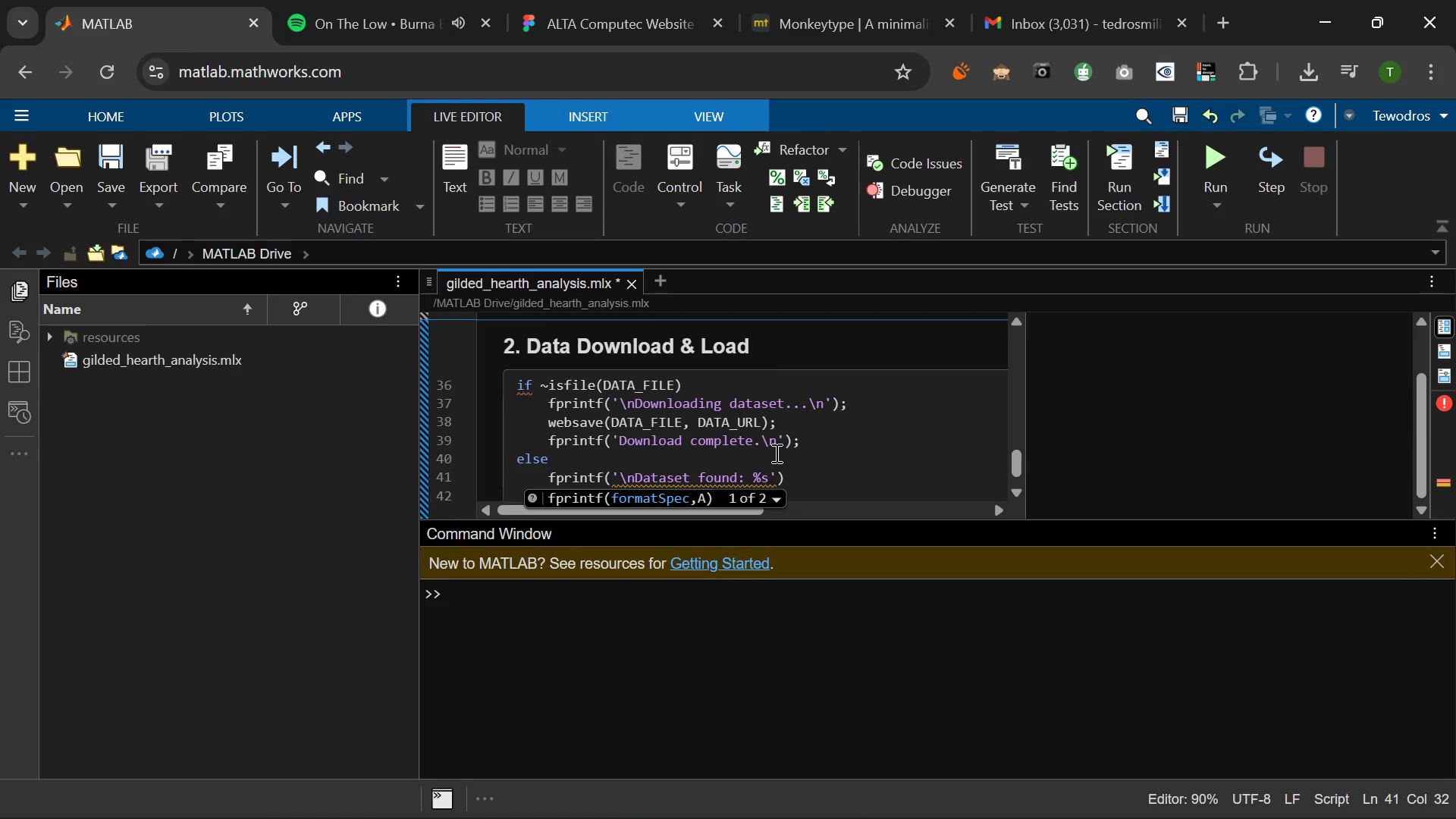 
key(ArrowRight)
 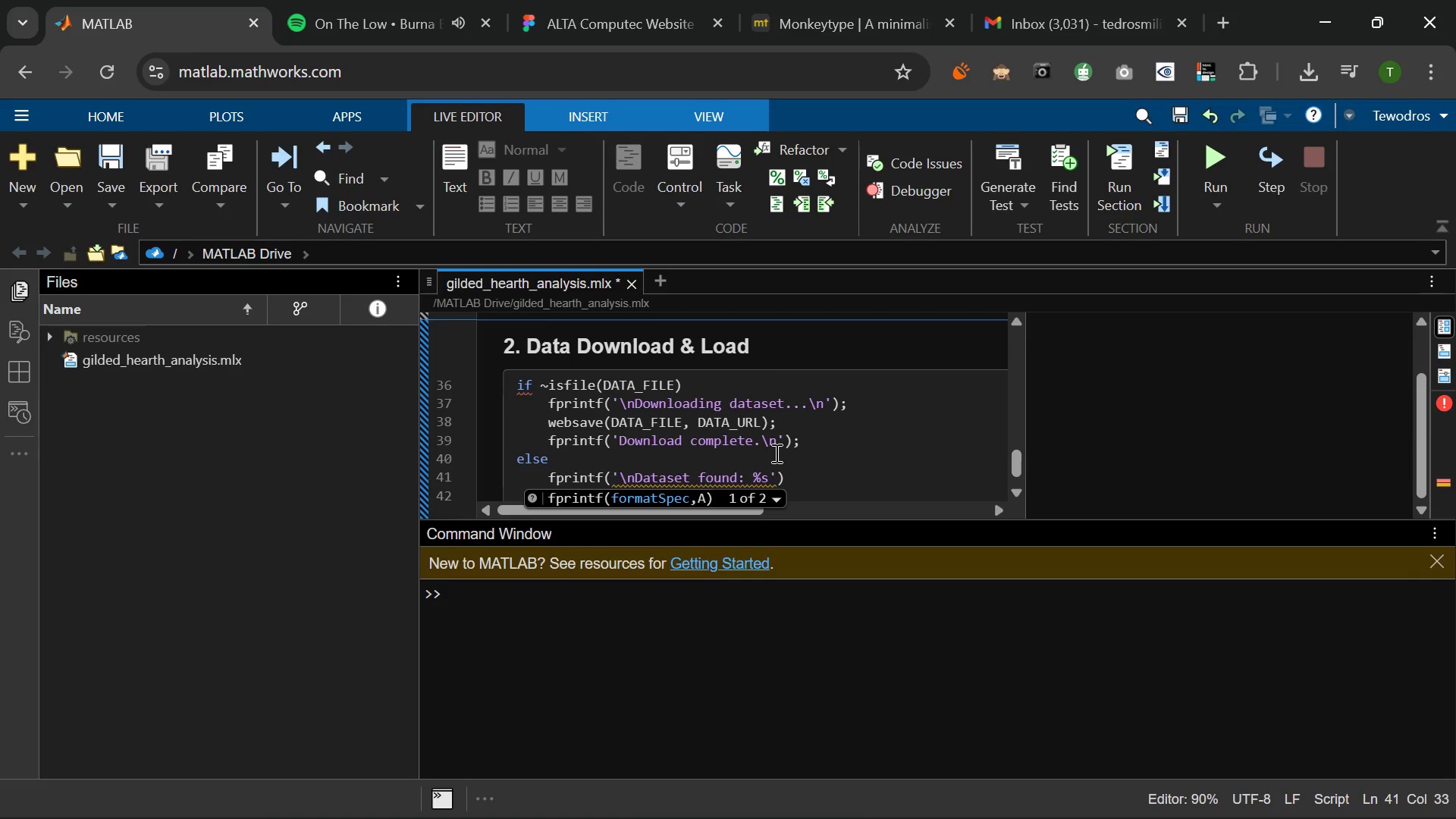 
hold_key(key=Period, duration=0.45)
 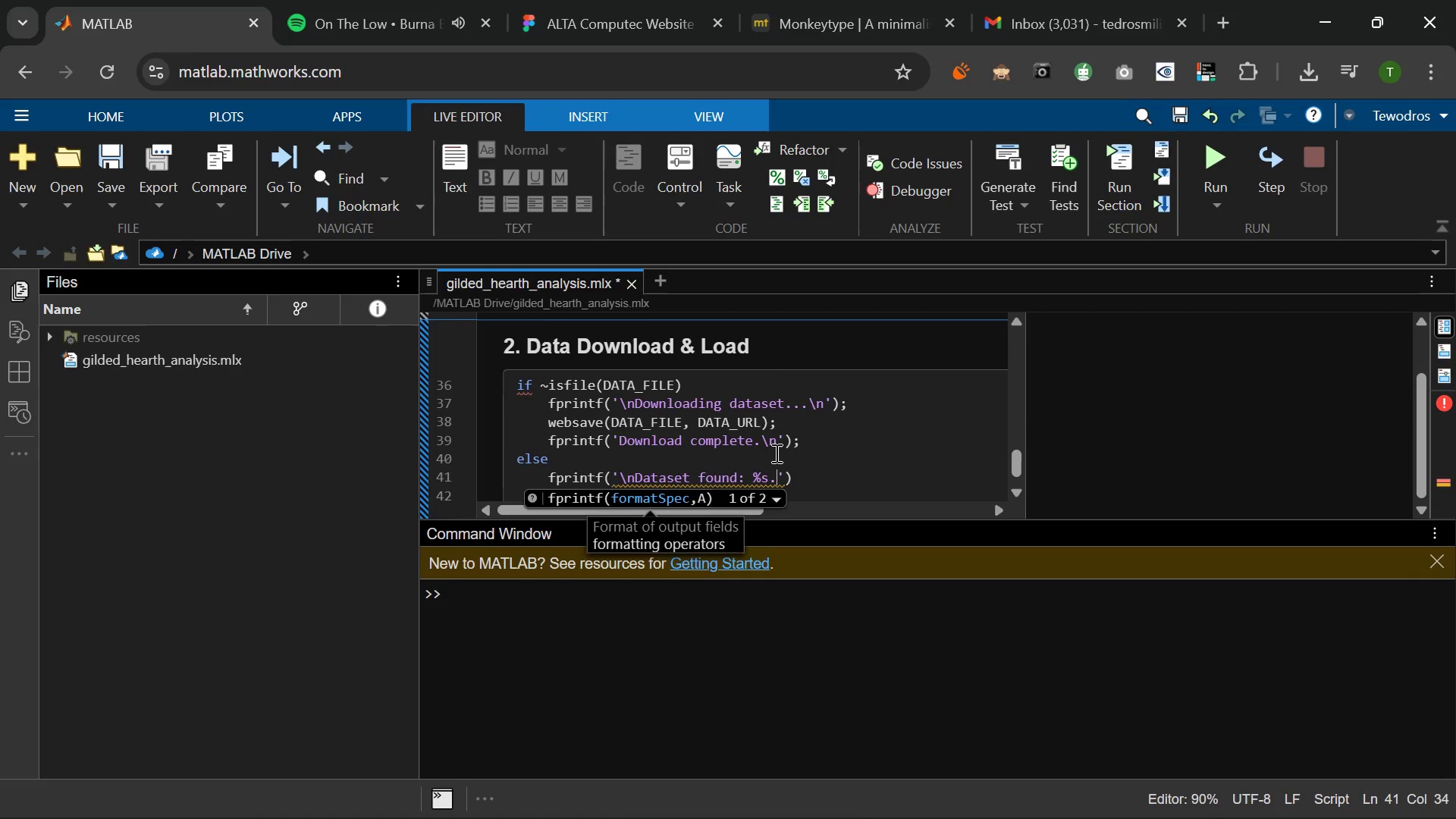 
key(Backspace)
 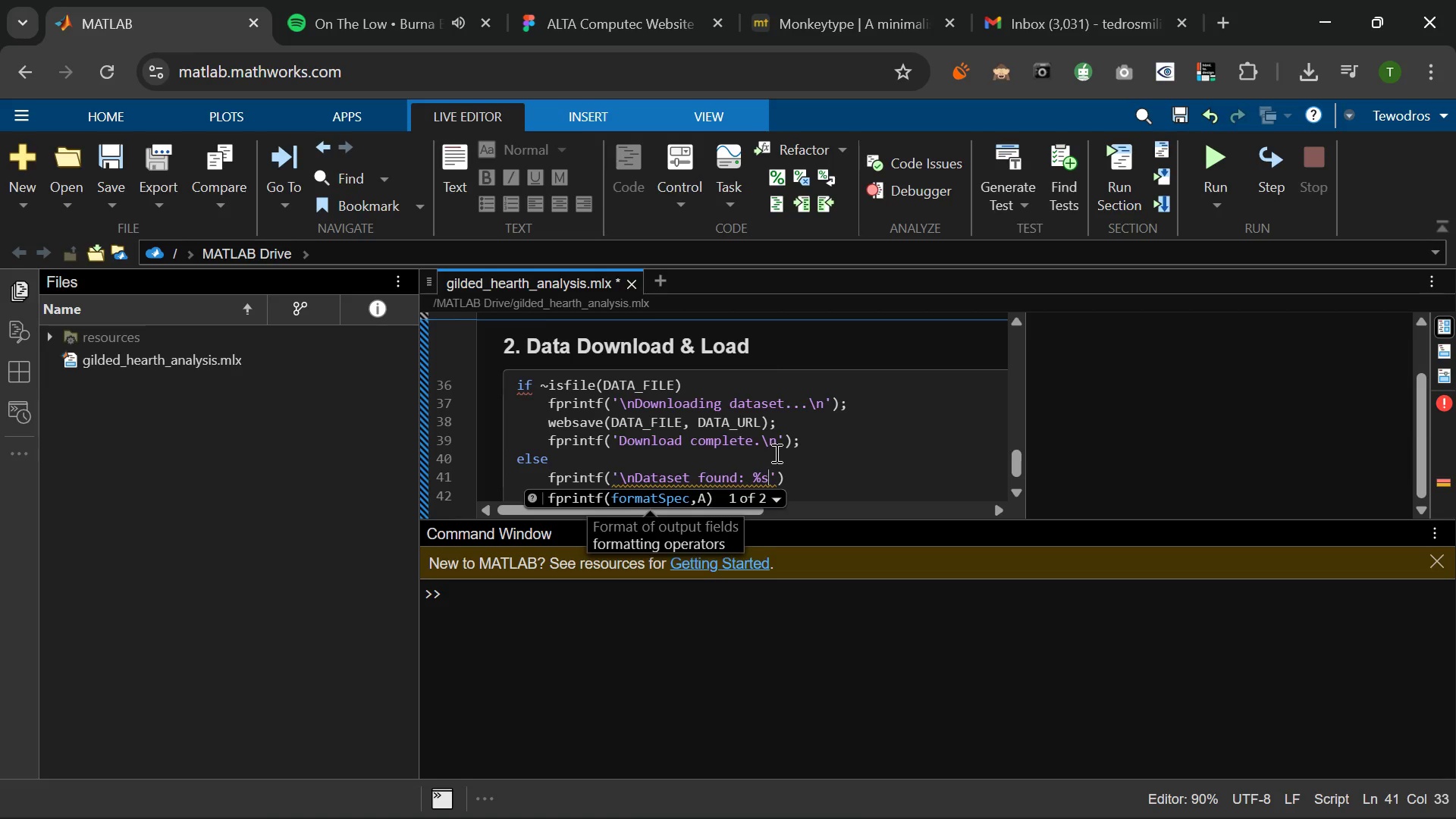 
type(\n', DA)
key(Tab)
key(Backspace)
key(Backspace)
key(Backspace)
type(f)
key(Tab)
 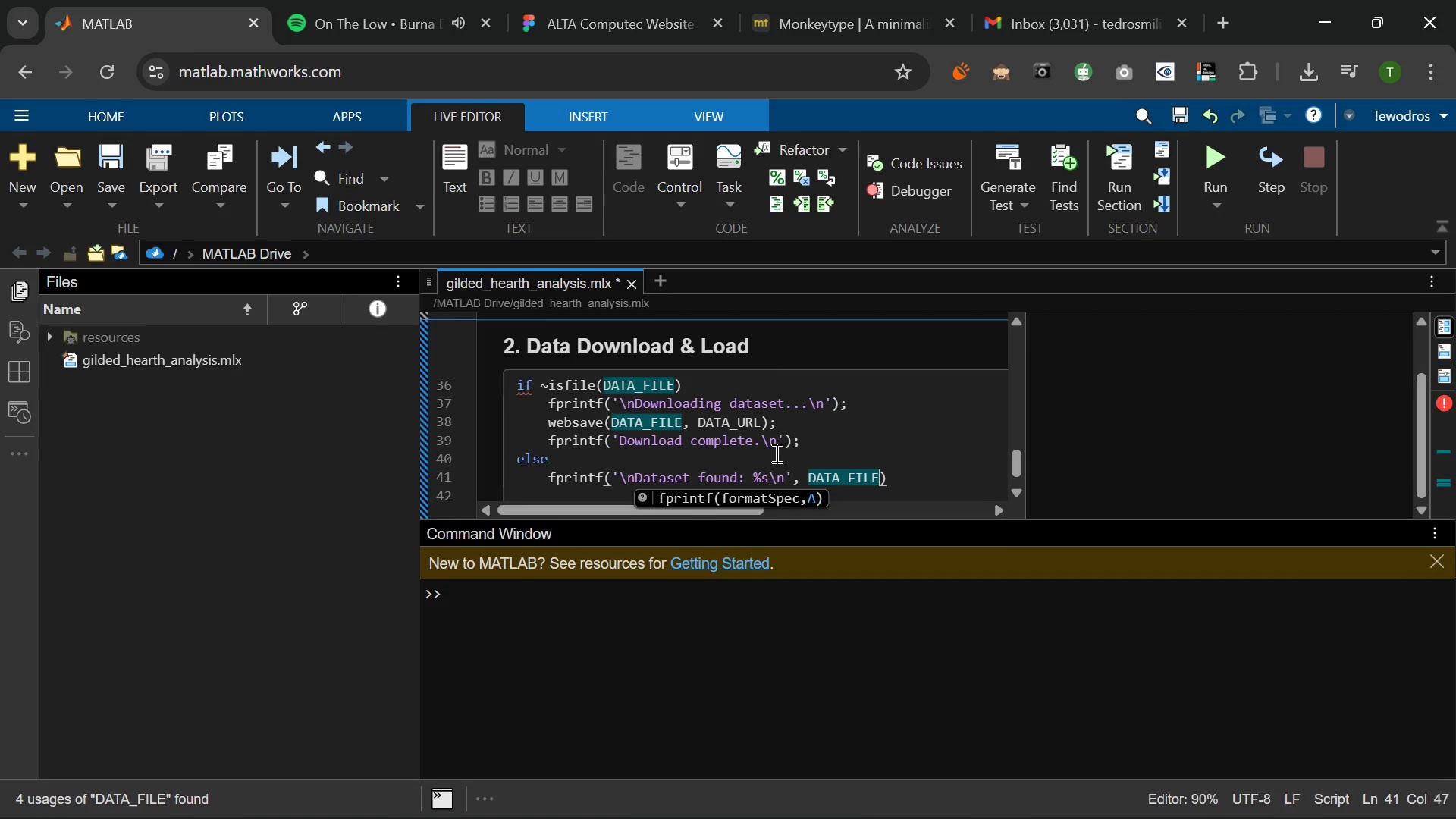 
key(ArrowRight)
 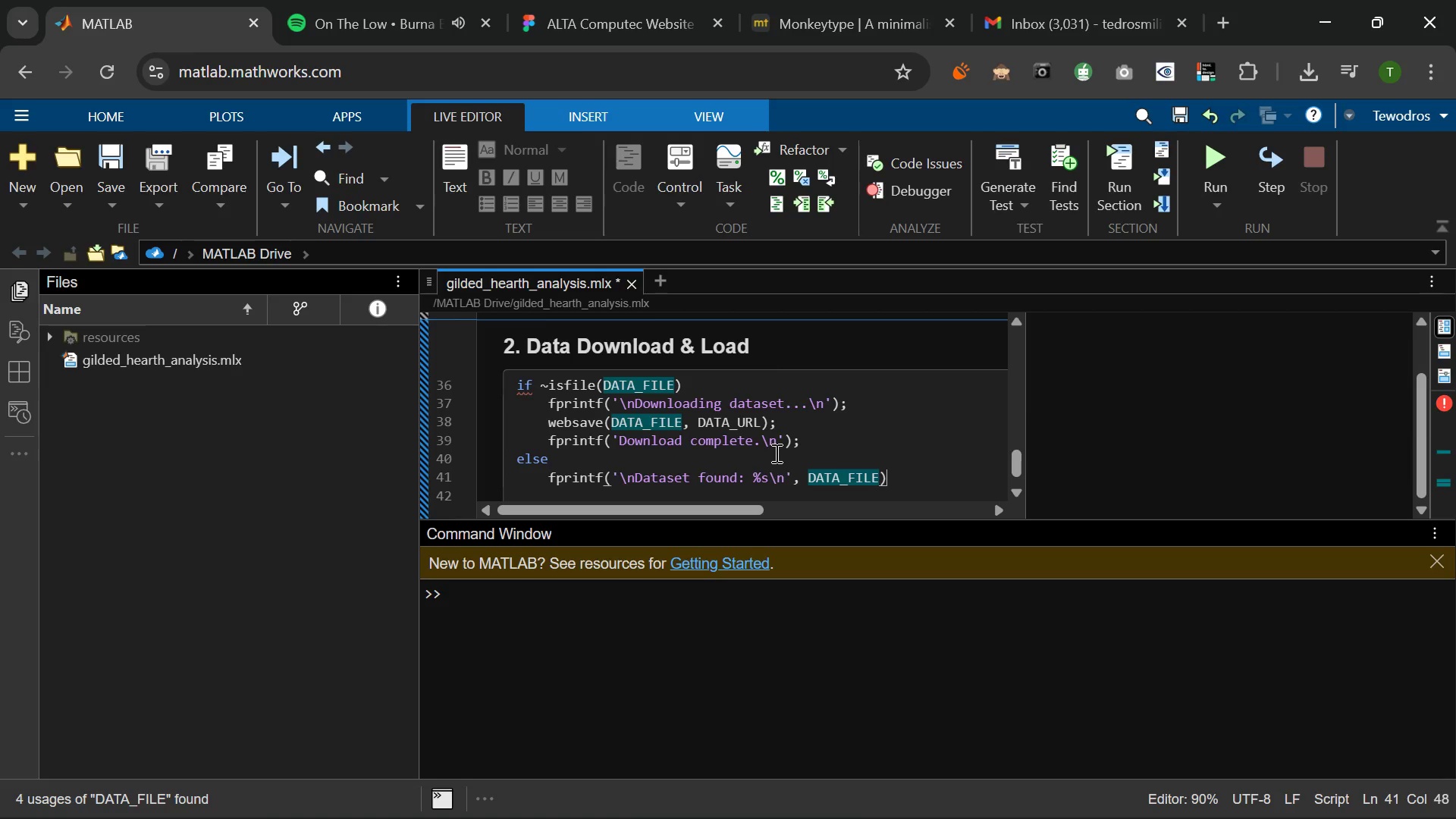 
key(Semicolon)
 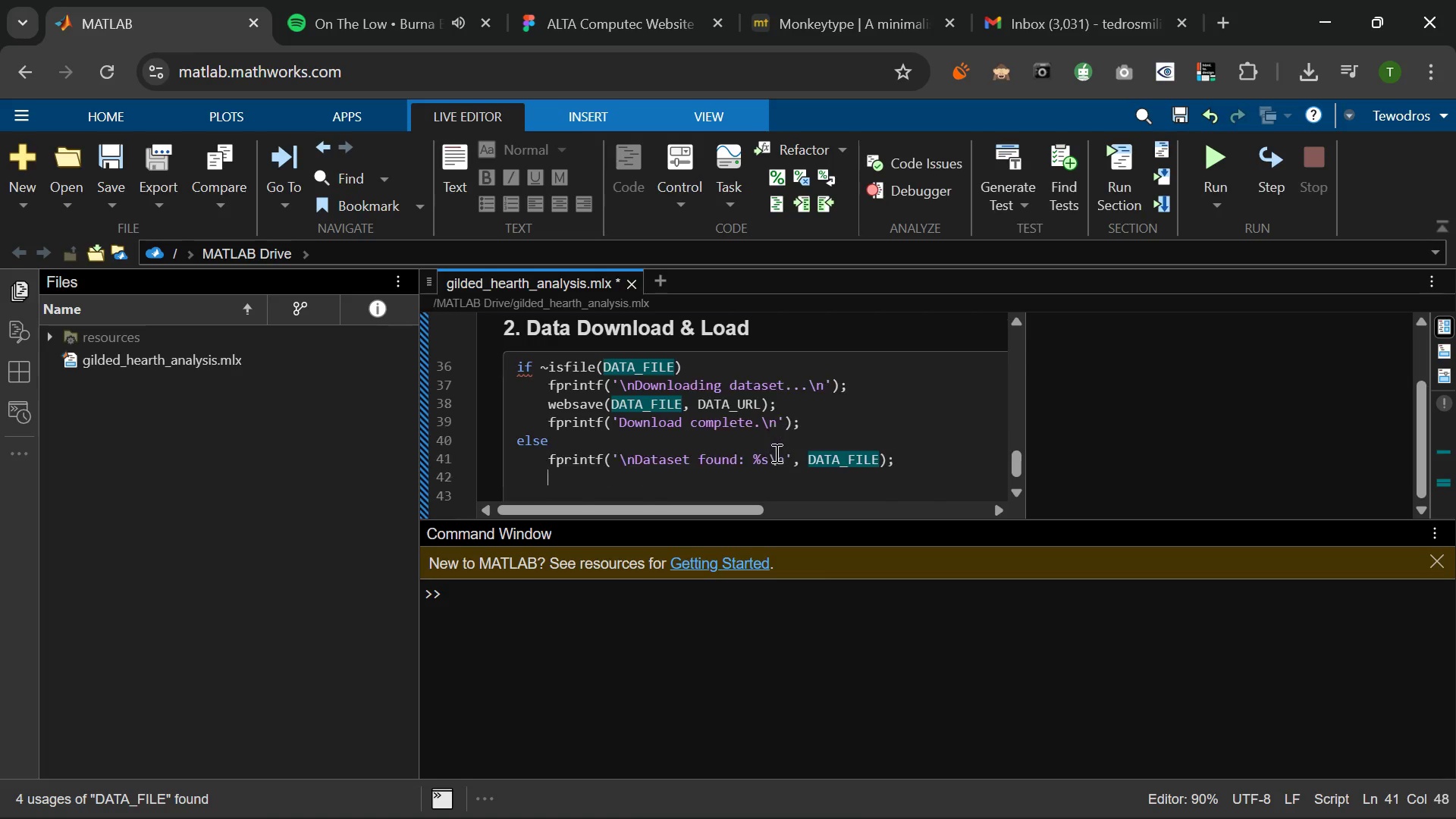 
key(Enter)
 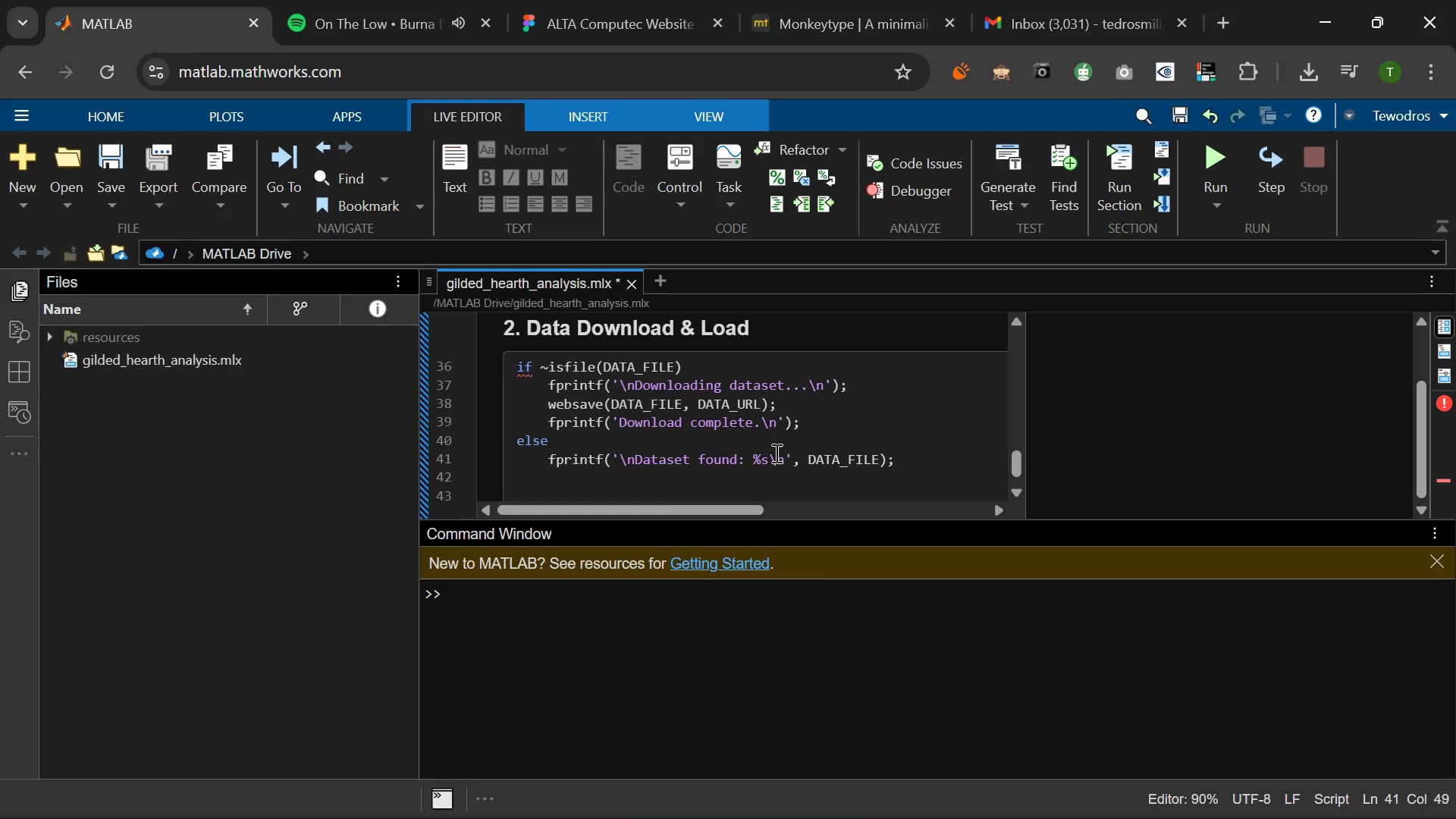 
type(end)
 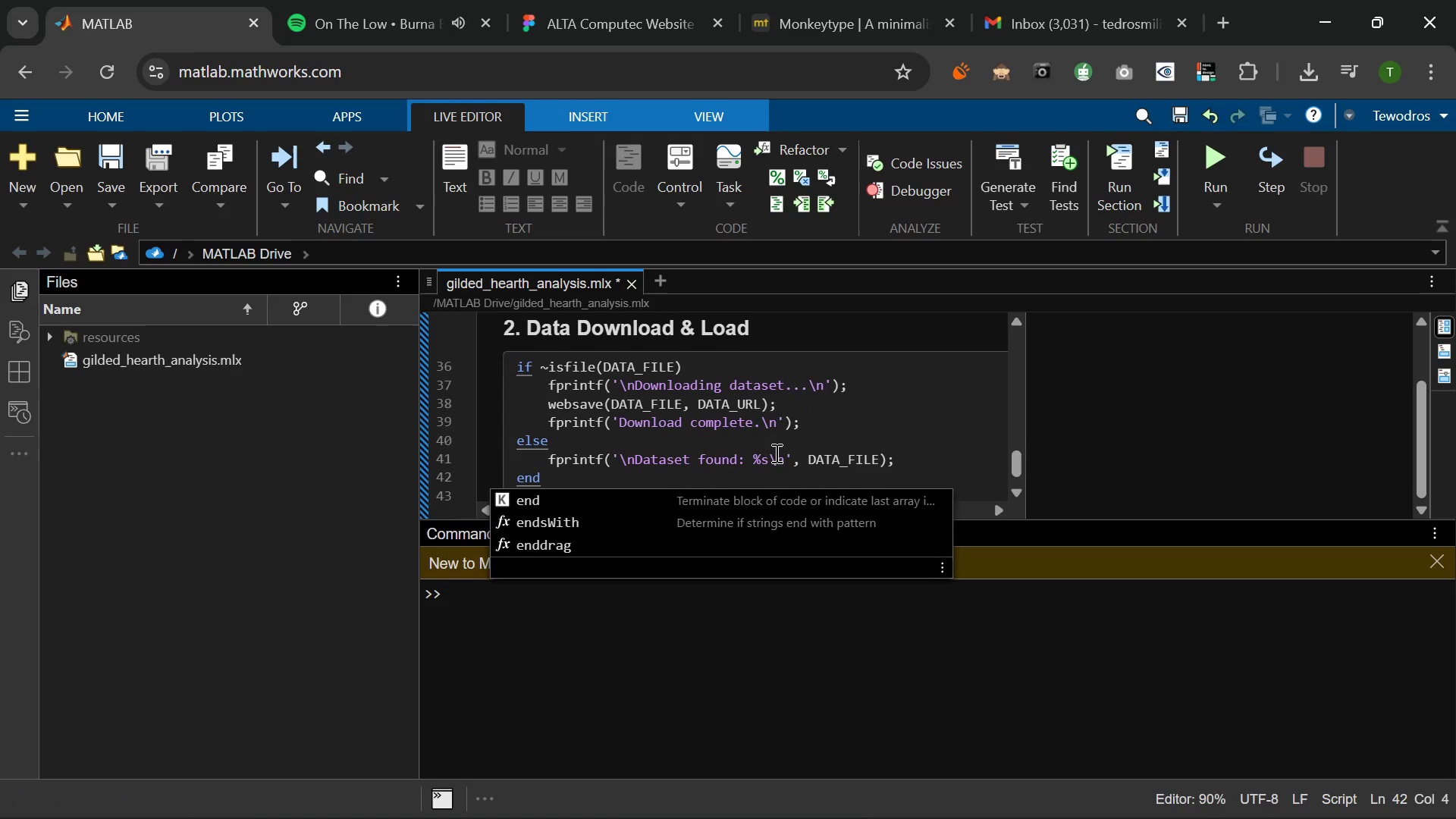 
key(Enter)
 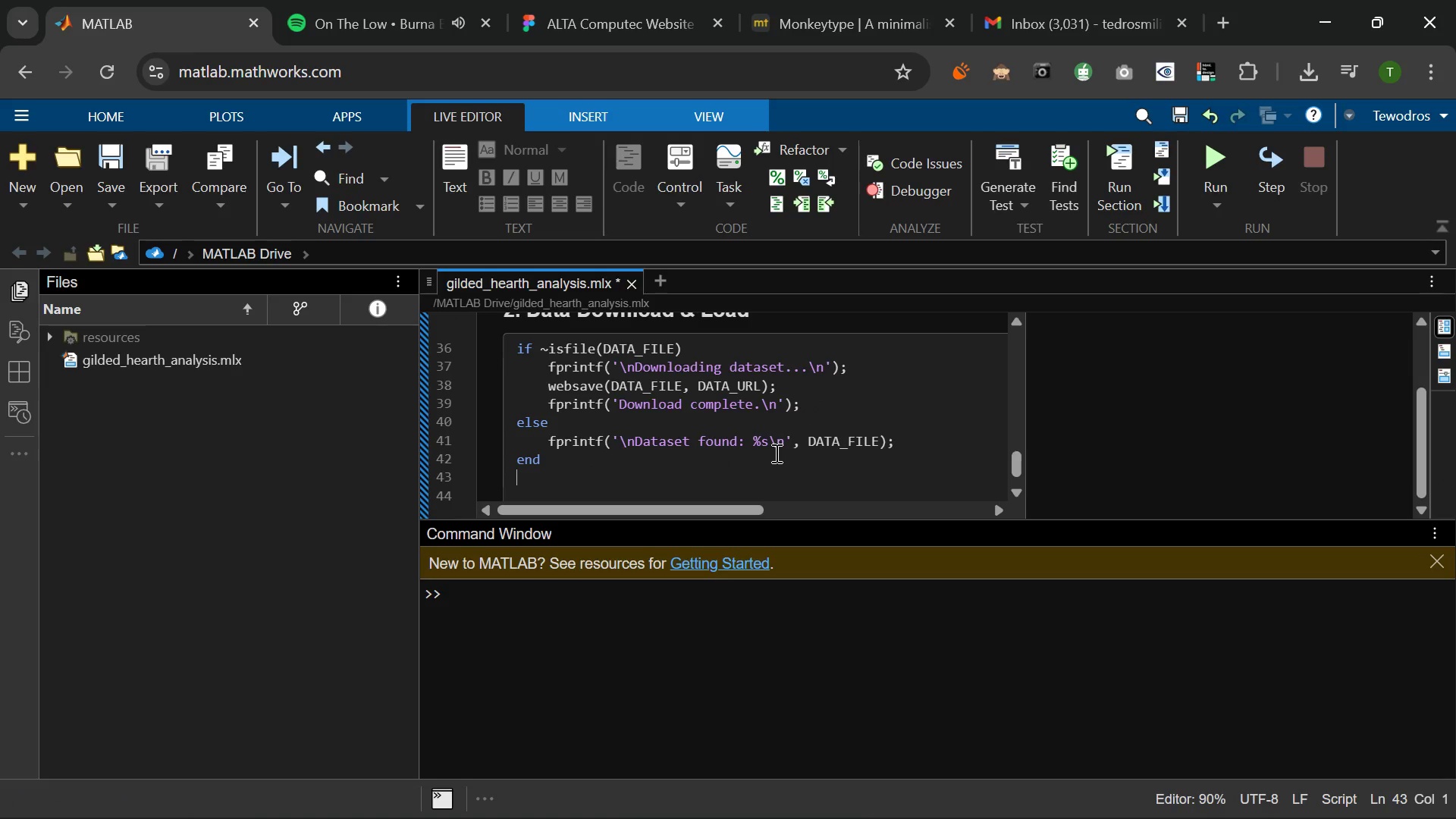 
key(Shift+5)
 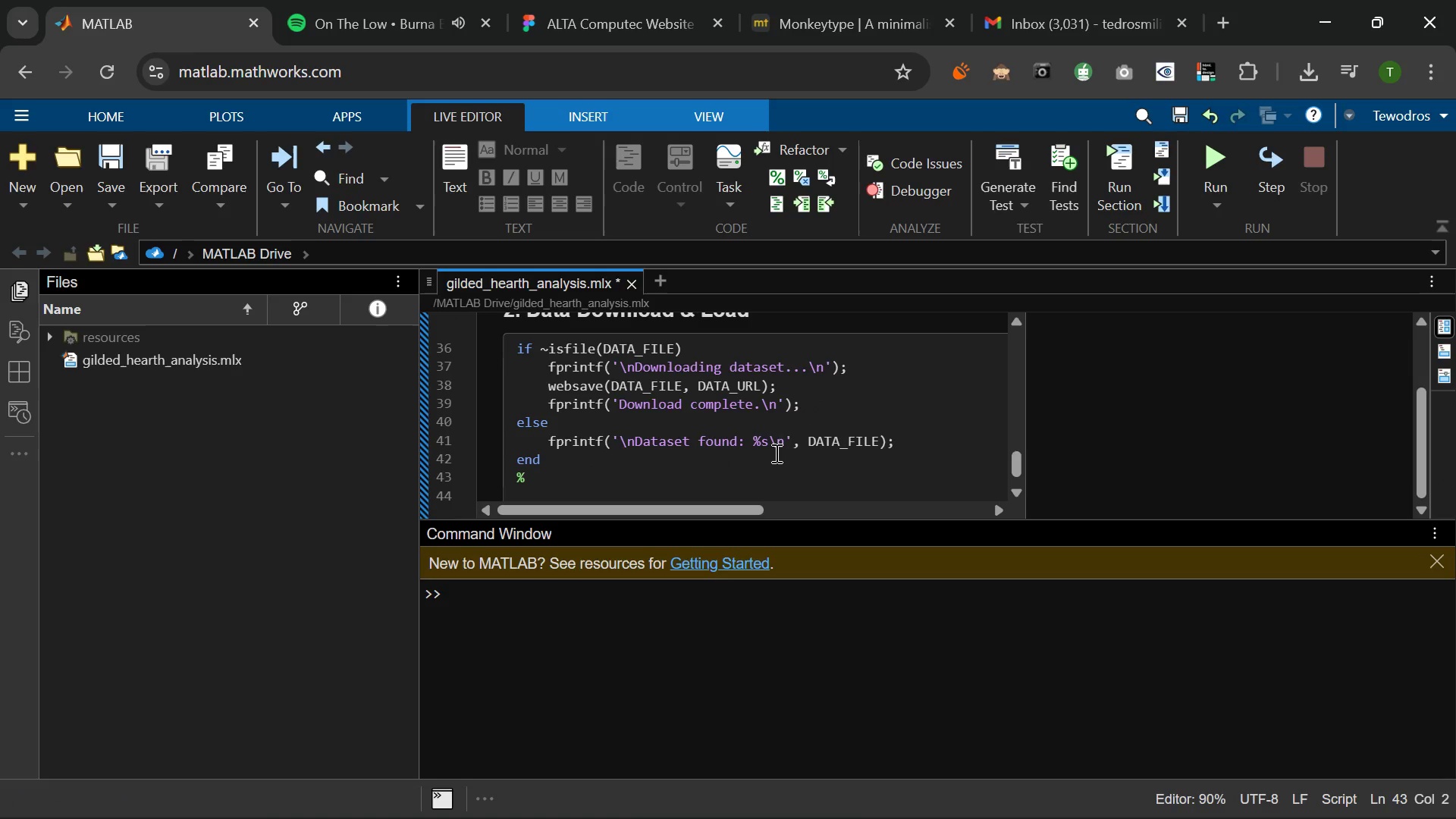 
key(Backspace)
 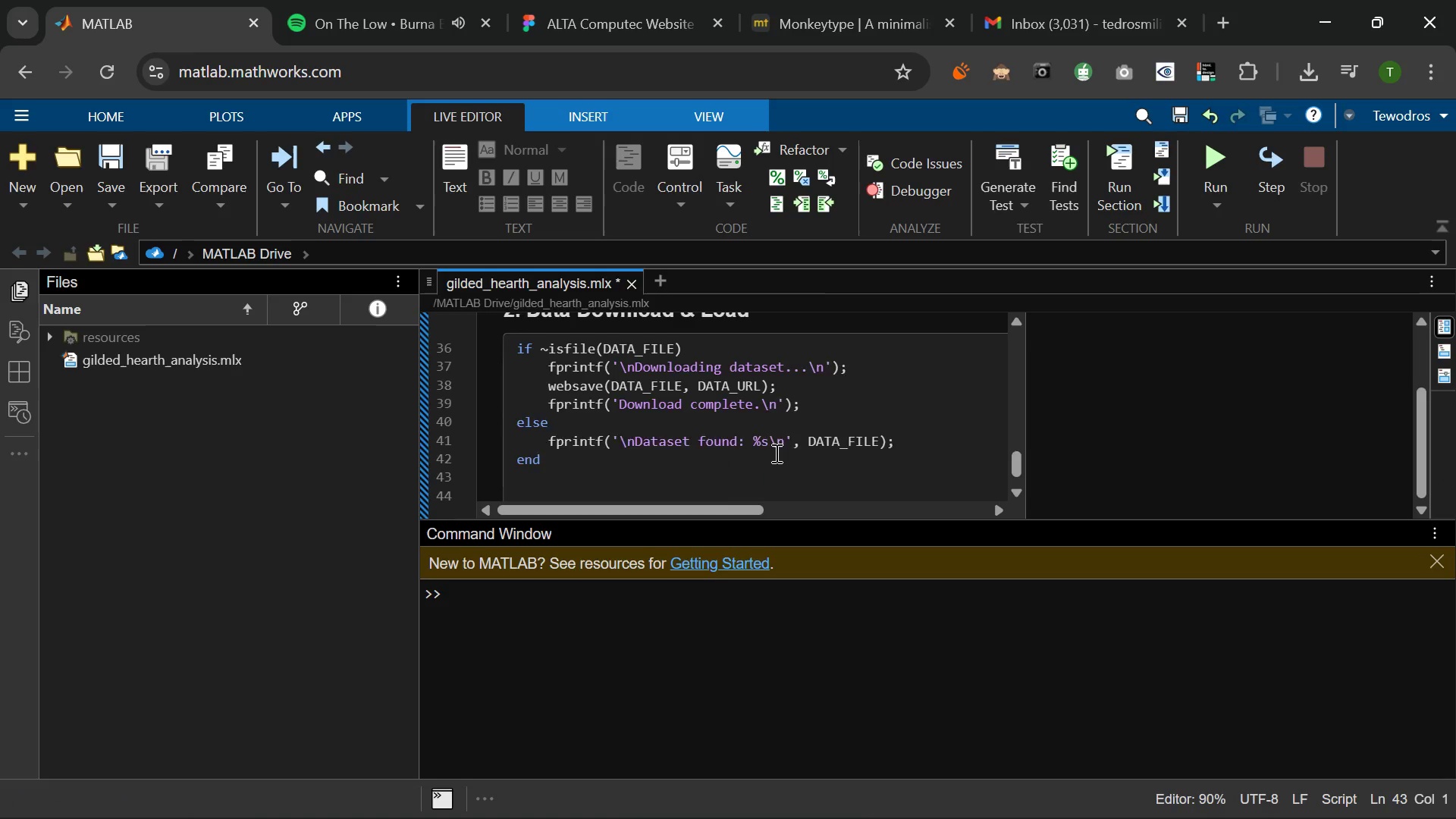 
key(Enter)
 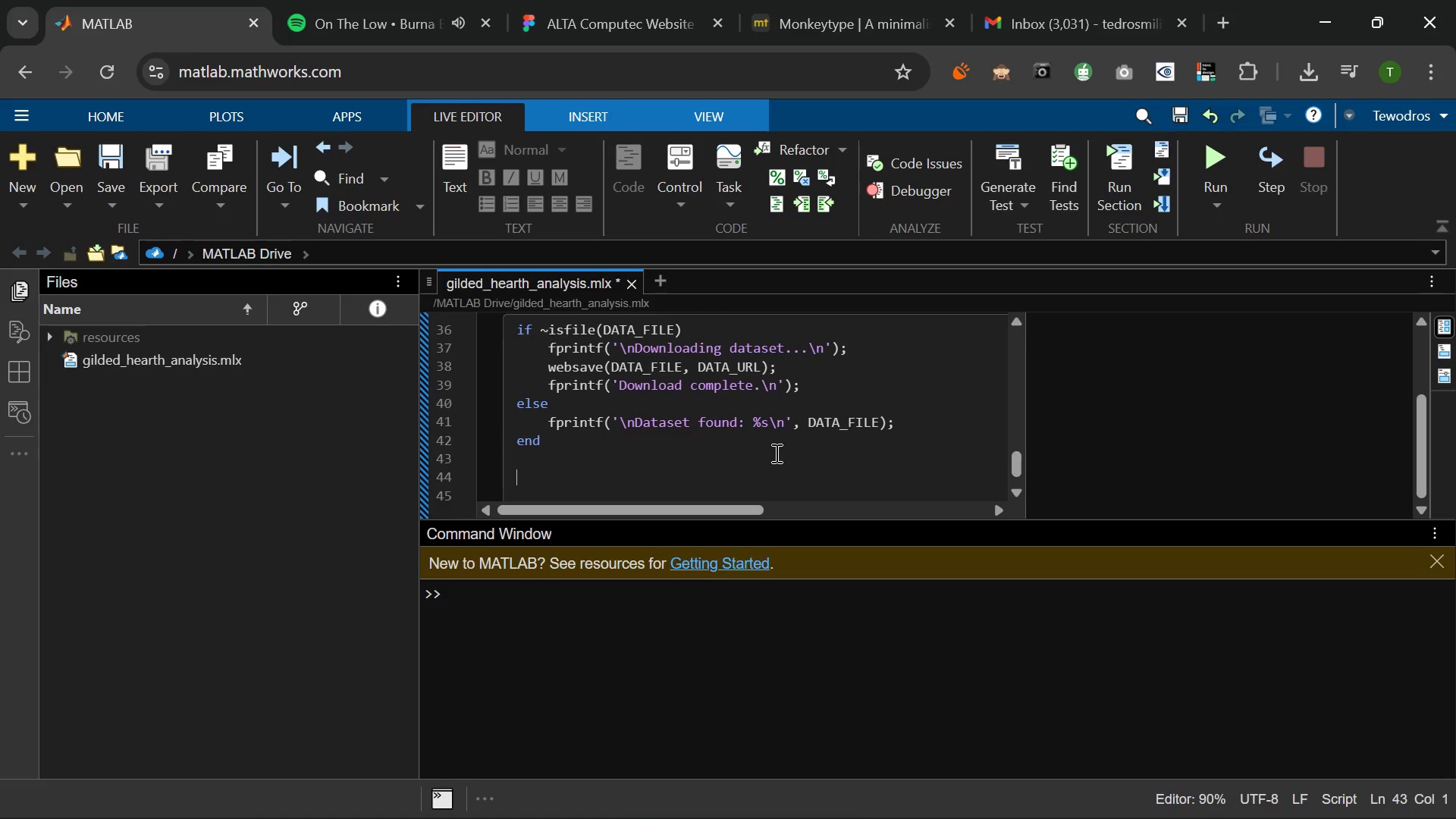 
type(% Load into table=)
key(Backspace)
type(- preserves sti)
key(Backspace)
type(ring colums (Country, InvoiceNo)
 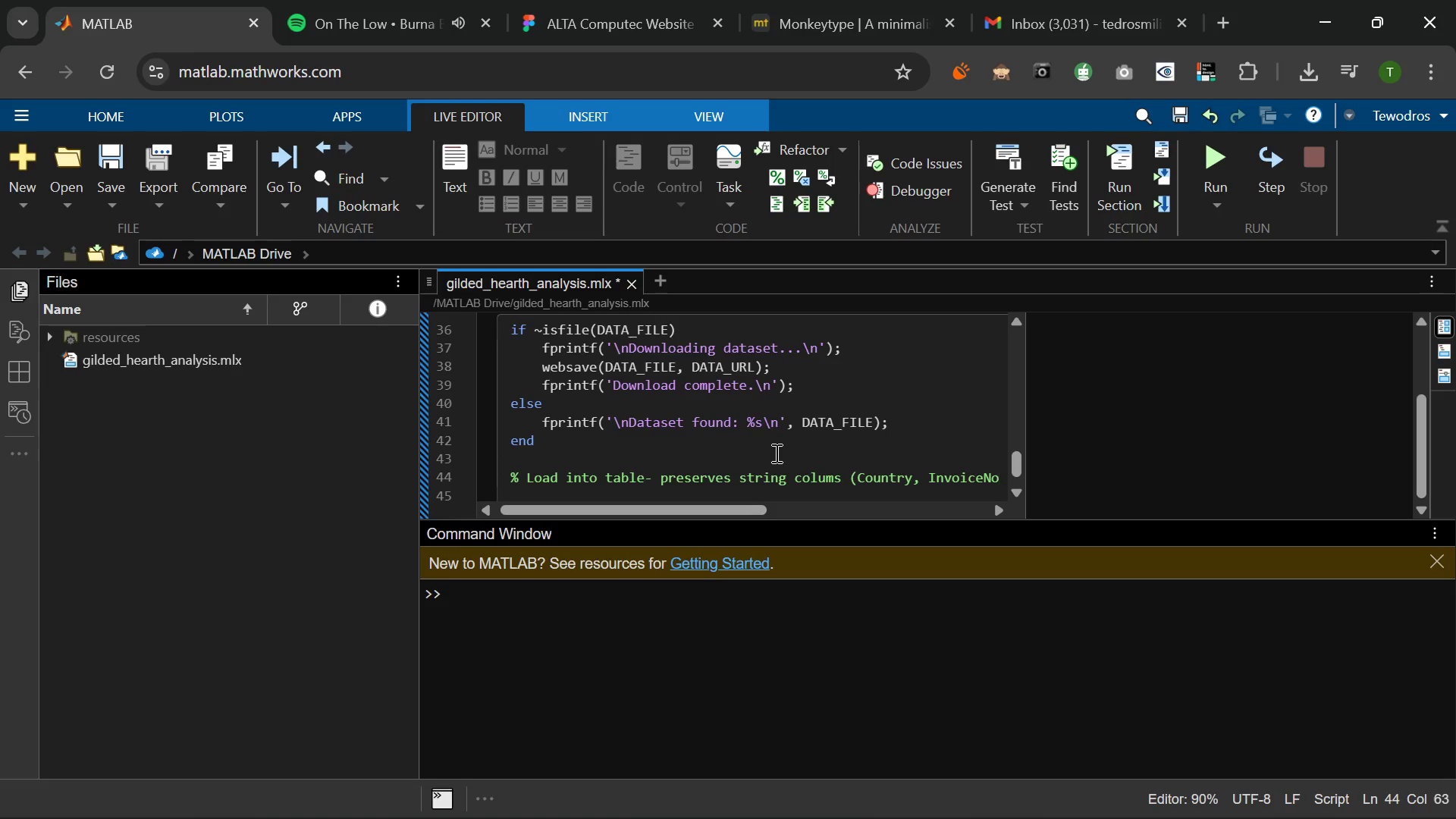 
key(Shift+0)
 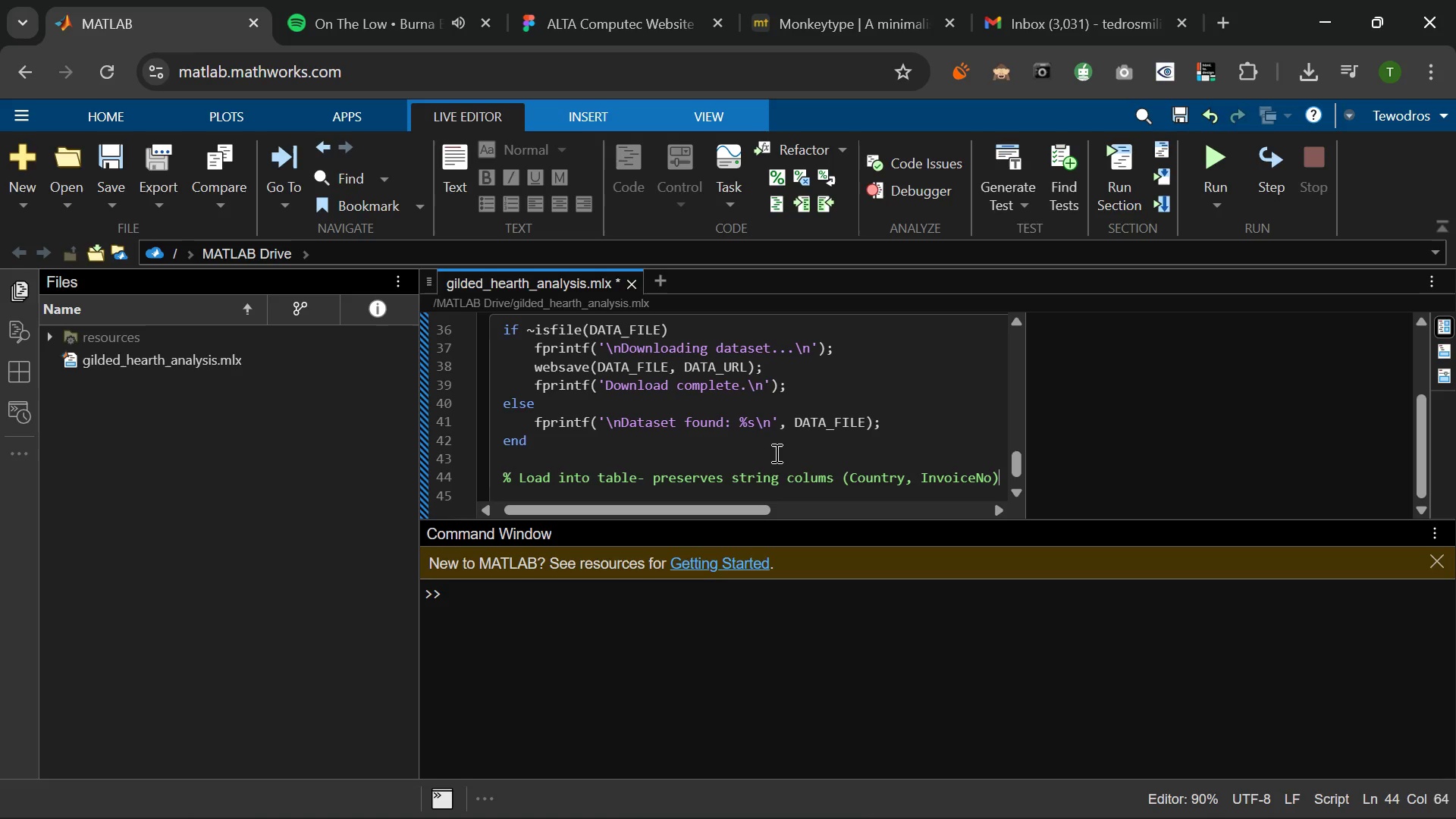 
key(Enter)
 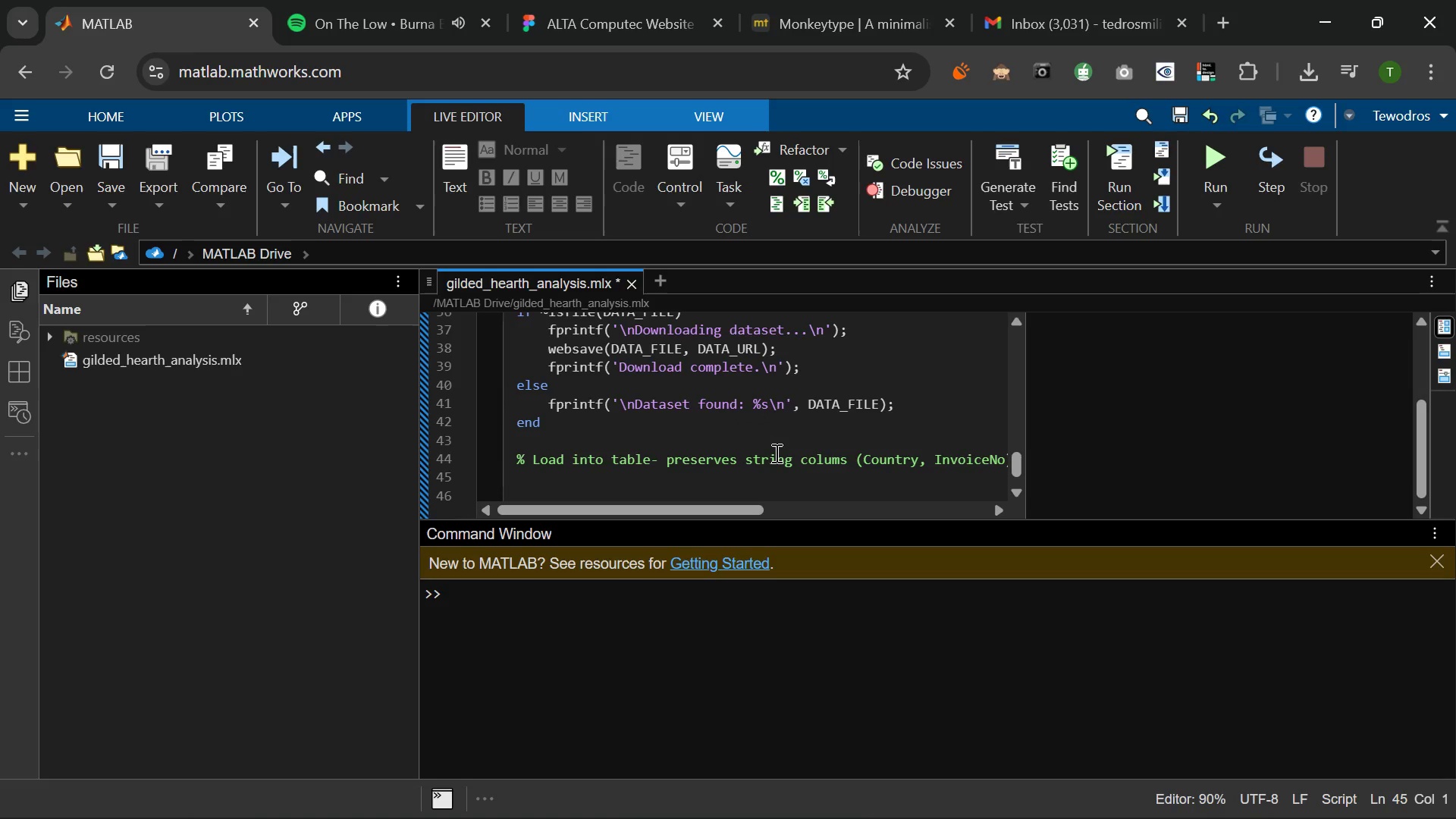 
type(raw -)
key(Backspace)
type(_)
key(Backspace)
type(+)
key(Backspace)
type(-)
key(Backspace)
type(= readtable(DA)
key(Tab)
type(, 'FileT)
 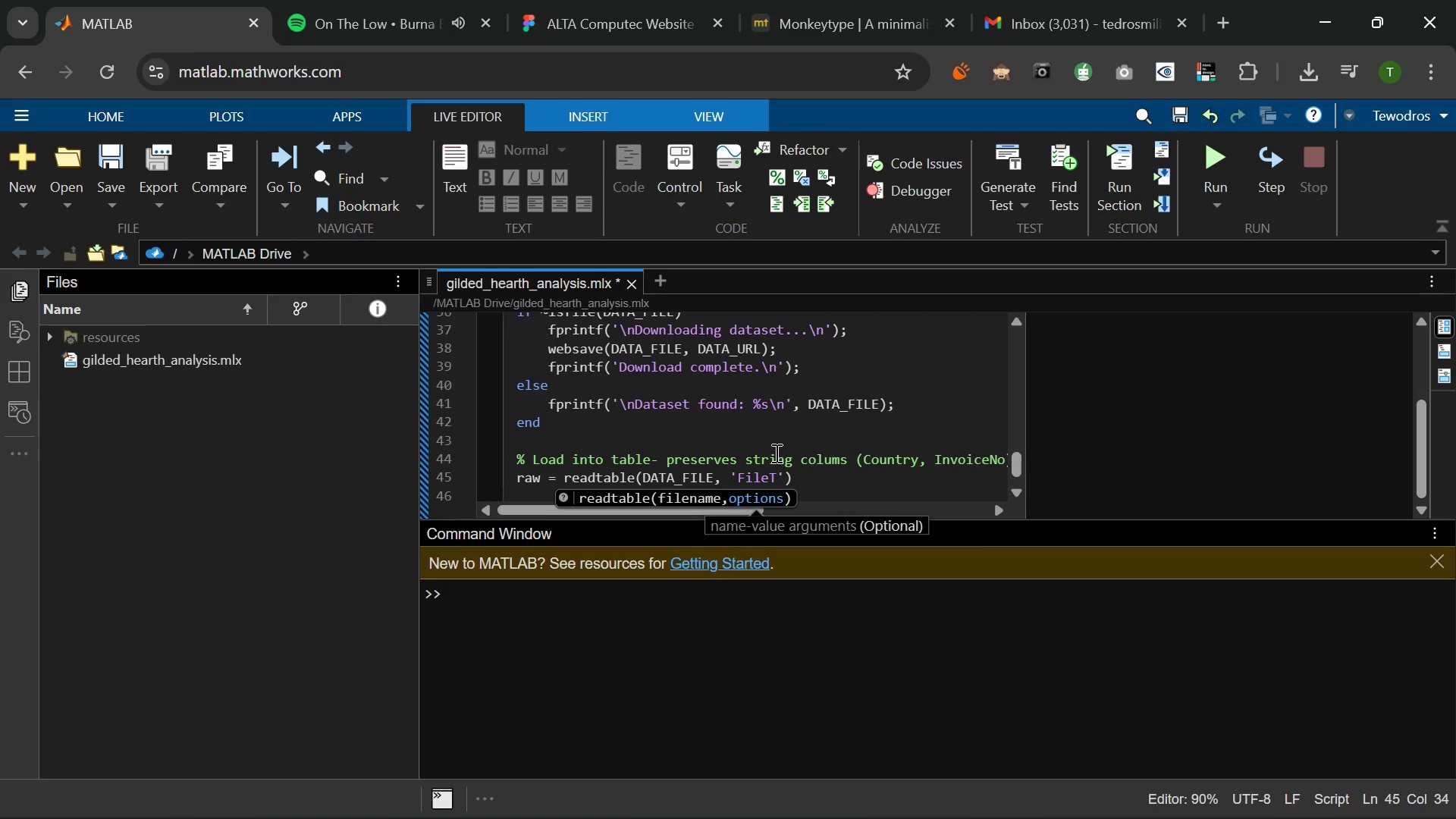 
type(ype)
 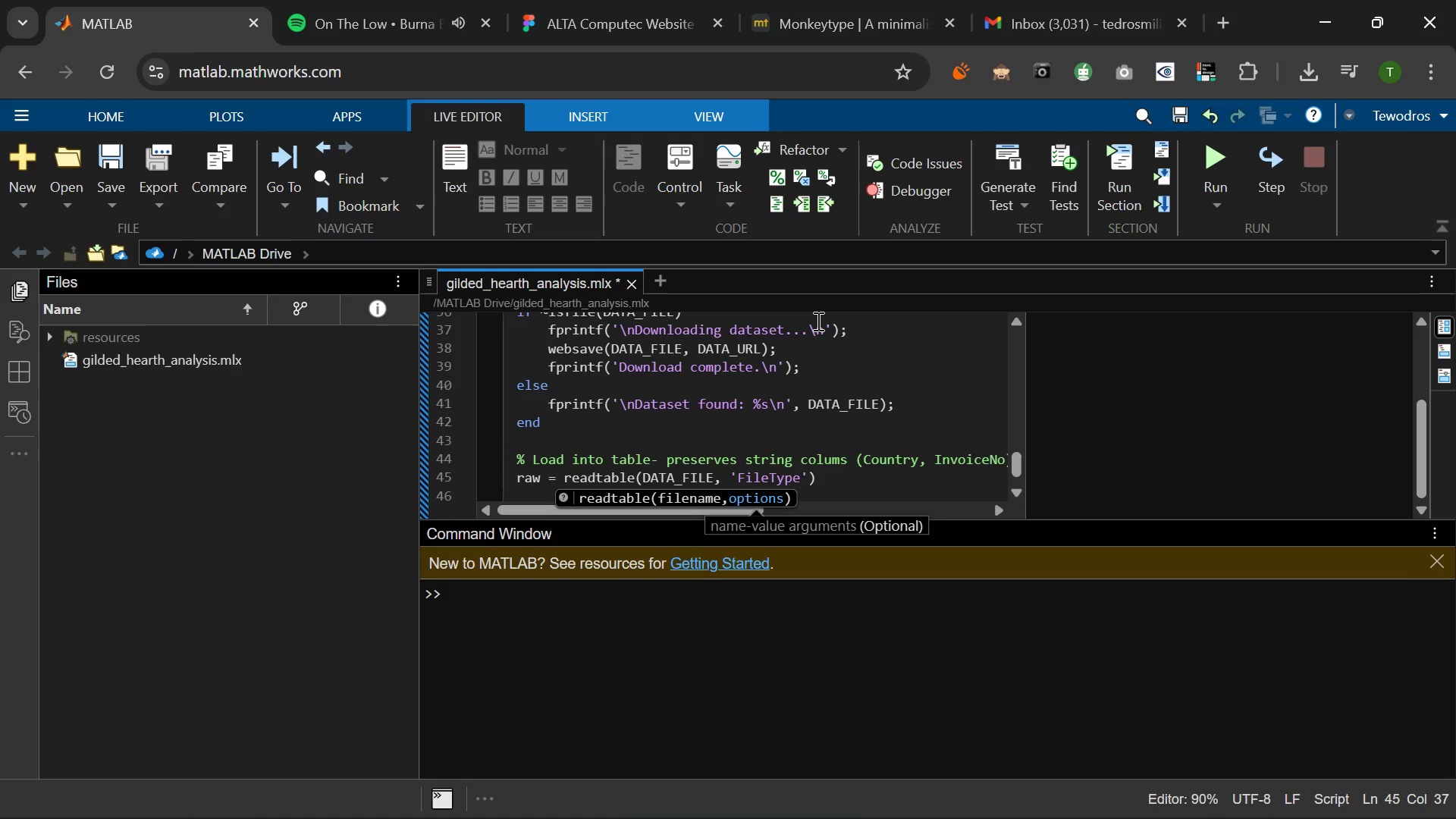 
key(ArrowRight)
 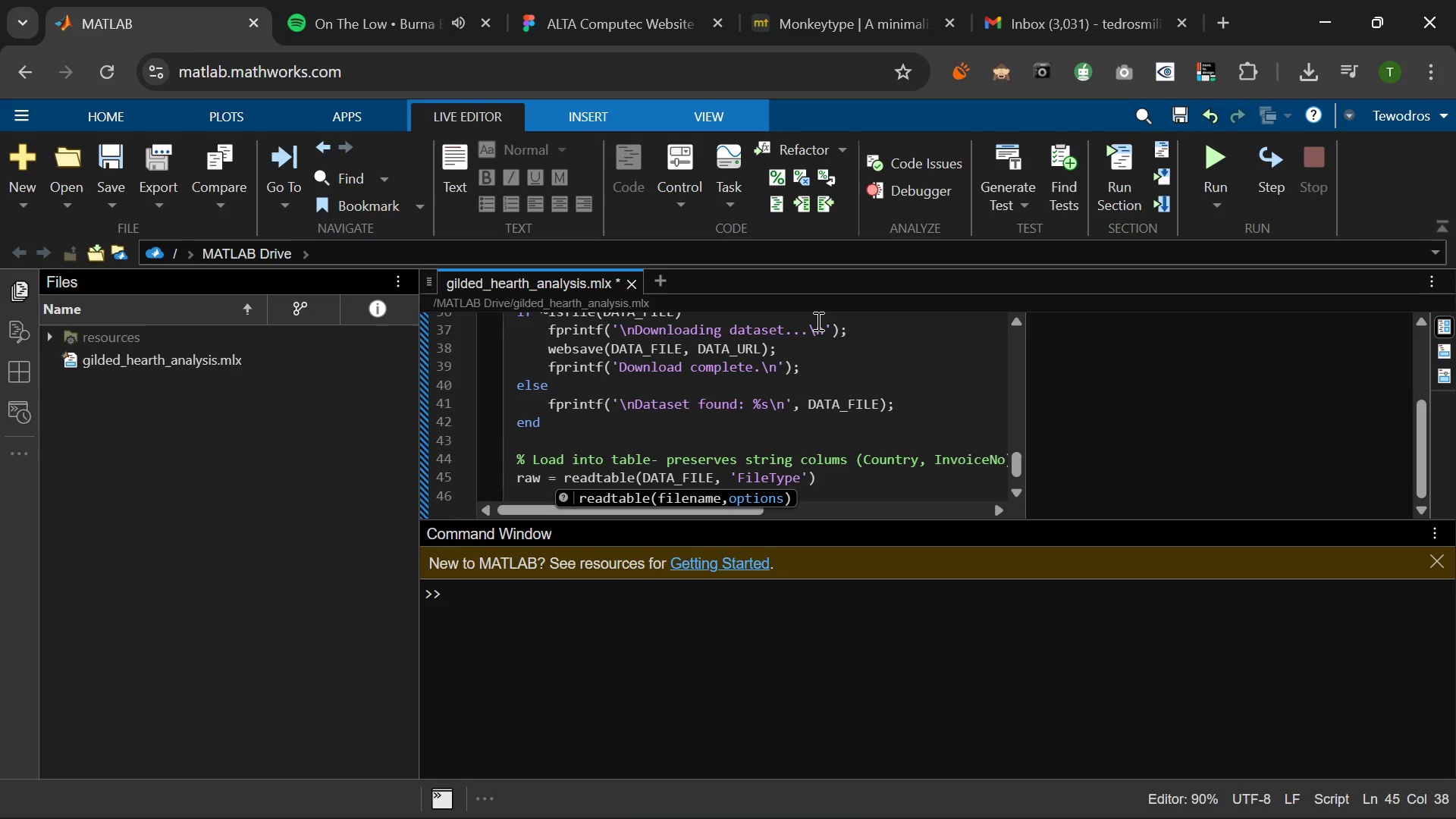 
type(, 'spreedsheet)
 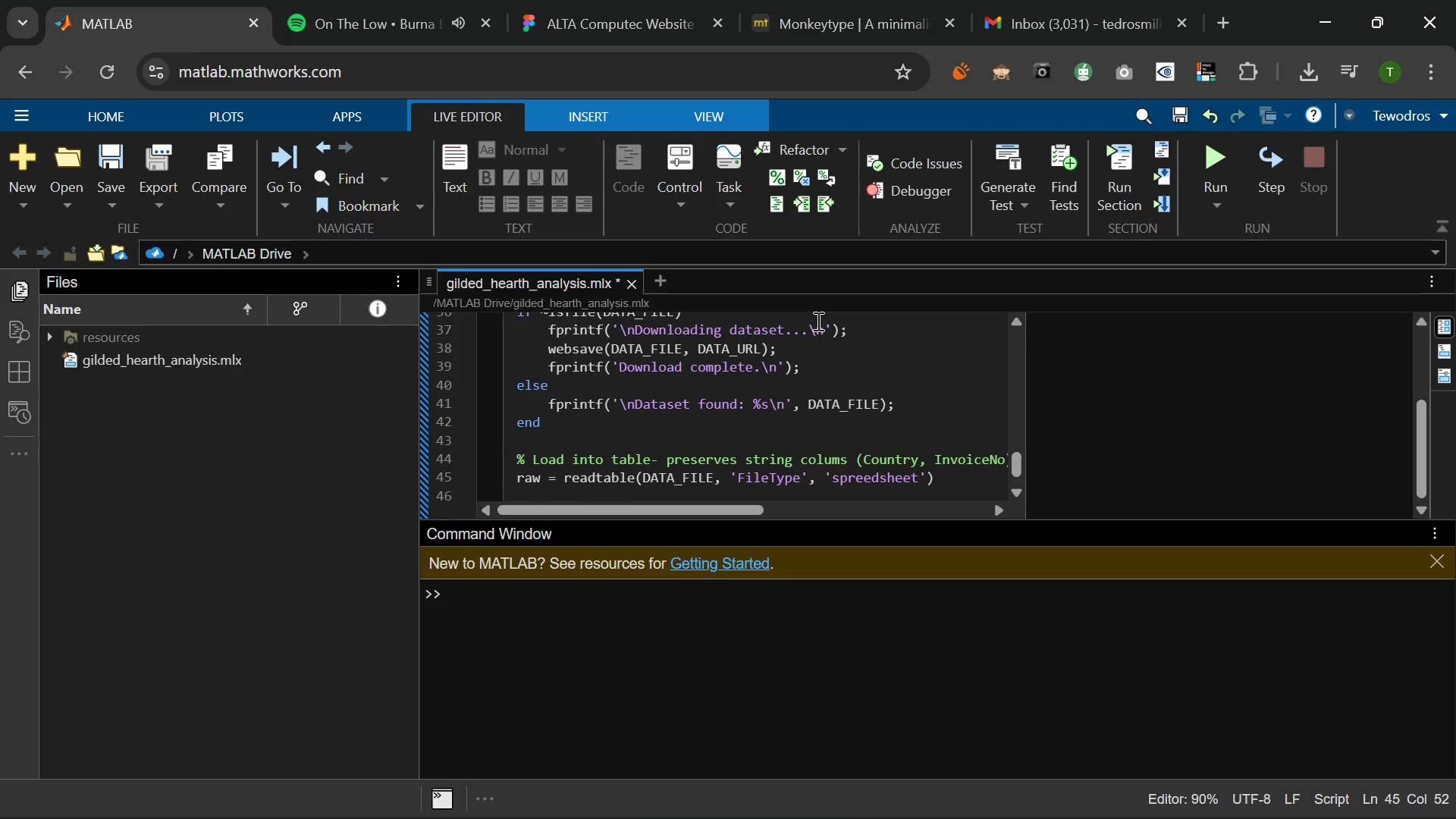 
key(ArrowRight)
 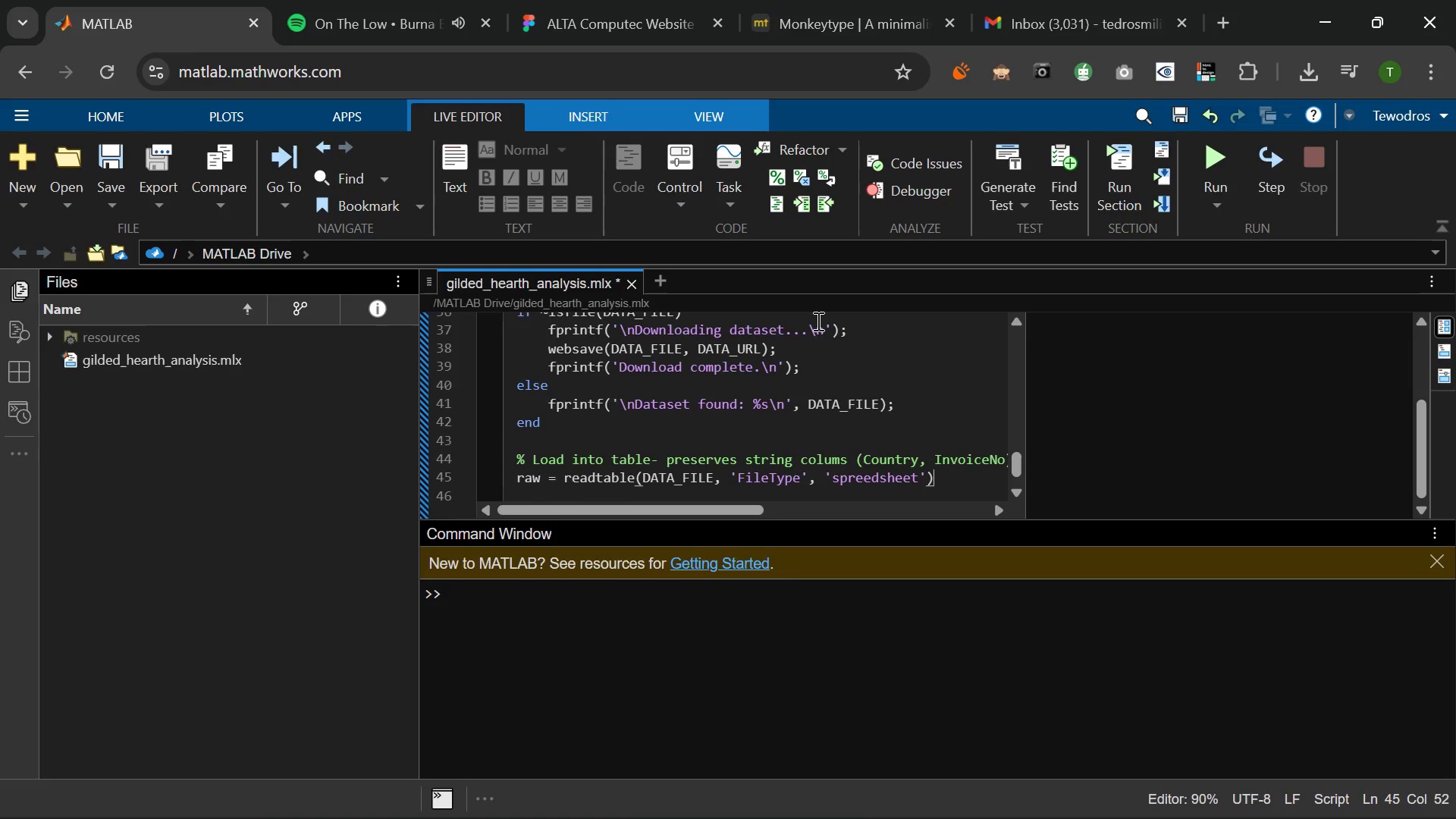 
key(ArrowRight)
 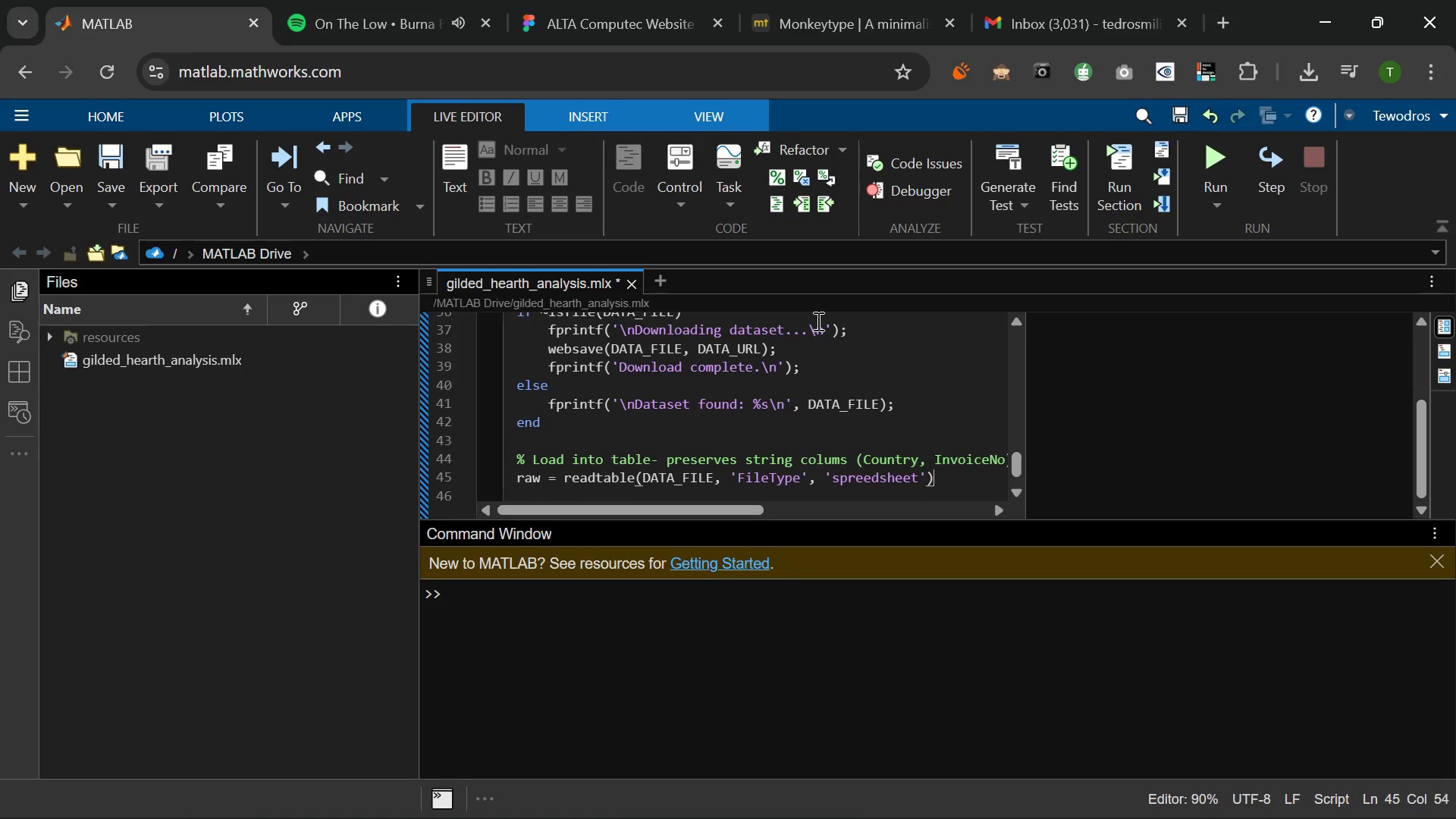 
key(Semicolon)
 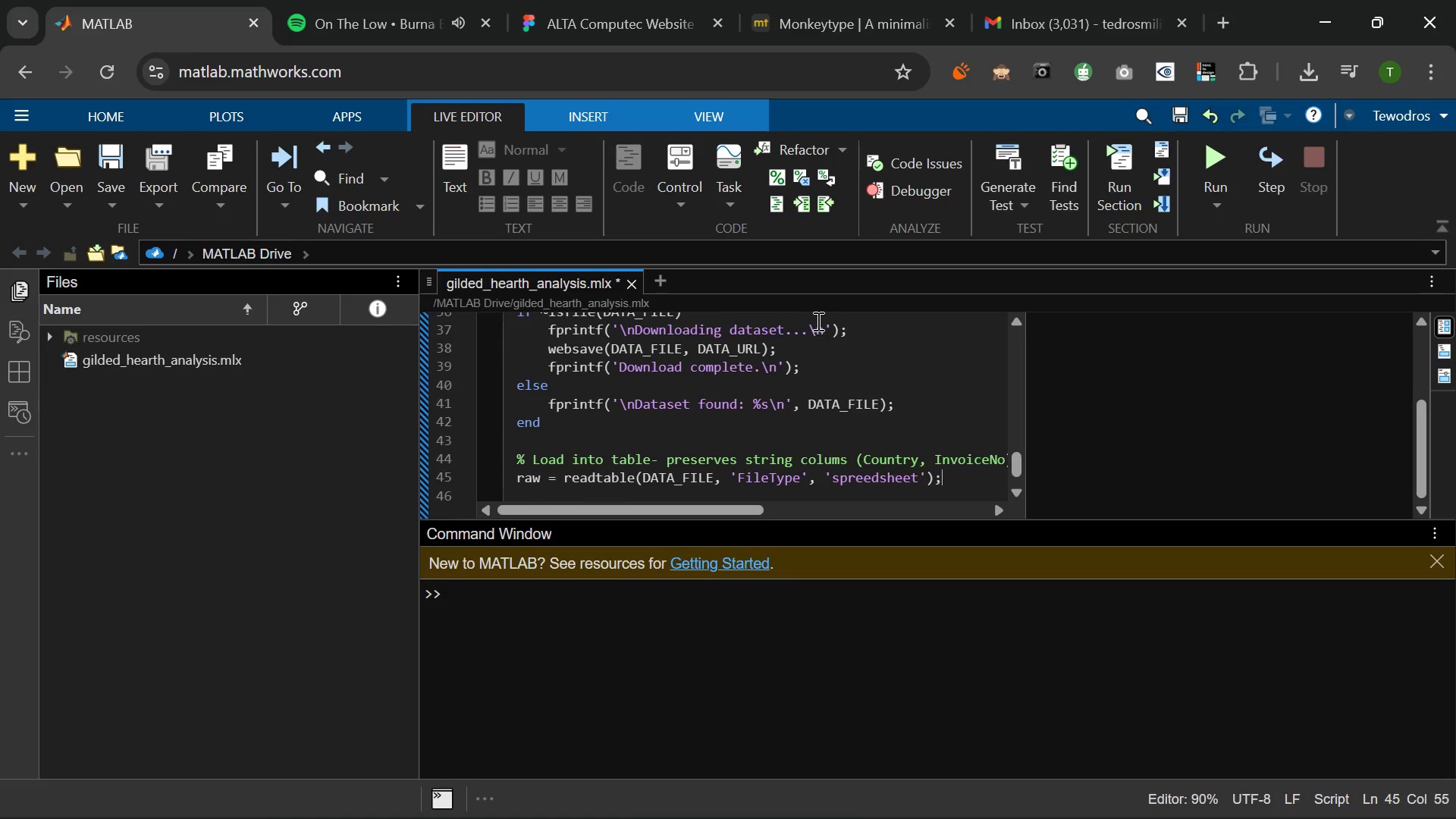 
key(Enter)
 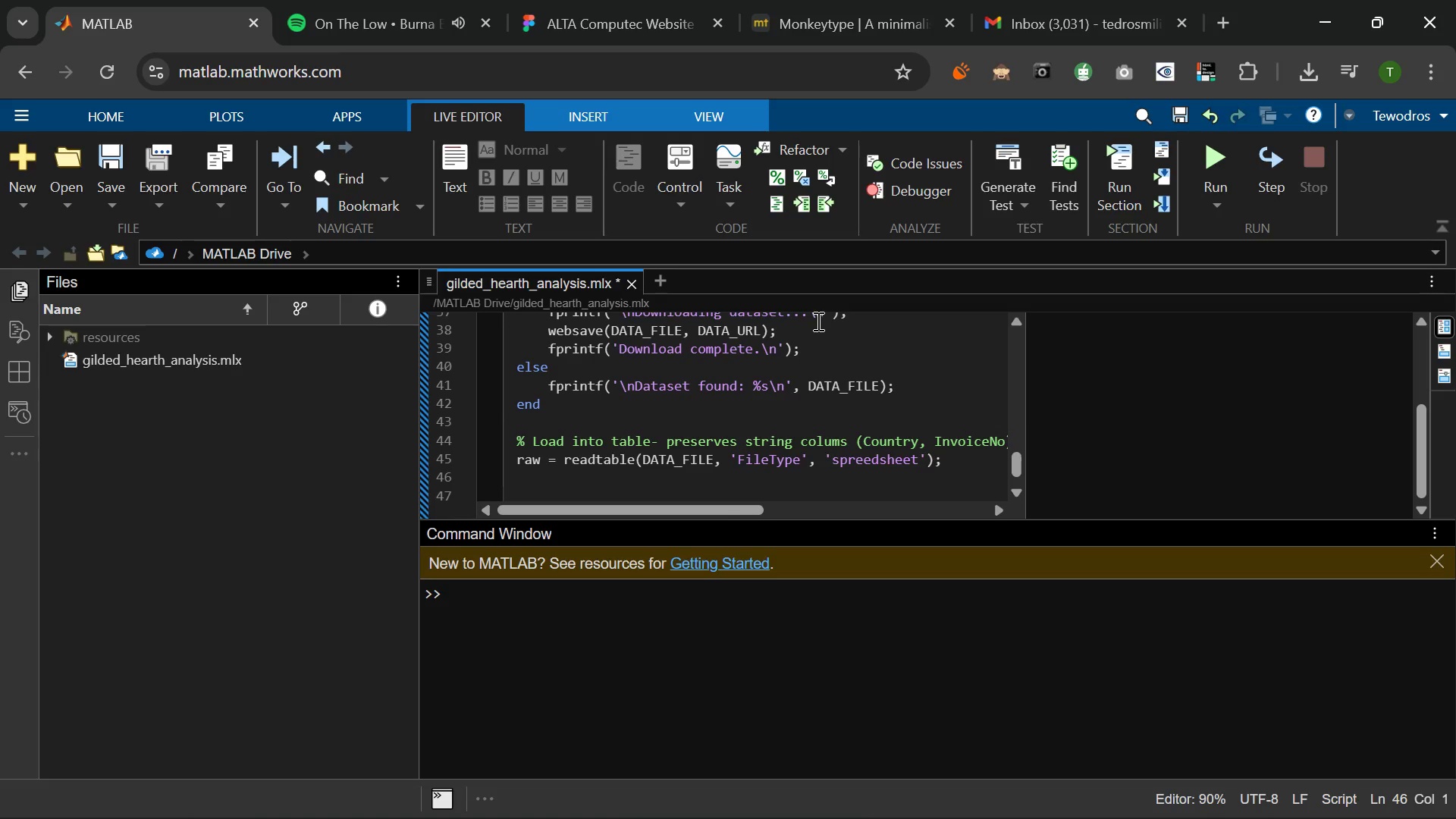 
type(fprintf('r)
key(Backspace)
type(Raw rows le)
key(Backspace)
type(oaded: %d\n, heigt)
key(Backspace)
type(ht(rawO)
key(Backspace)
type(()
key(Backspace)
type())
 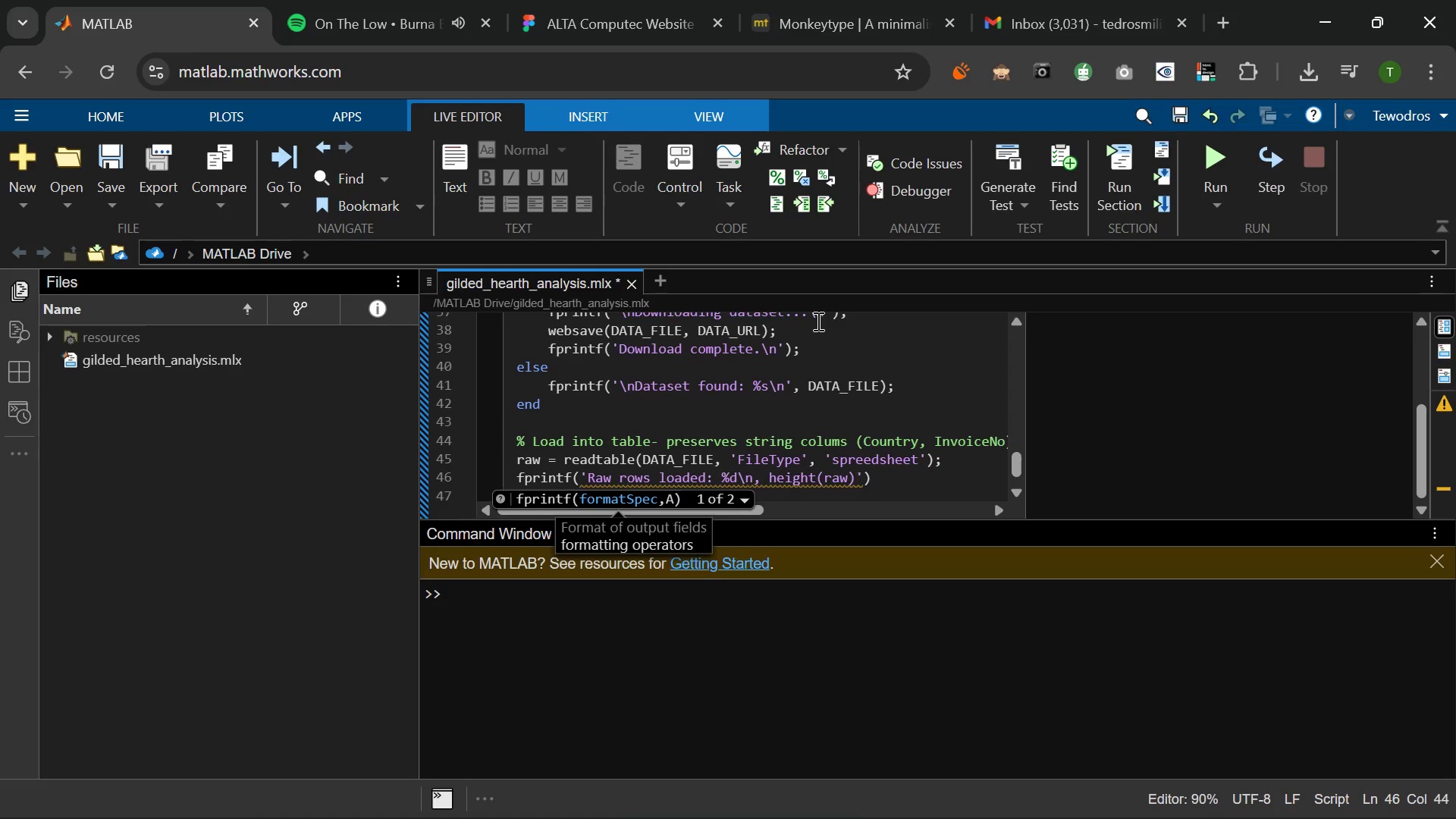 
wait(9.17)
 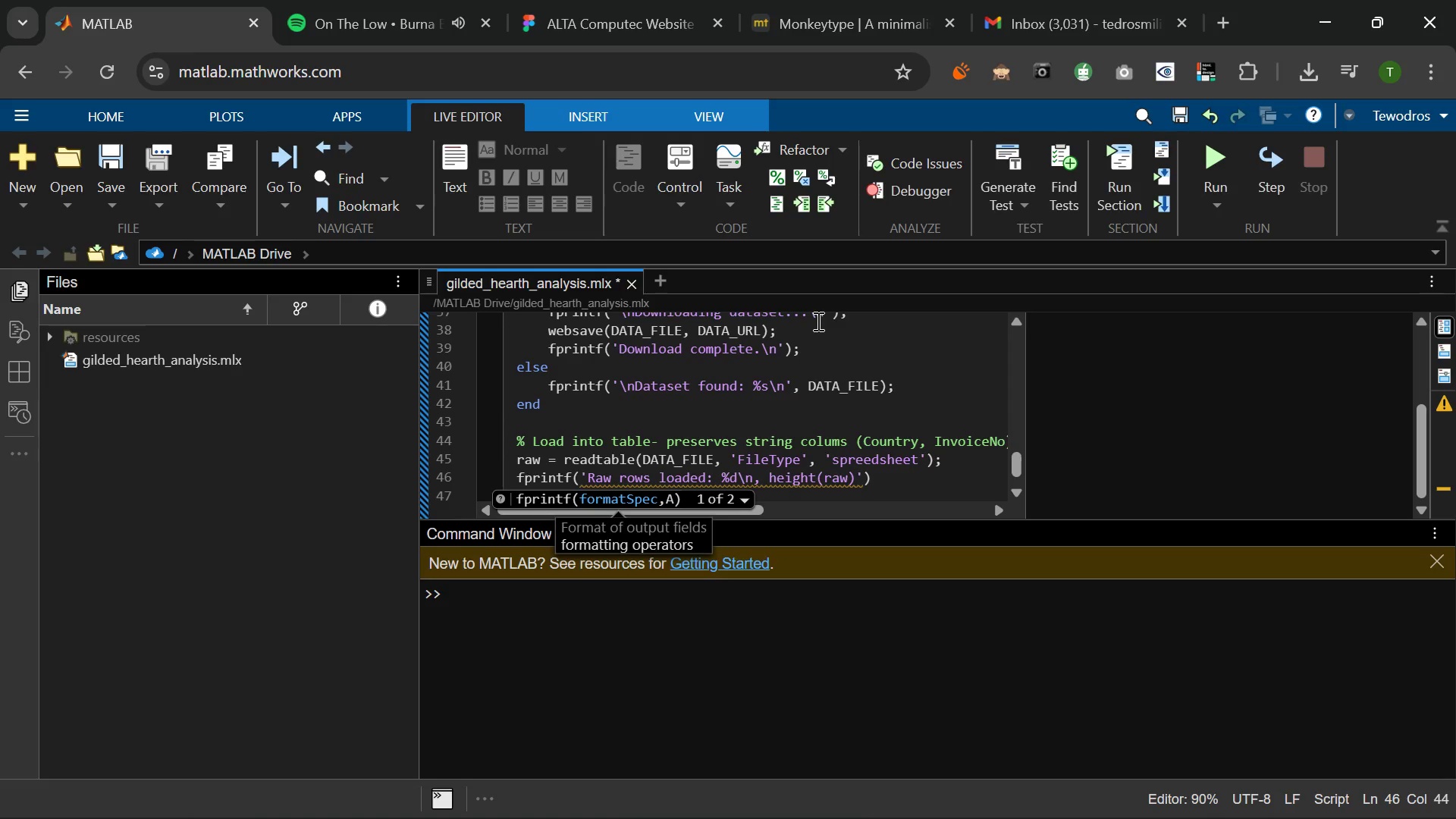 
left_click([752, 471])
 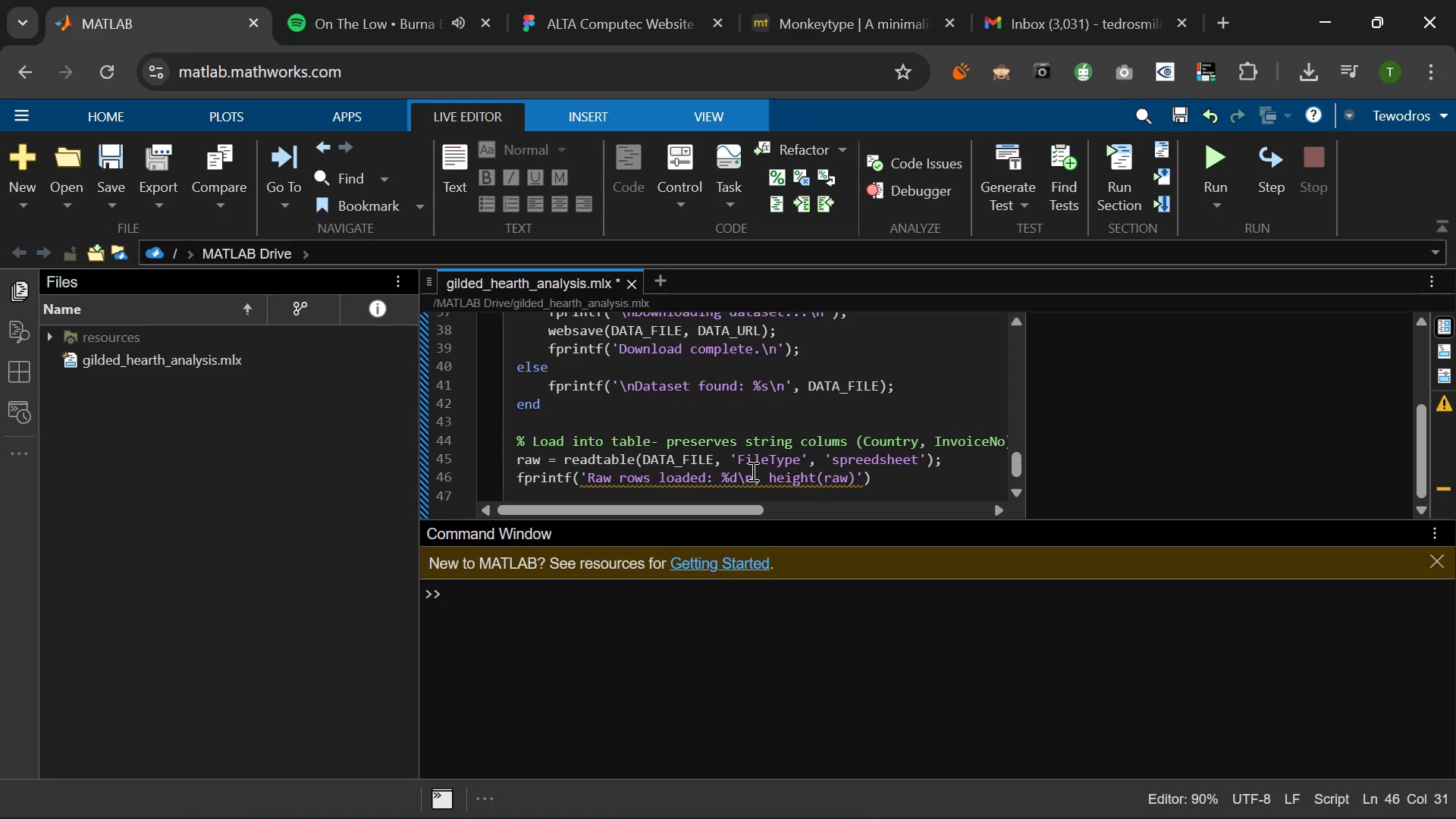 
key(Quote)
 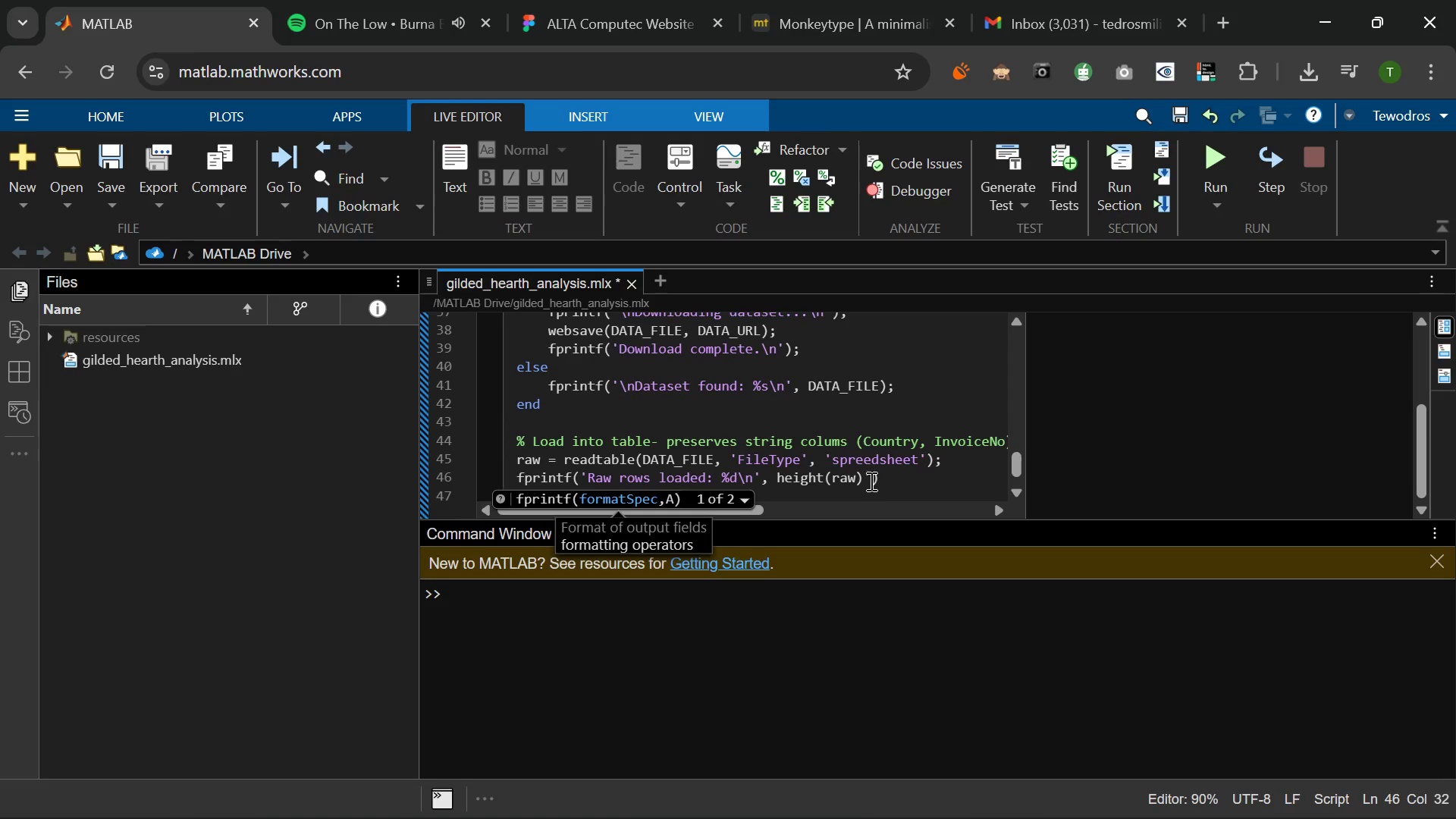 
left_click([871, 476])
 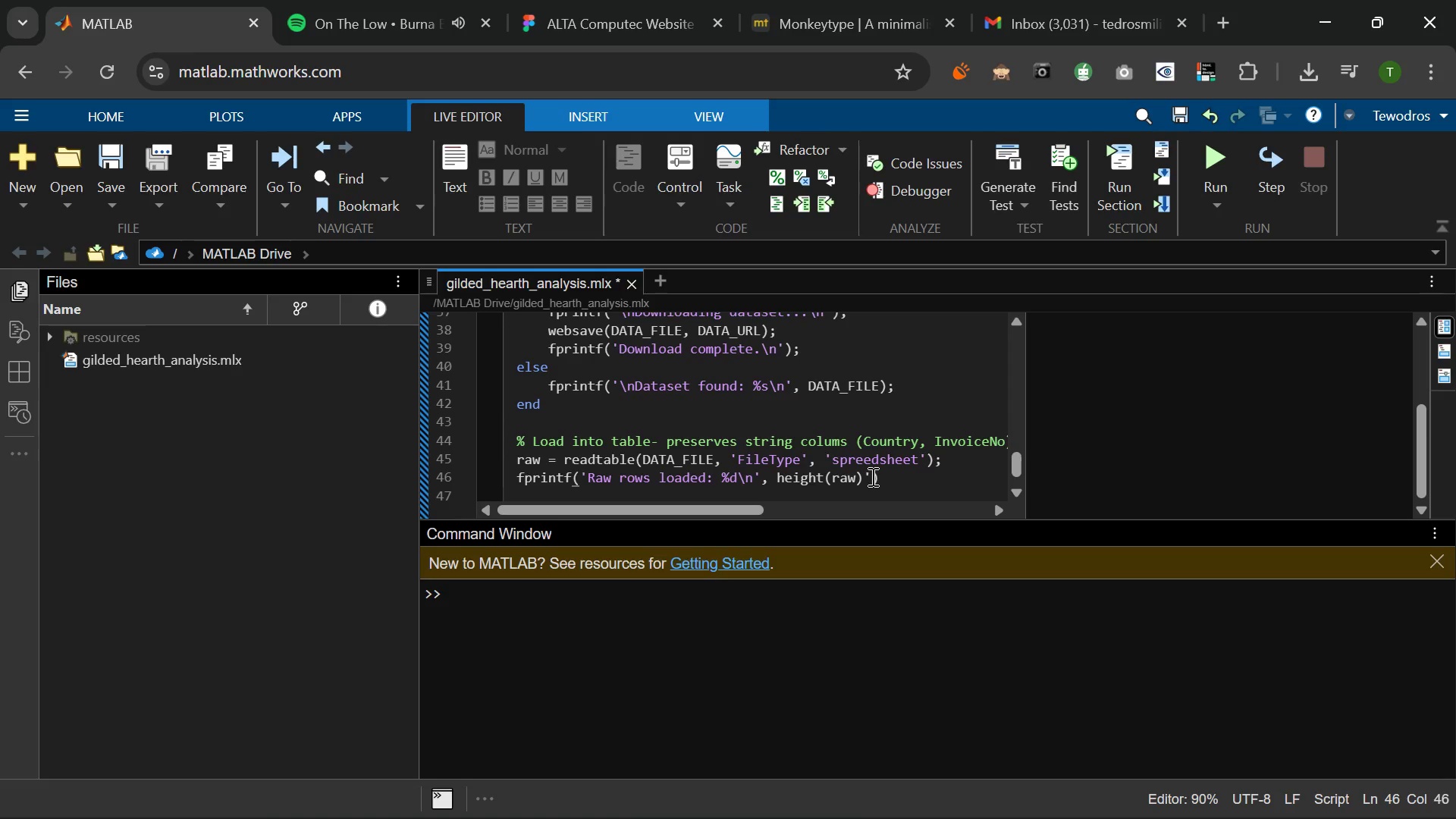 
key(Backspace)
 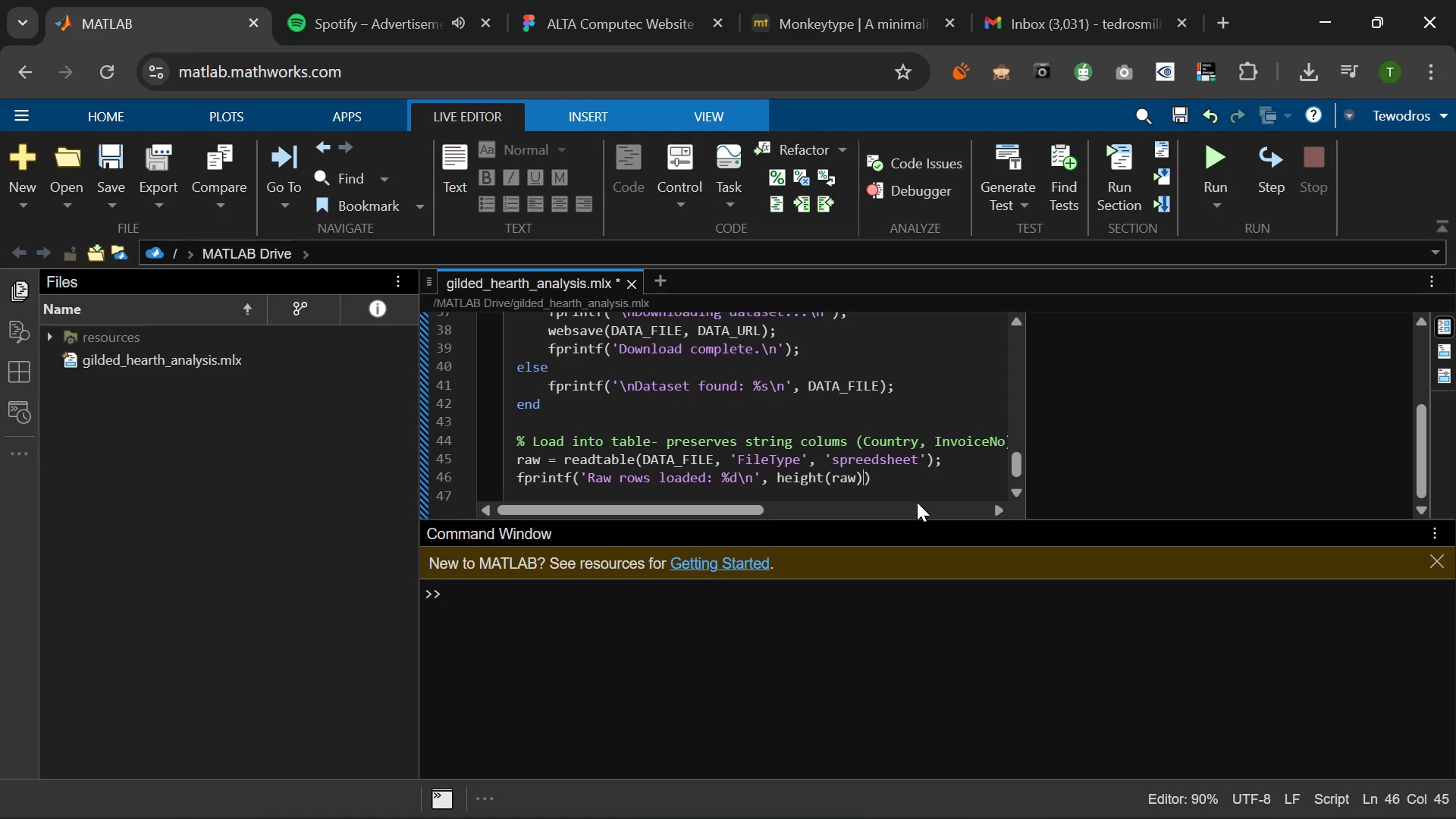 
wait(5.12)
 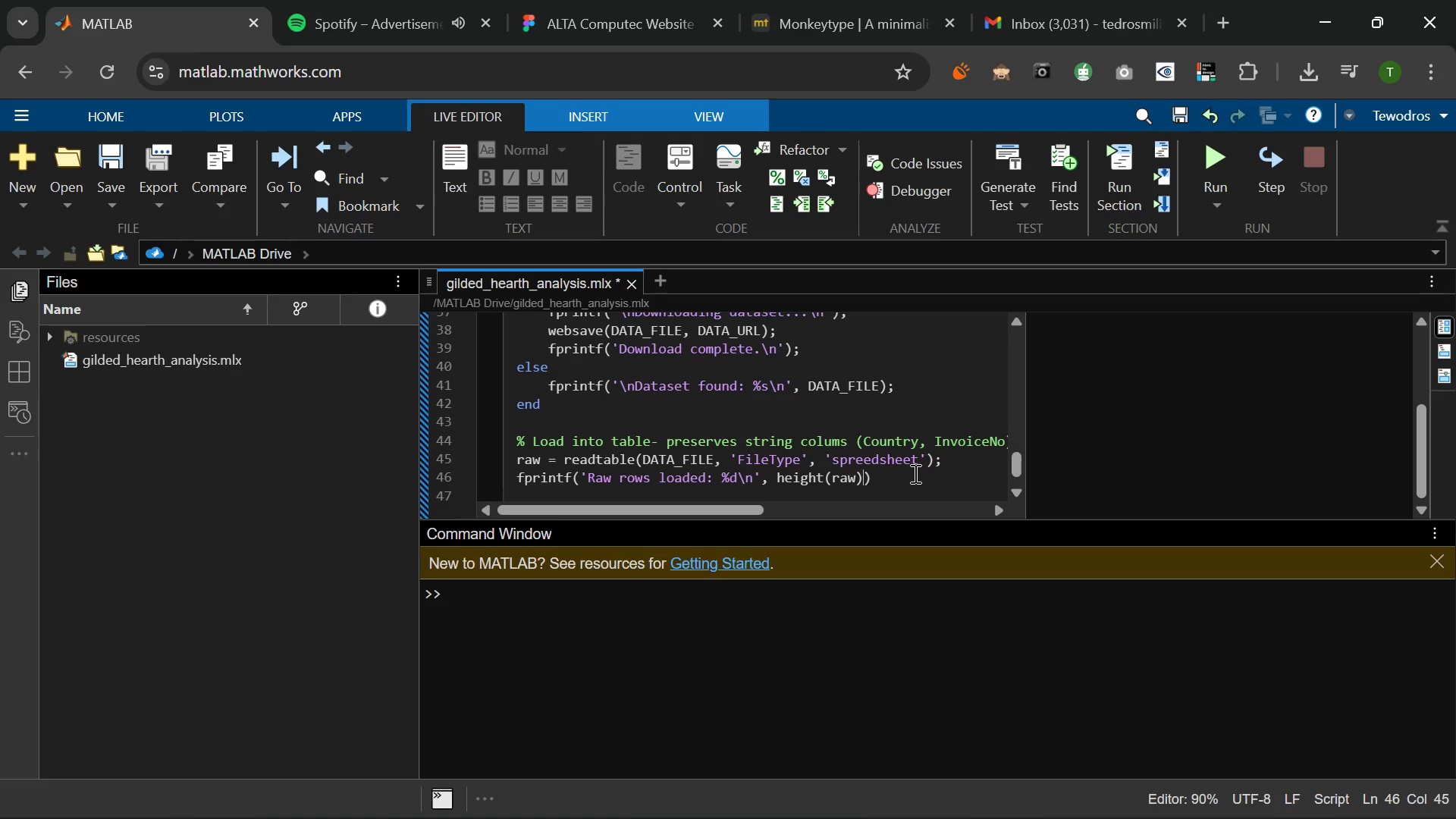 
left_click([881, 479])
 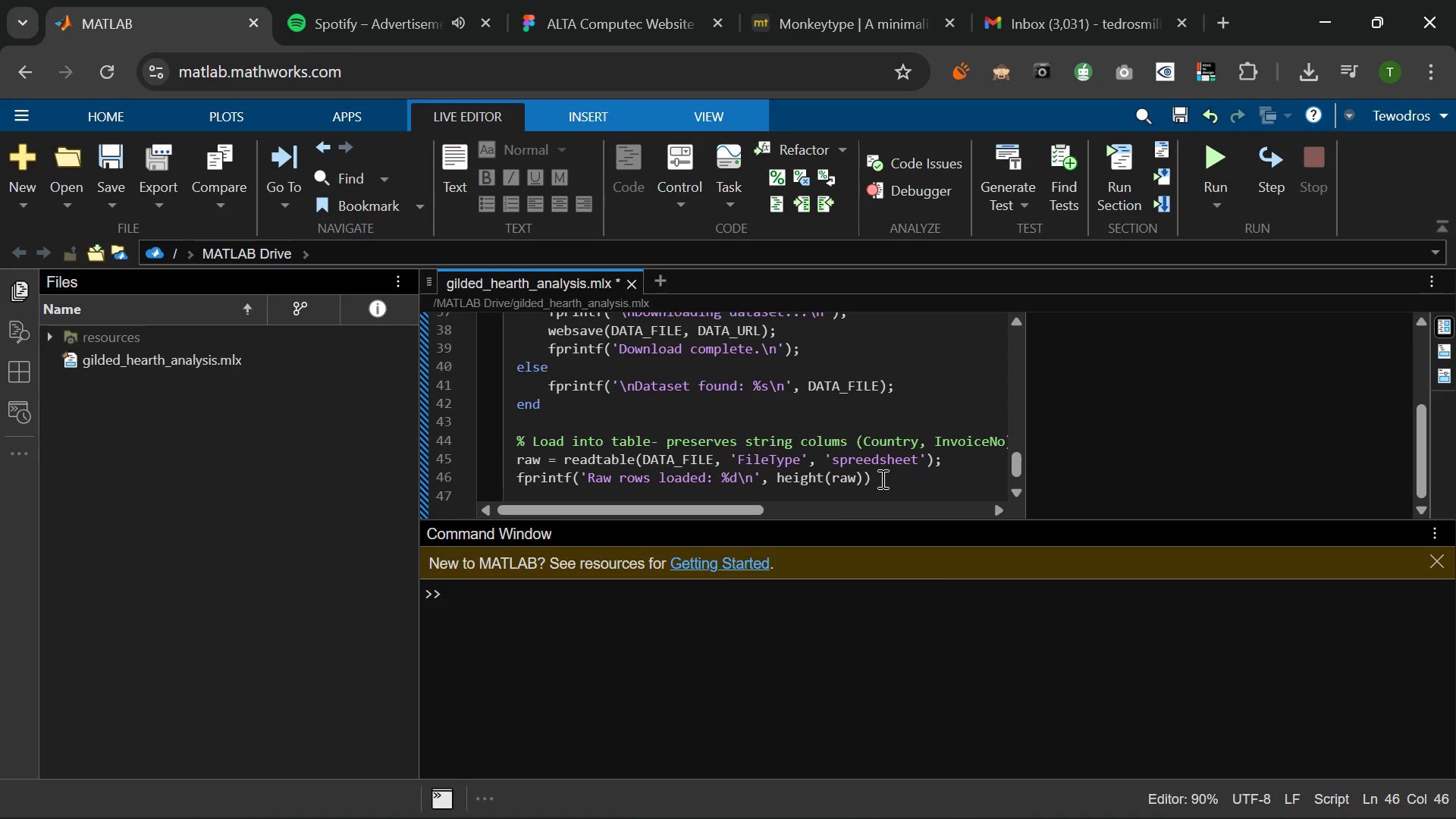 
key(Semicolon)
 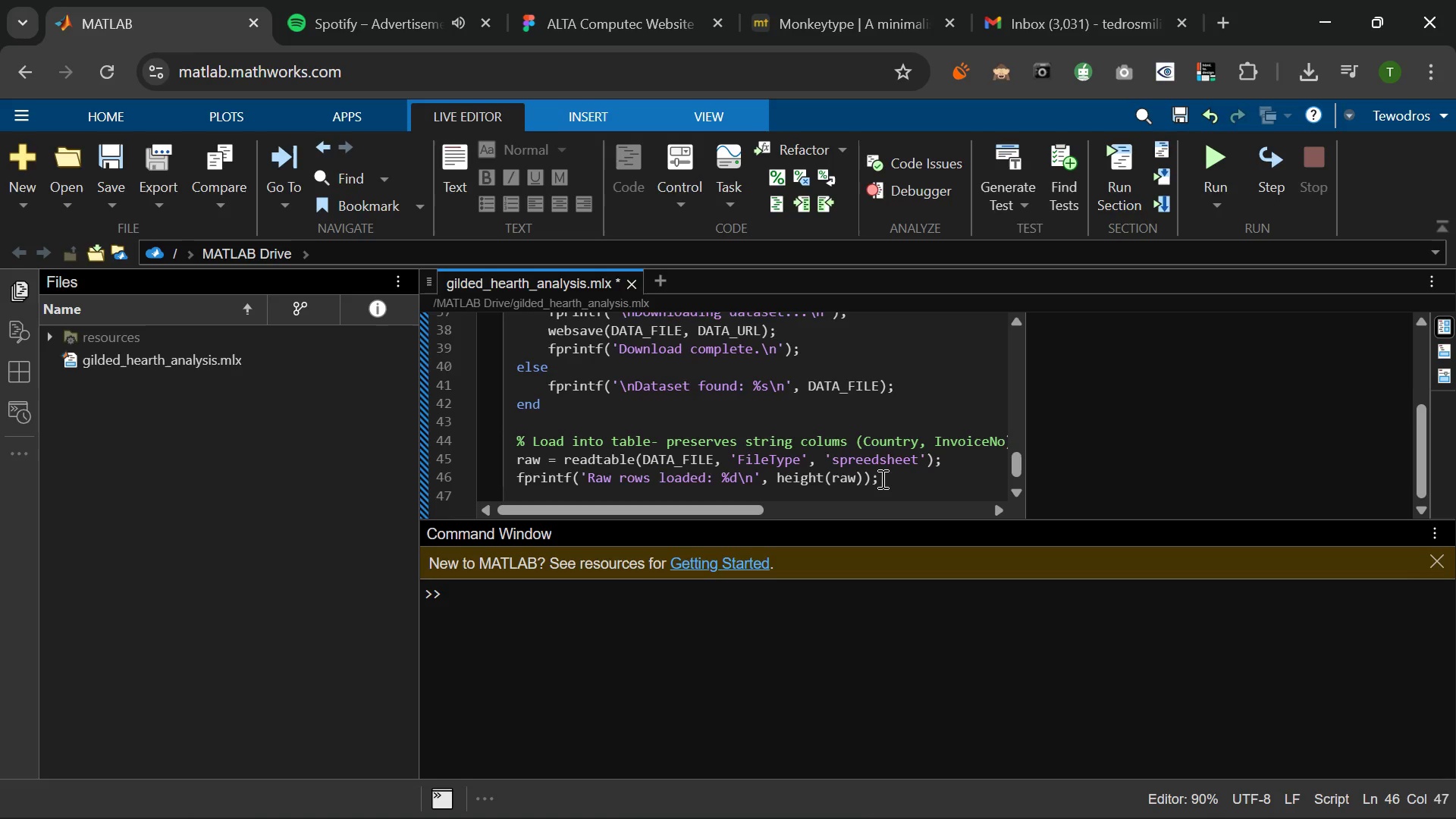 
key(Enter)
 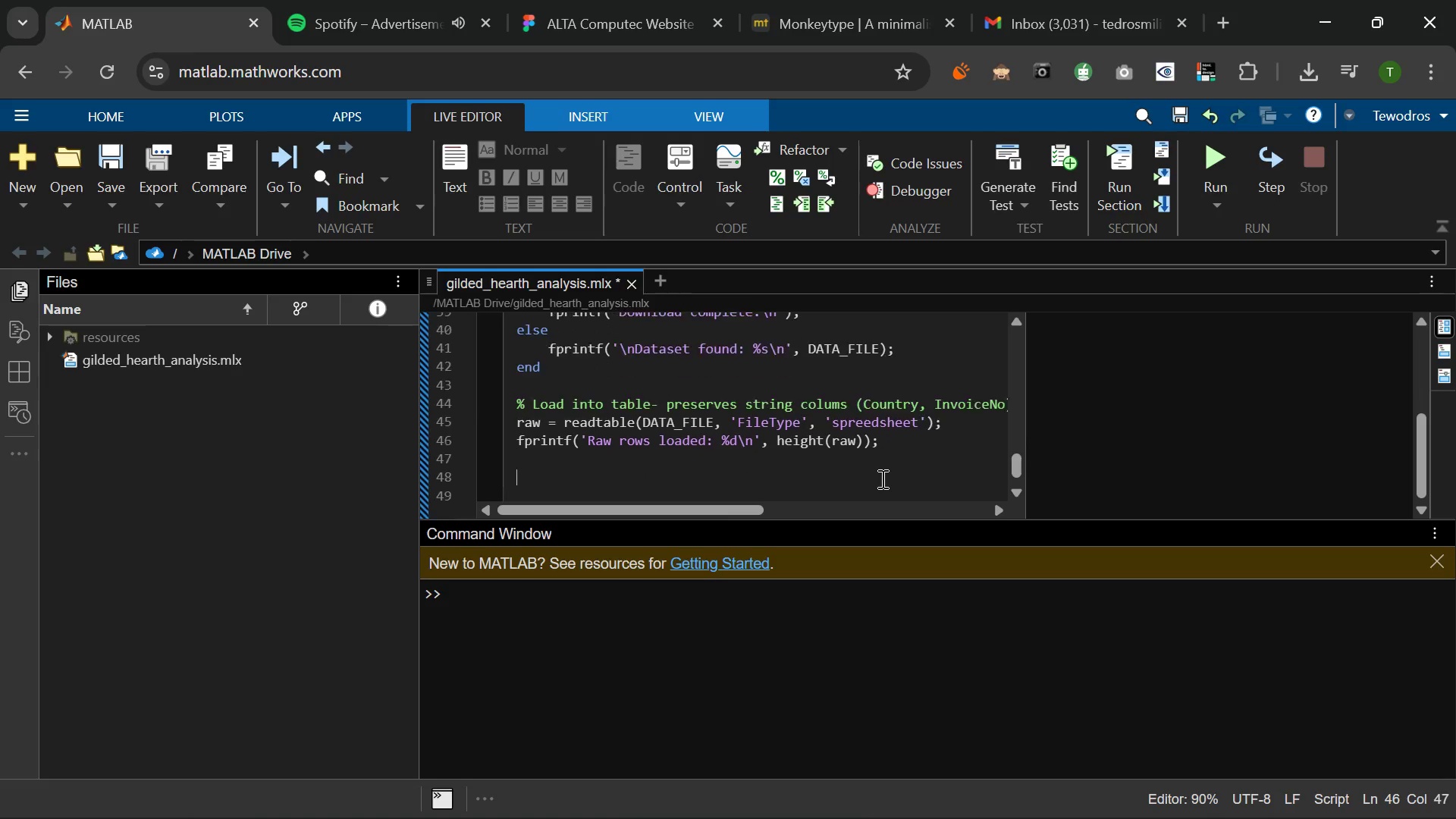 
key(Enter)
 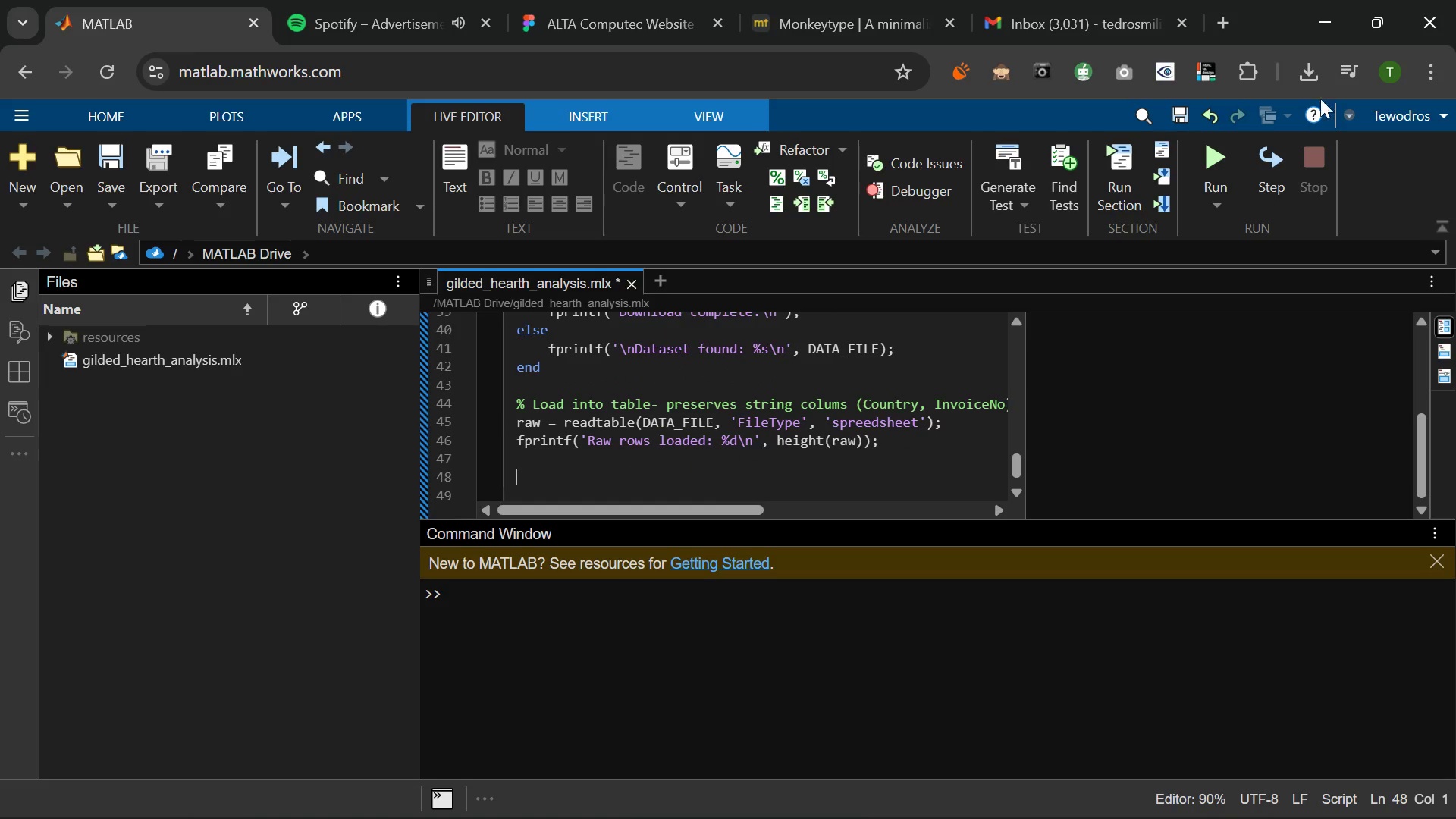 
left_click([1216, 158])
 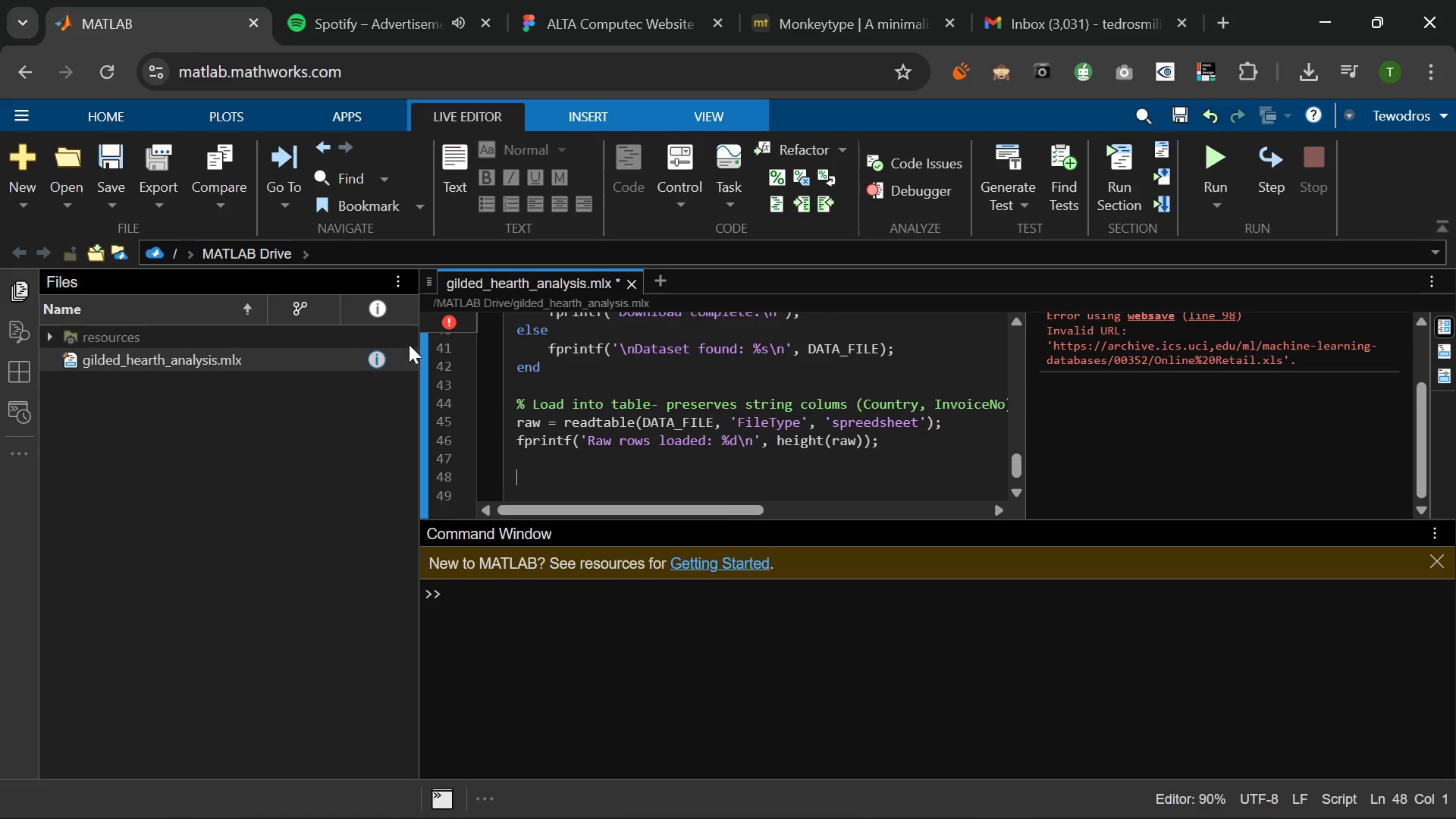 
left_click([450, 325])
 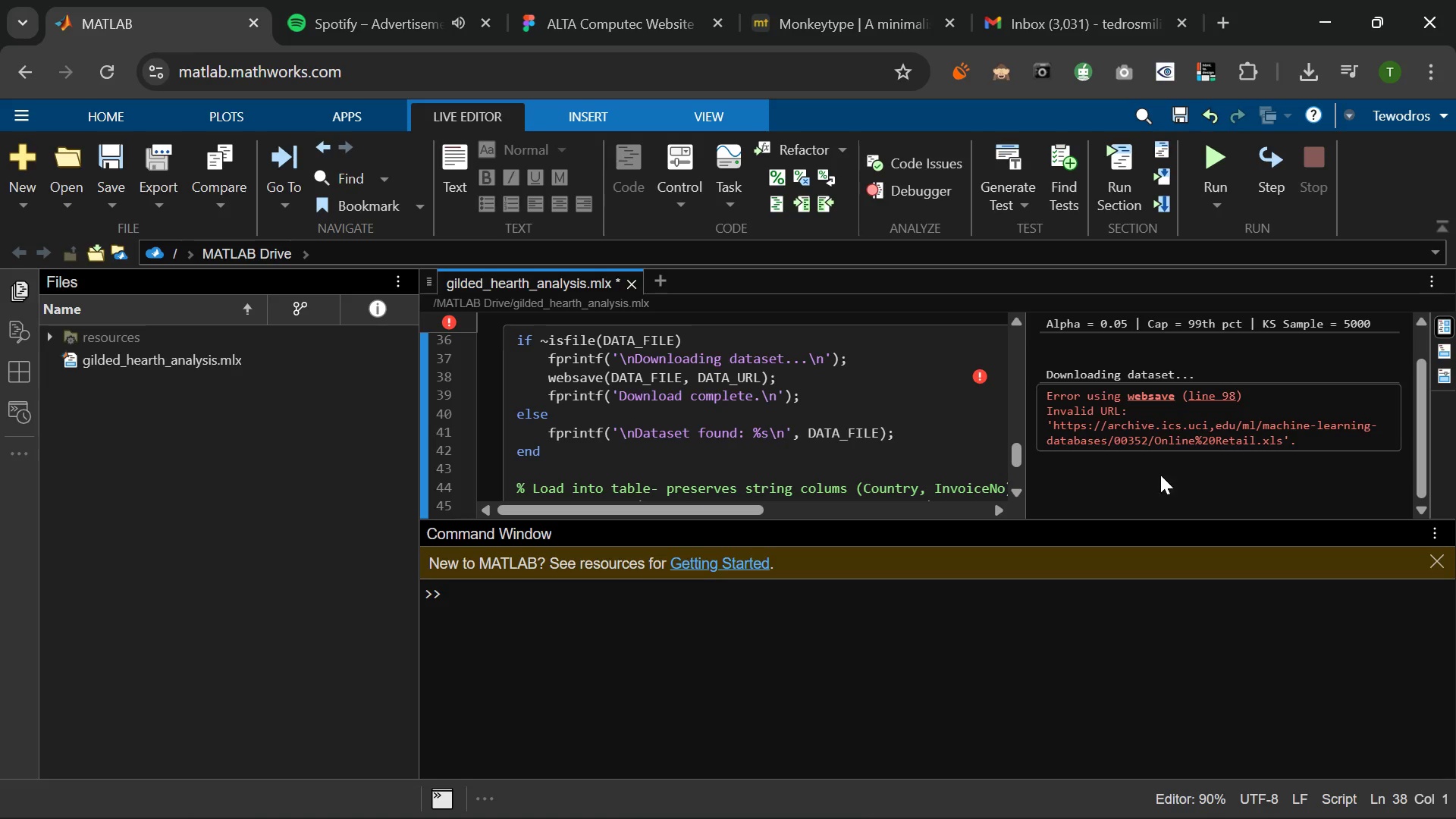 
wait(15.88)
 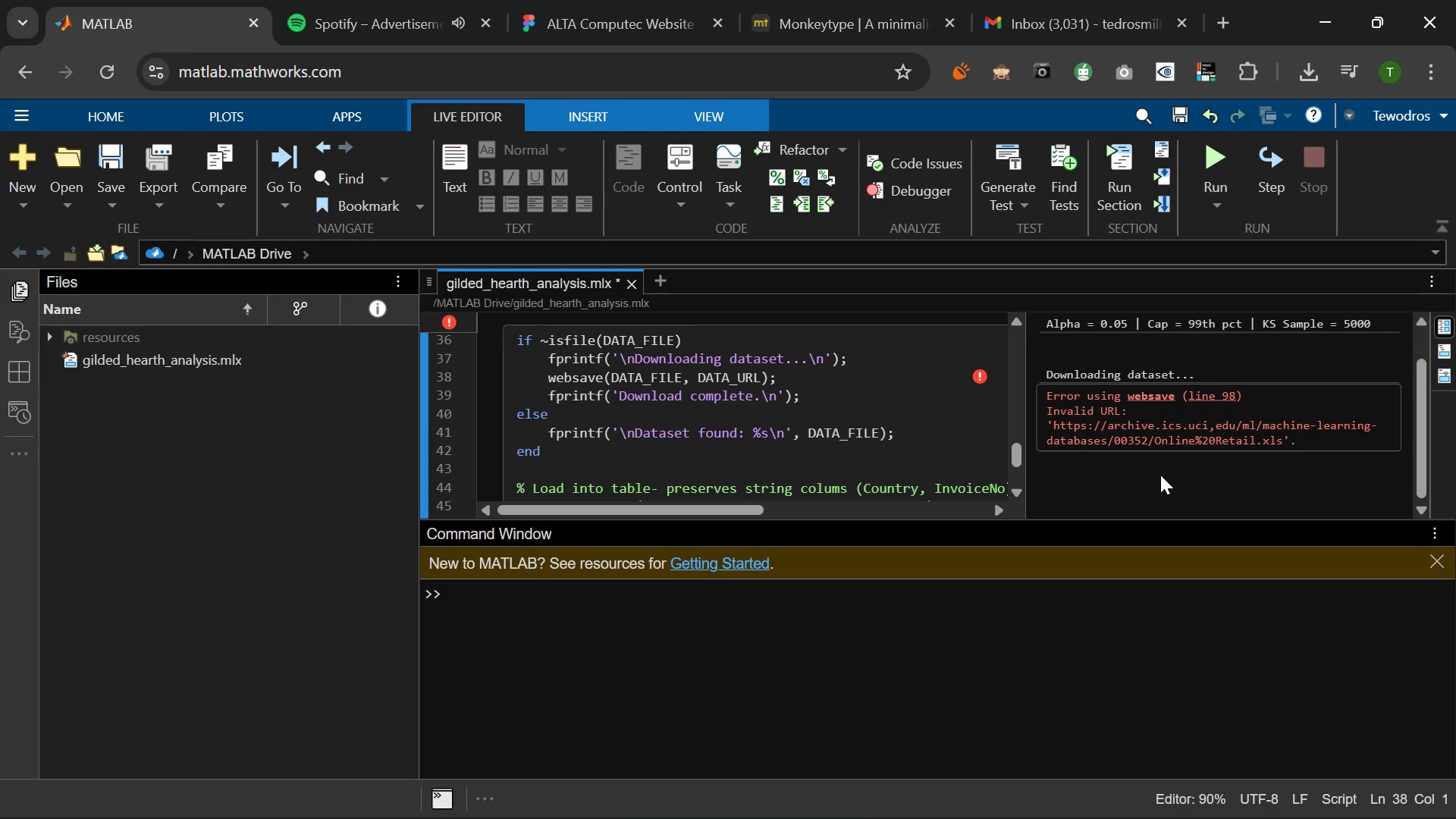 
scroll: coordinate [735, 459], scroll_direction: up, amount: 4.0
 